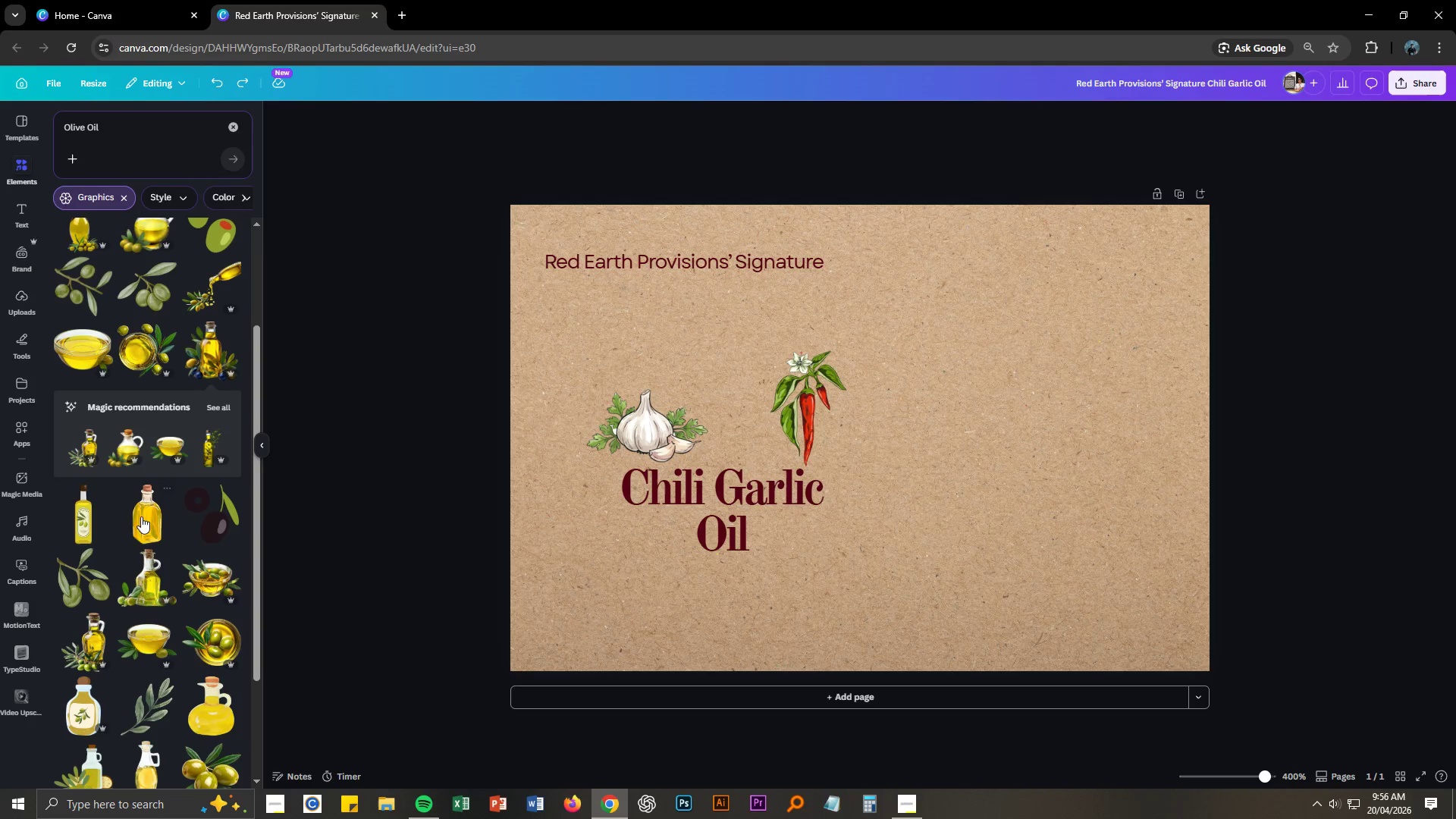 
left_click([140, 529])
 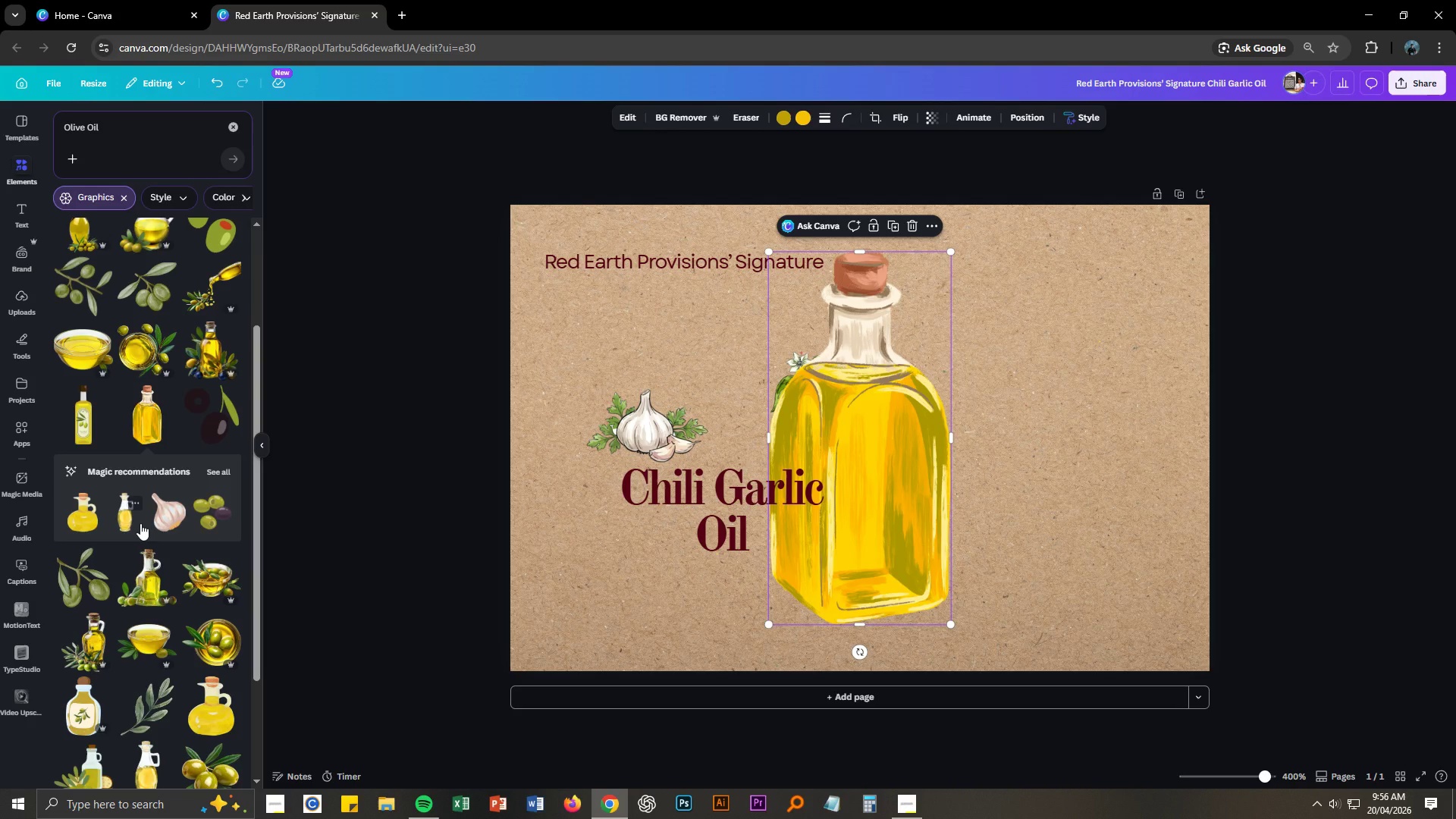 
key(Control+Z)
 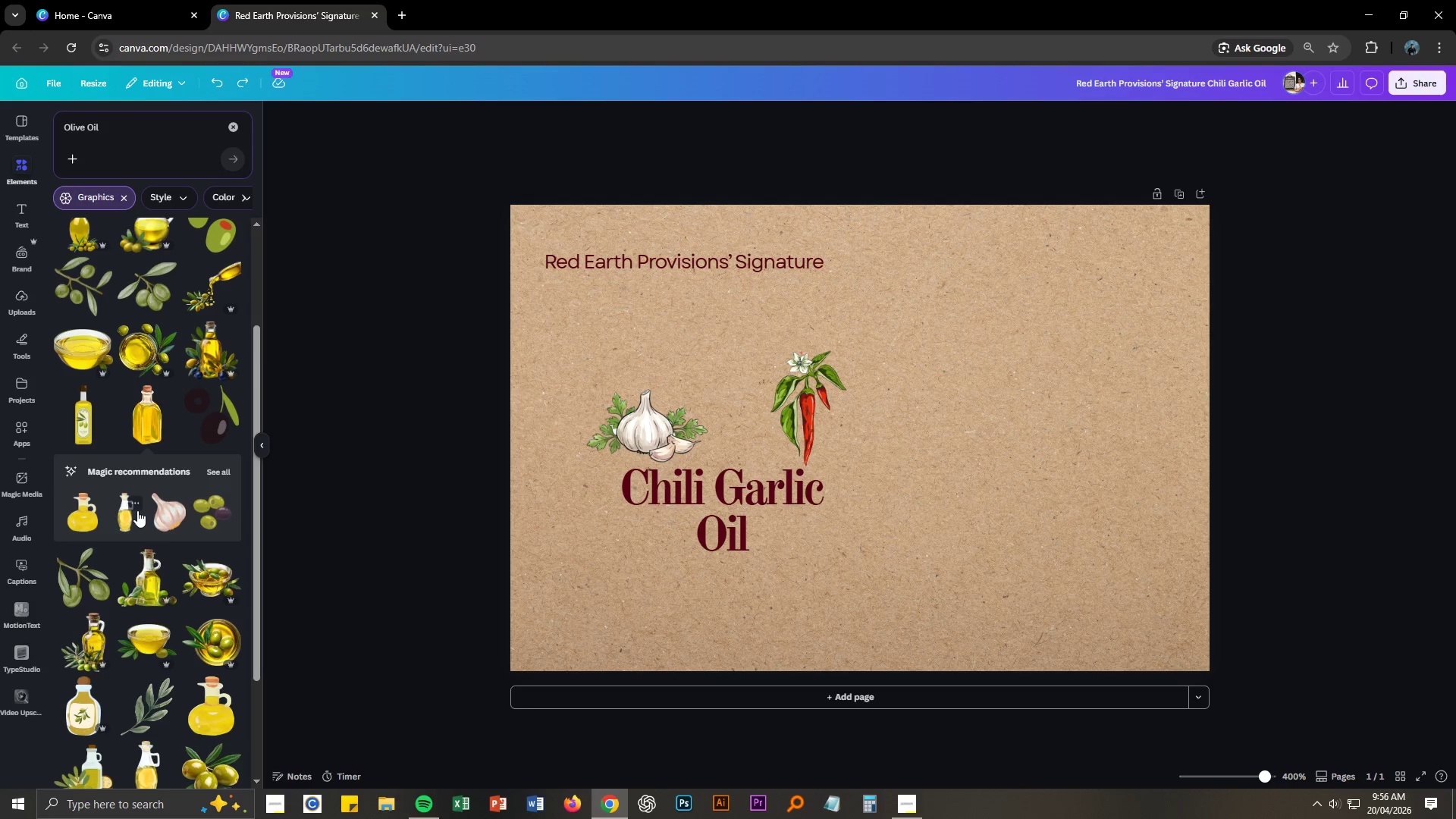 
scroll: coordinate [137, 510], scroll_direction: down, amount: 2.0
 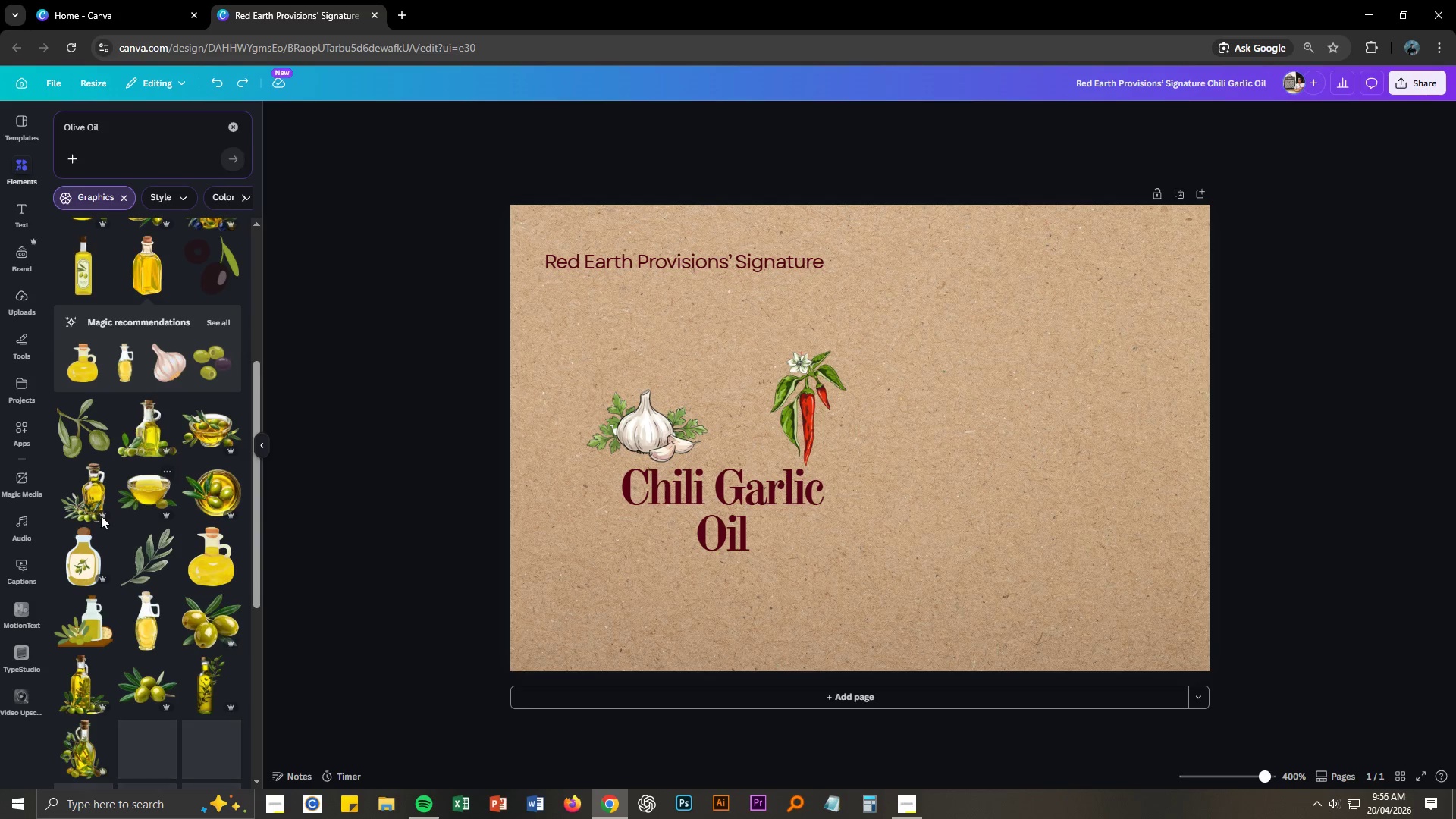 
left_click([98, 508])
 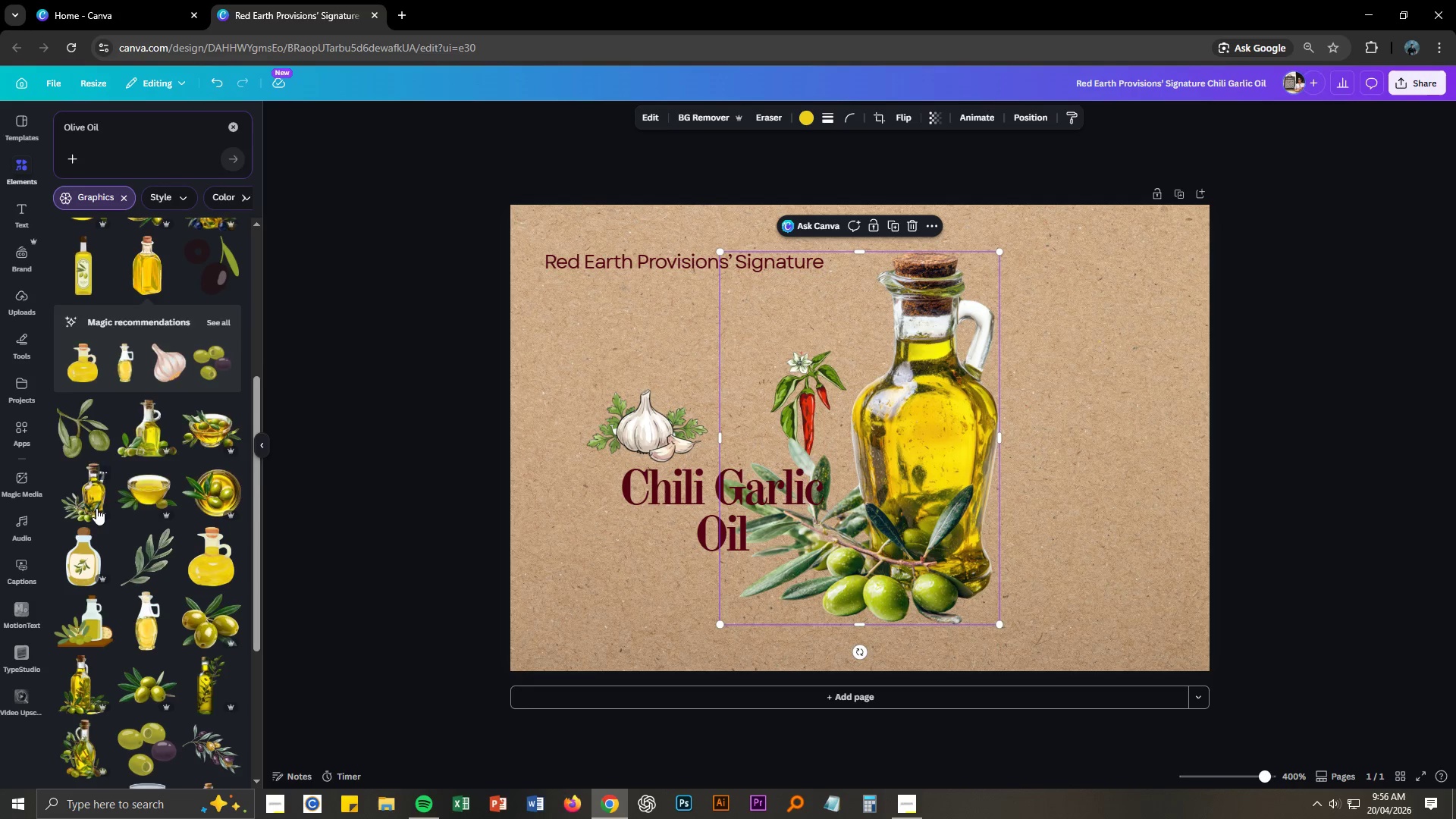 
hold_key(key=ControlLeft, duration=0.56)
 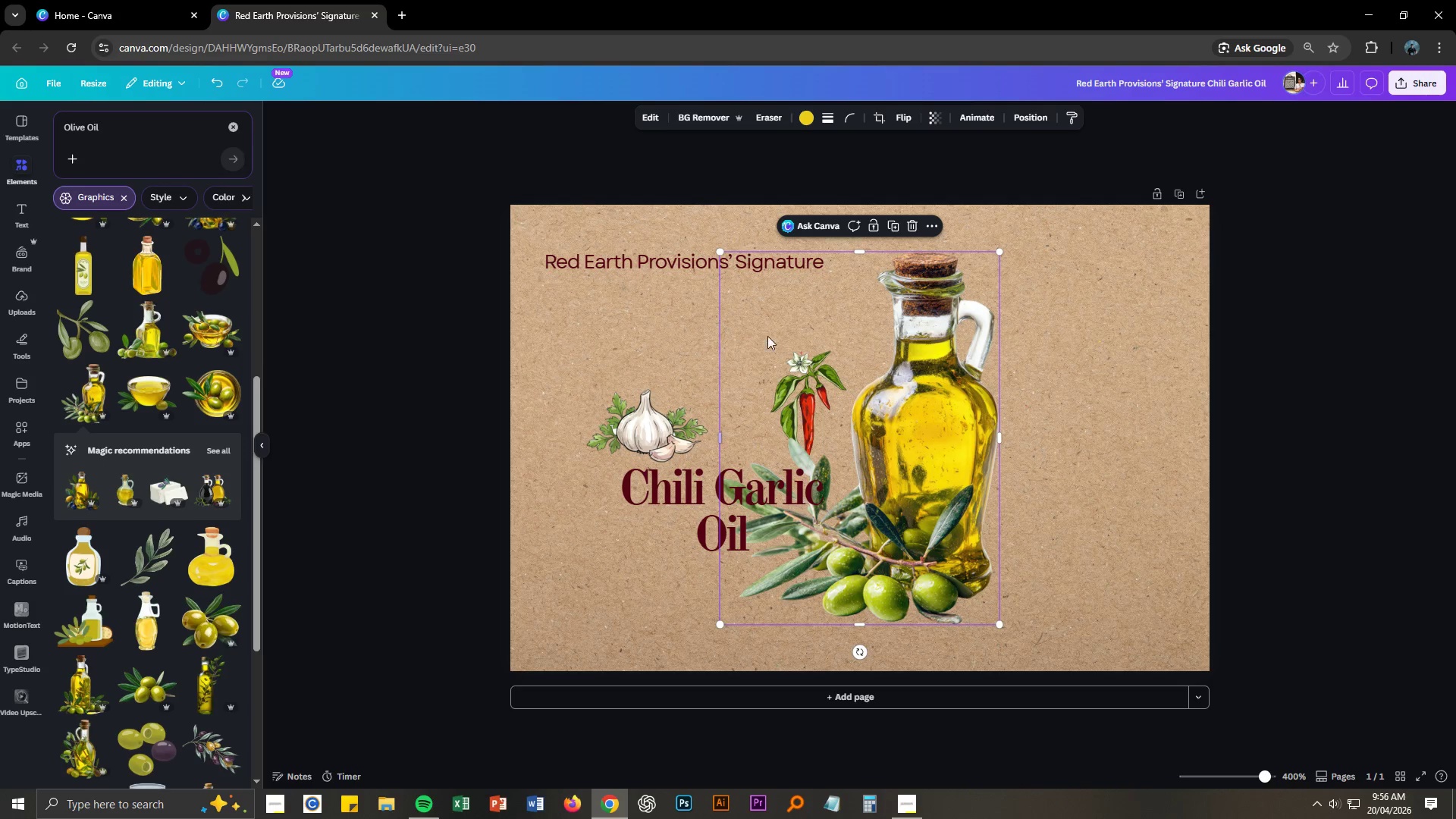 
left_click([902, 337])
 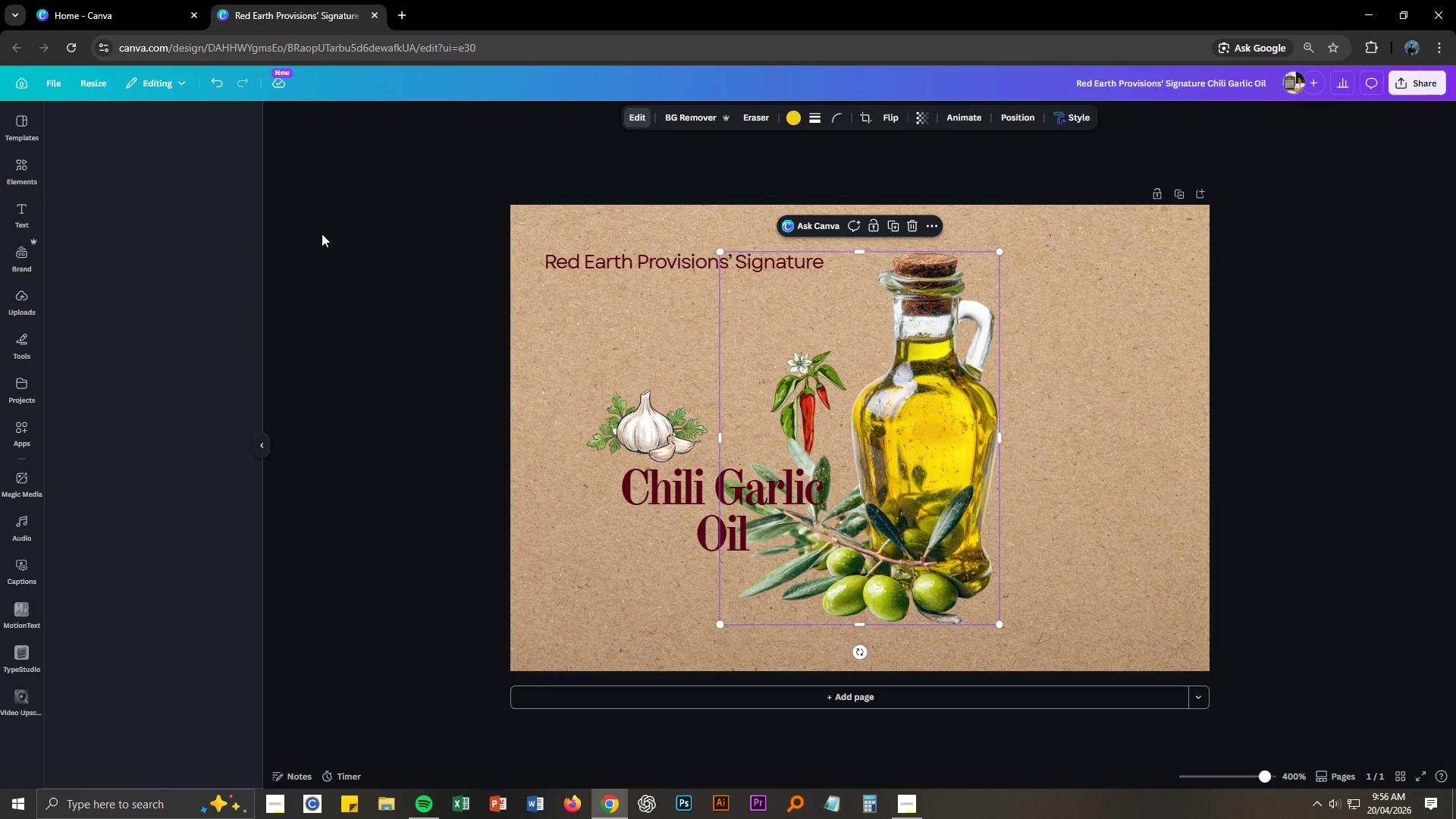 
mouse_move([140, 399])
 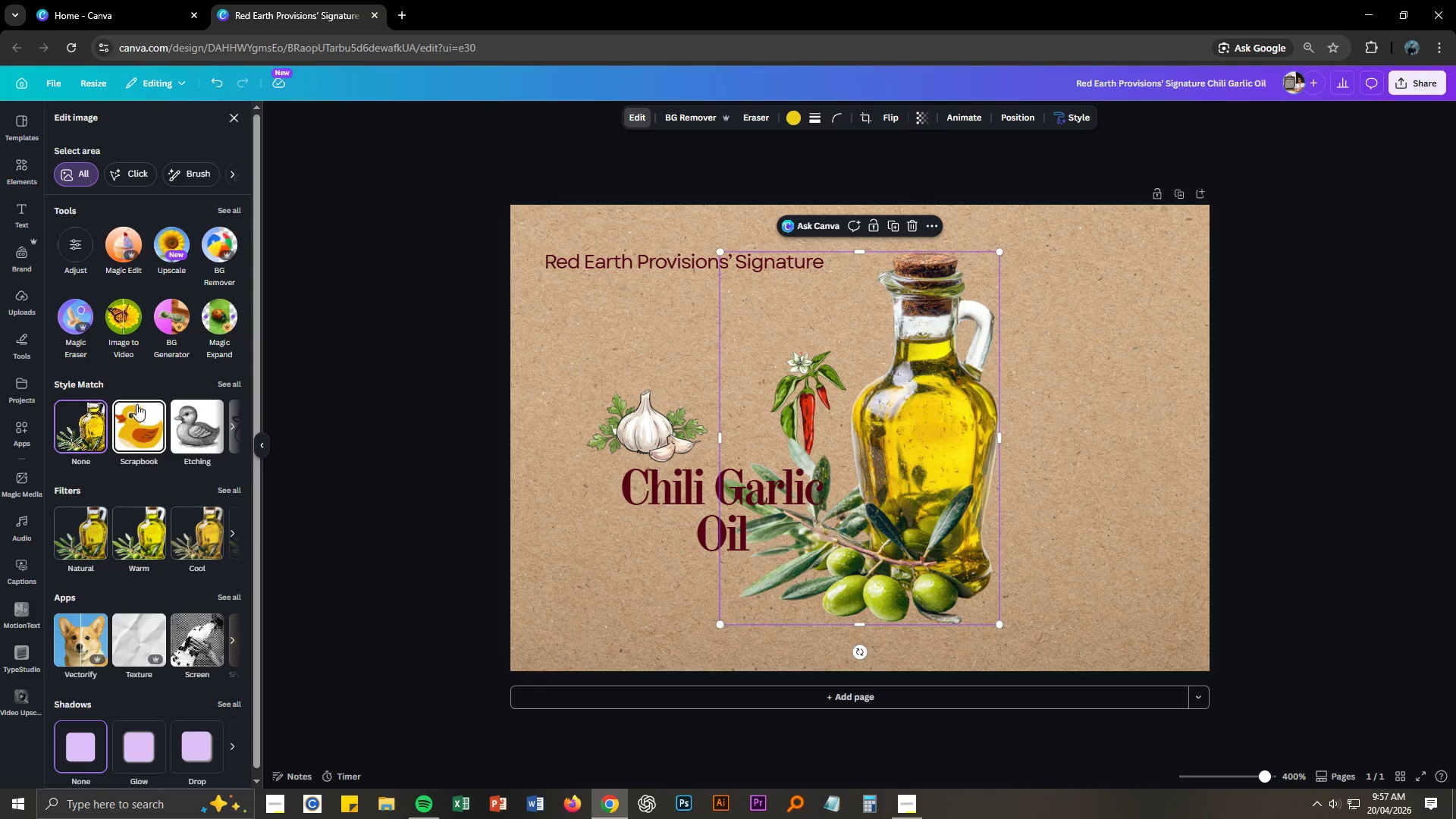 
left_click([128, 249])
 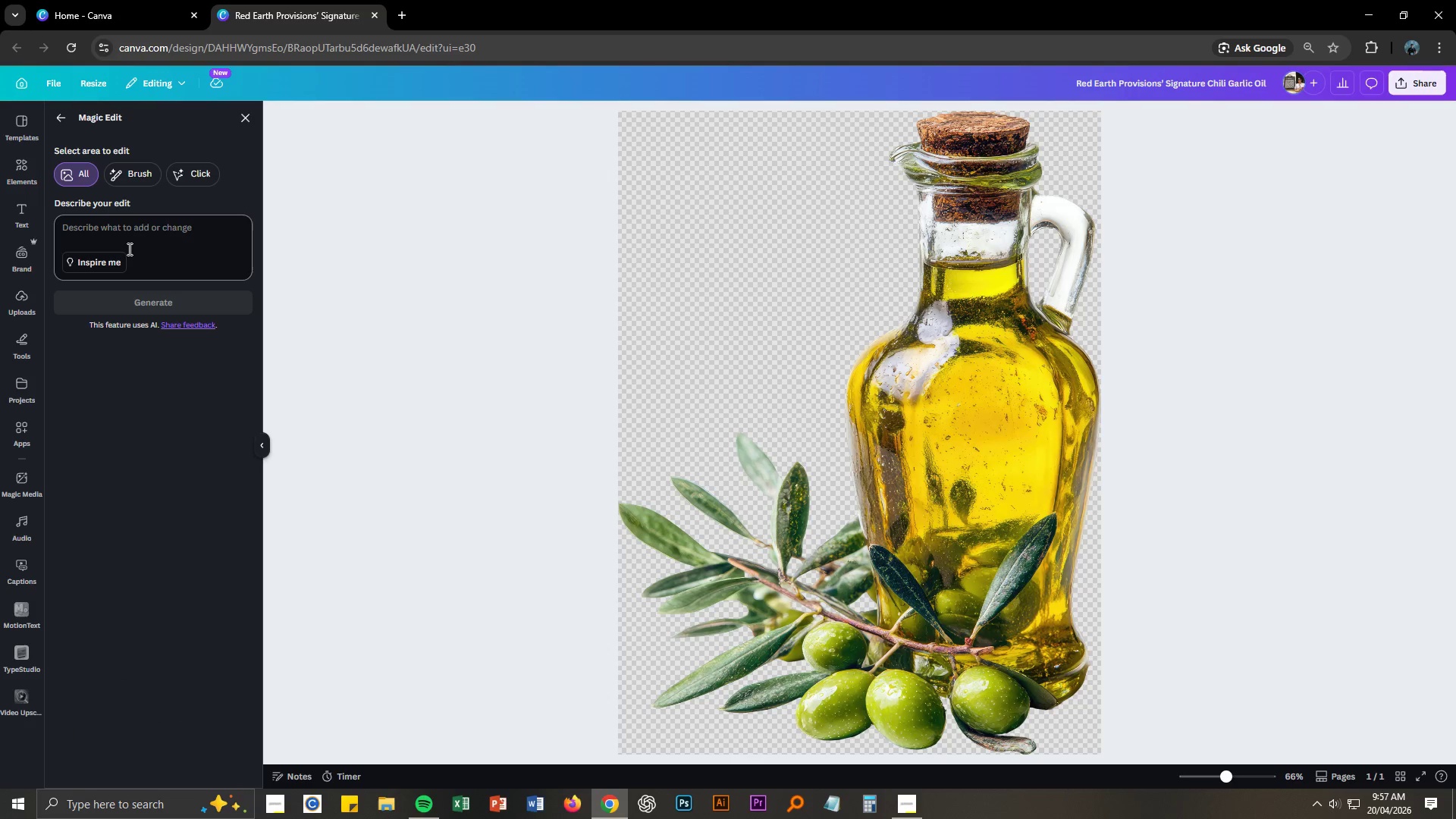 
left_click([147, 230])
 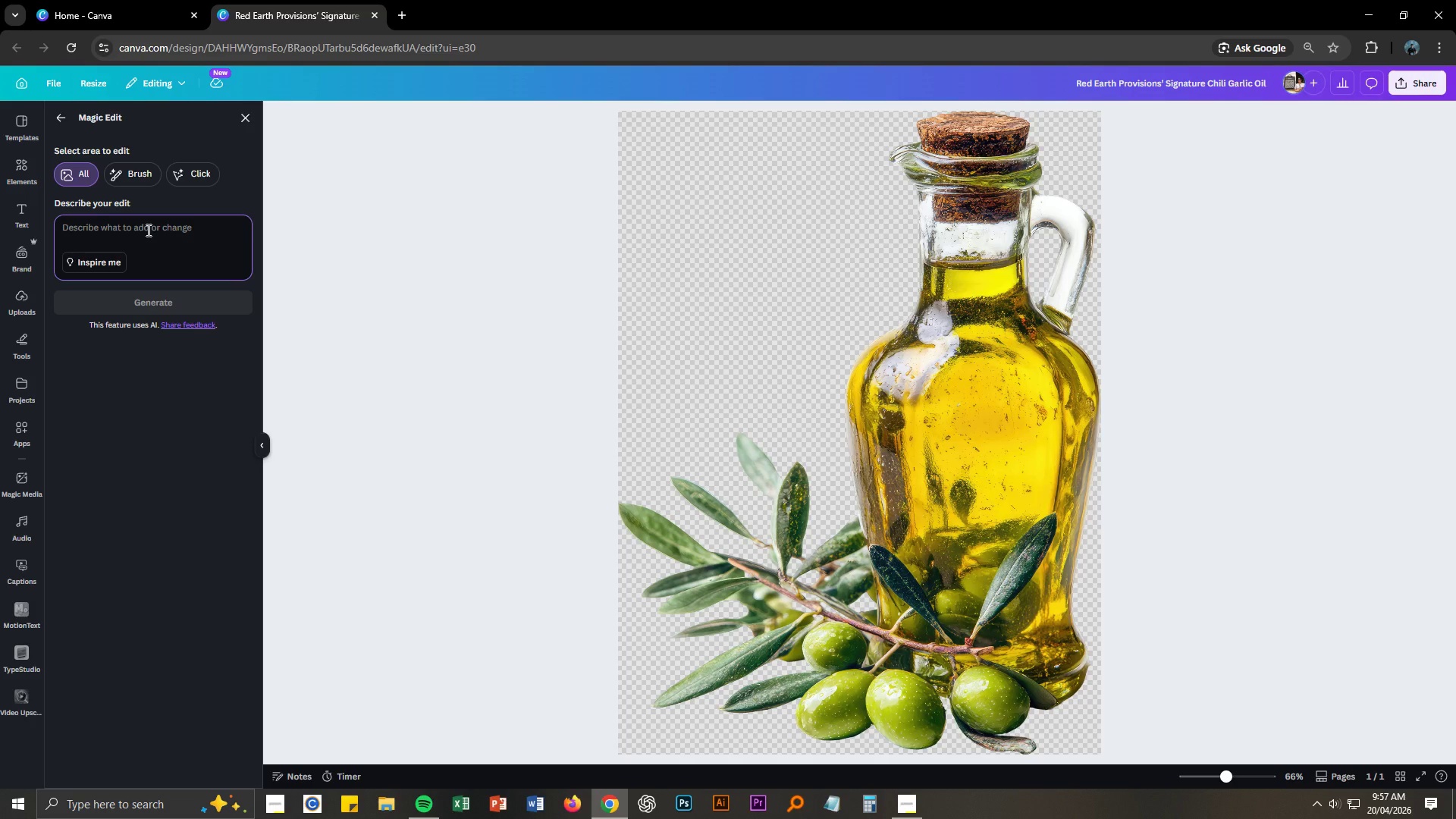 
type(convert the image t)
key(Backspace)
type(into sketch style)
 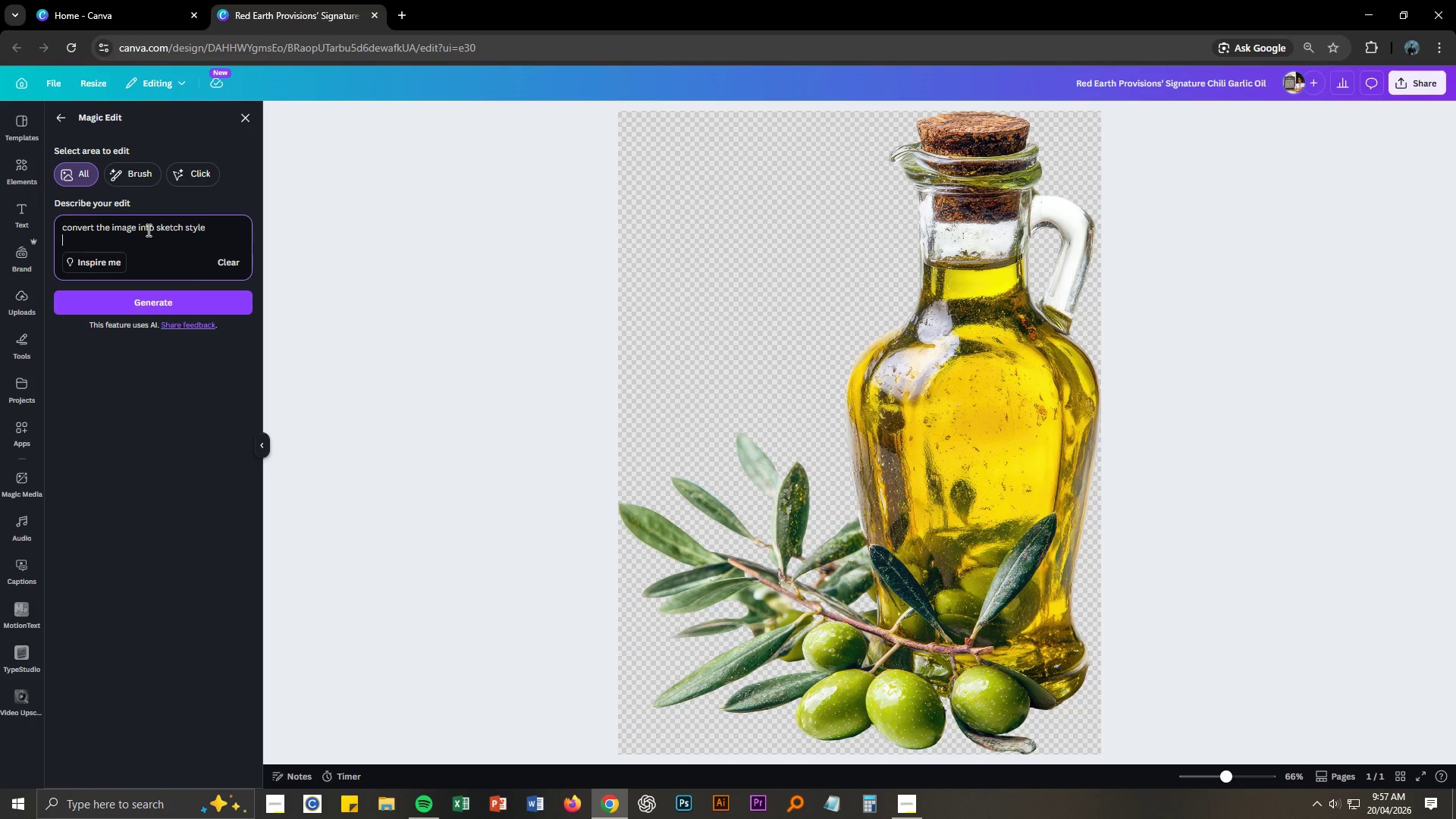 
key(Enter)
 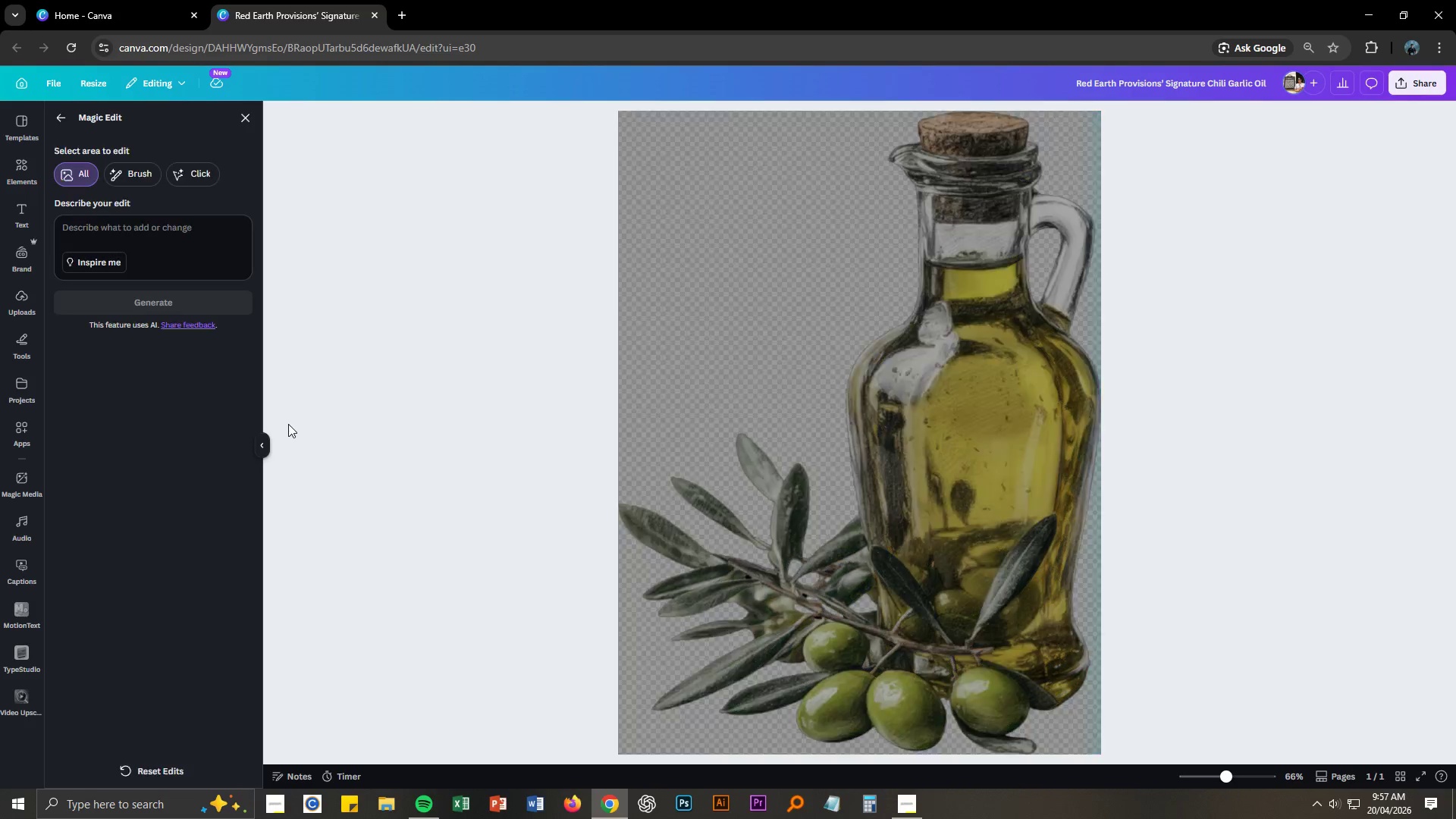 
wait(21.34)
 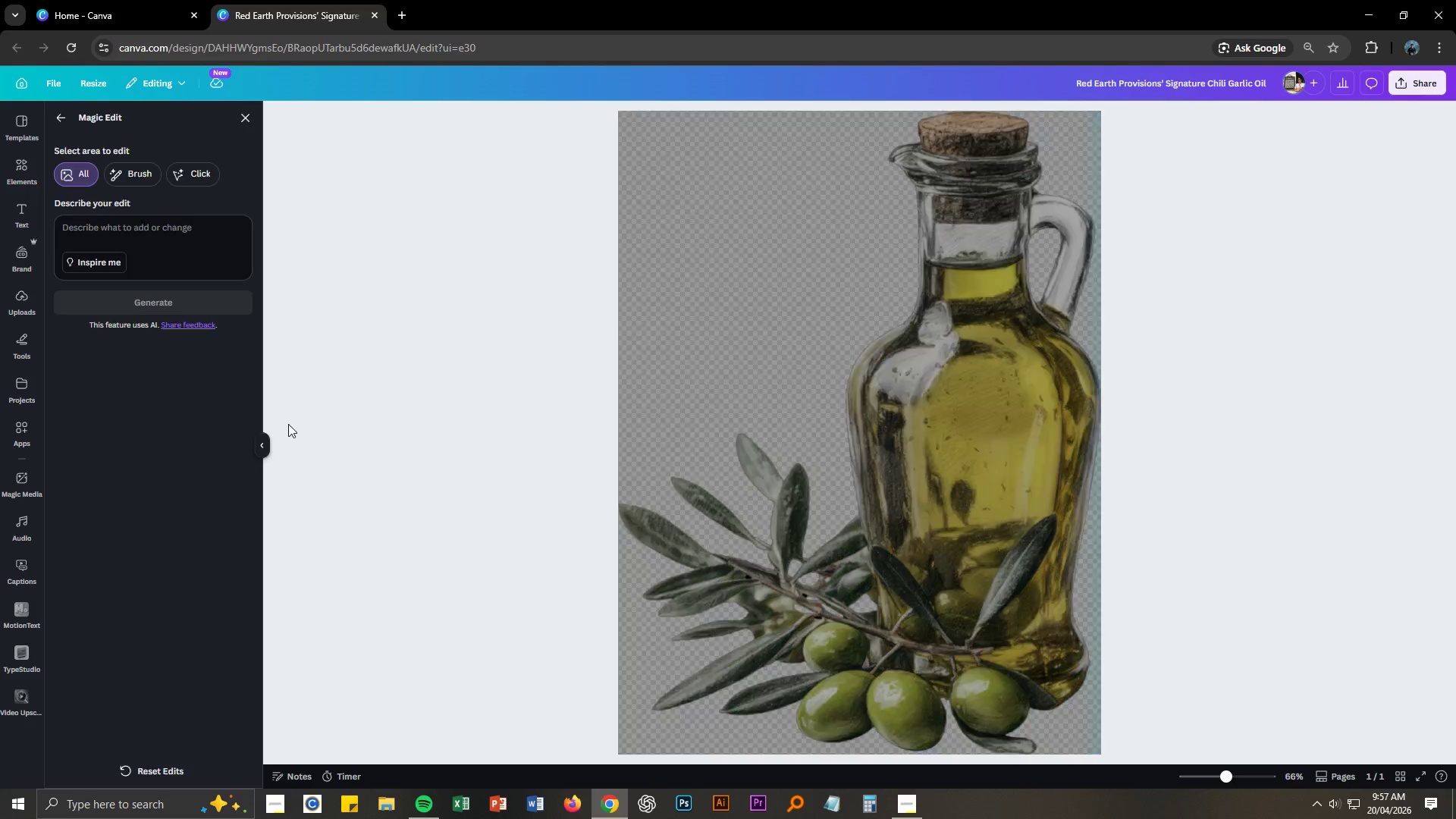 
left_click([243, 116])
 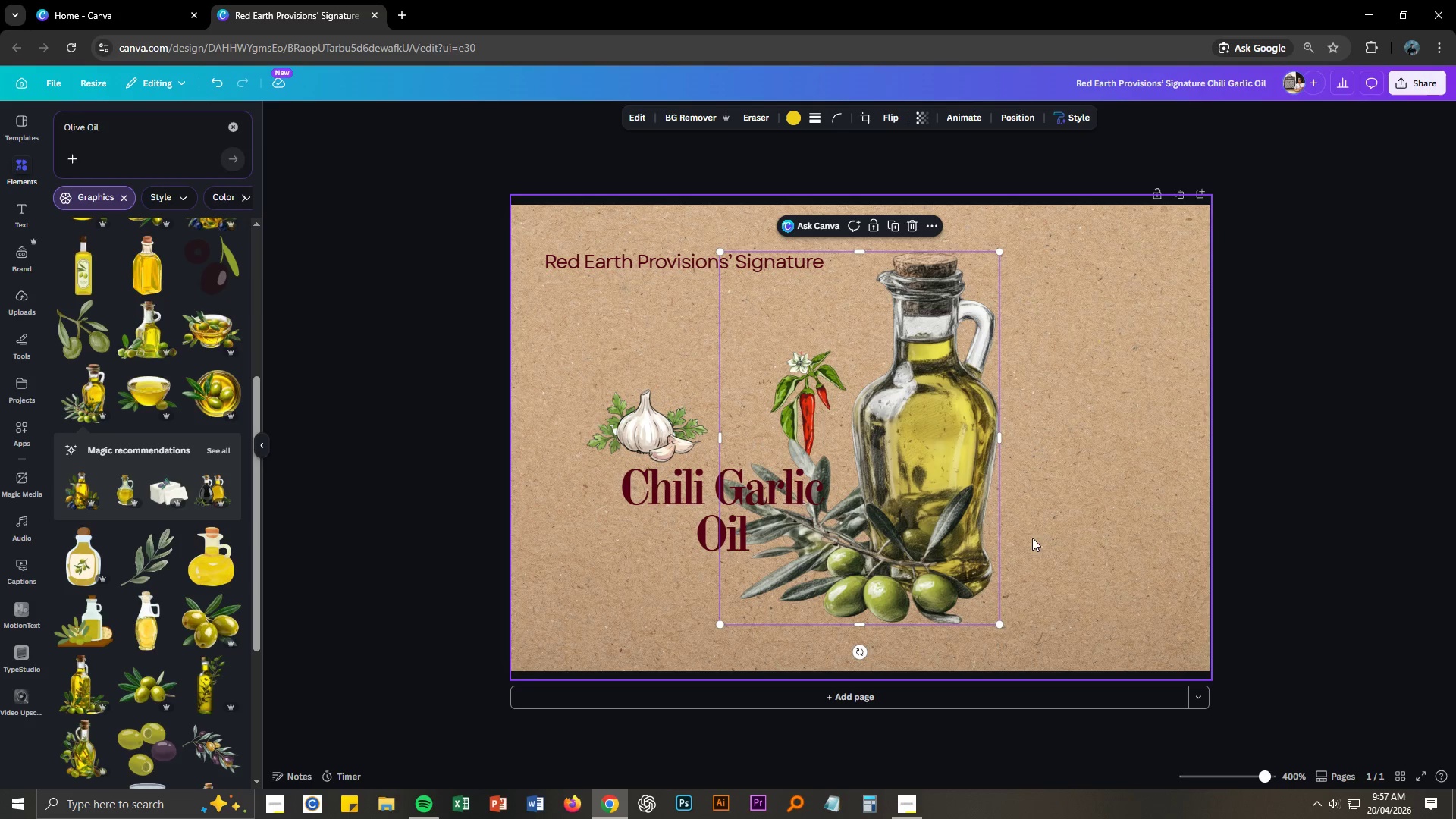 
left_click_drag(start_coordinate=[956, 494], to_coordinate=[1090, 494])
 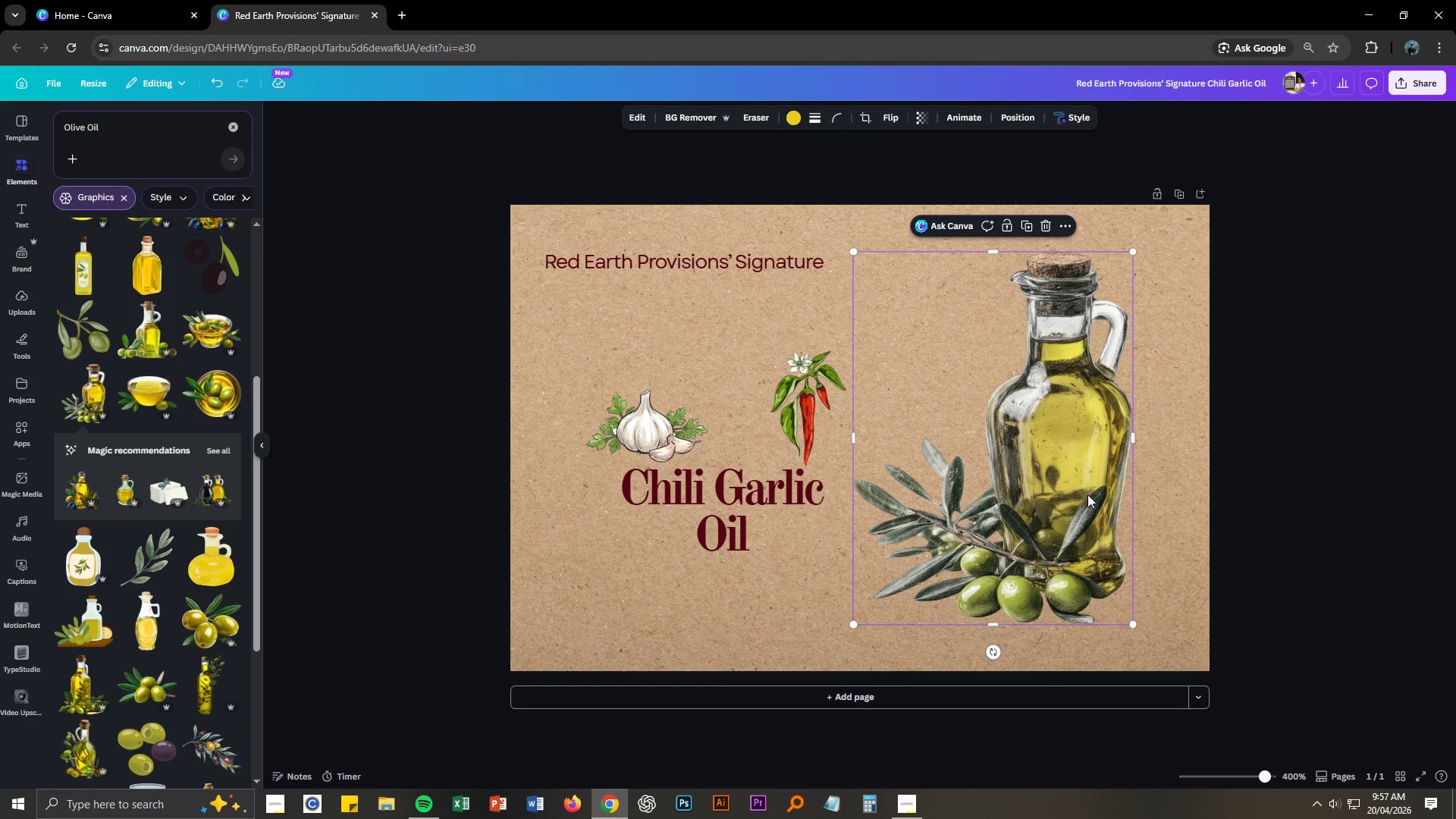 
key(Delete)
 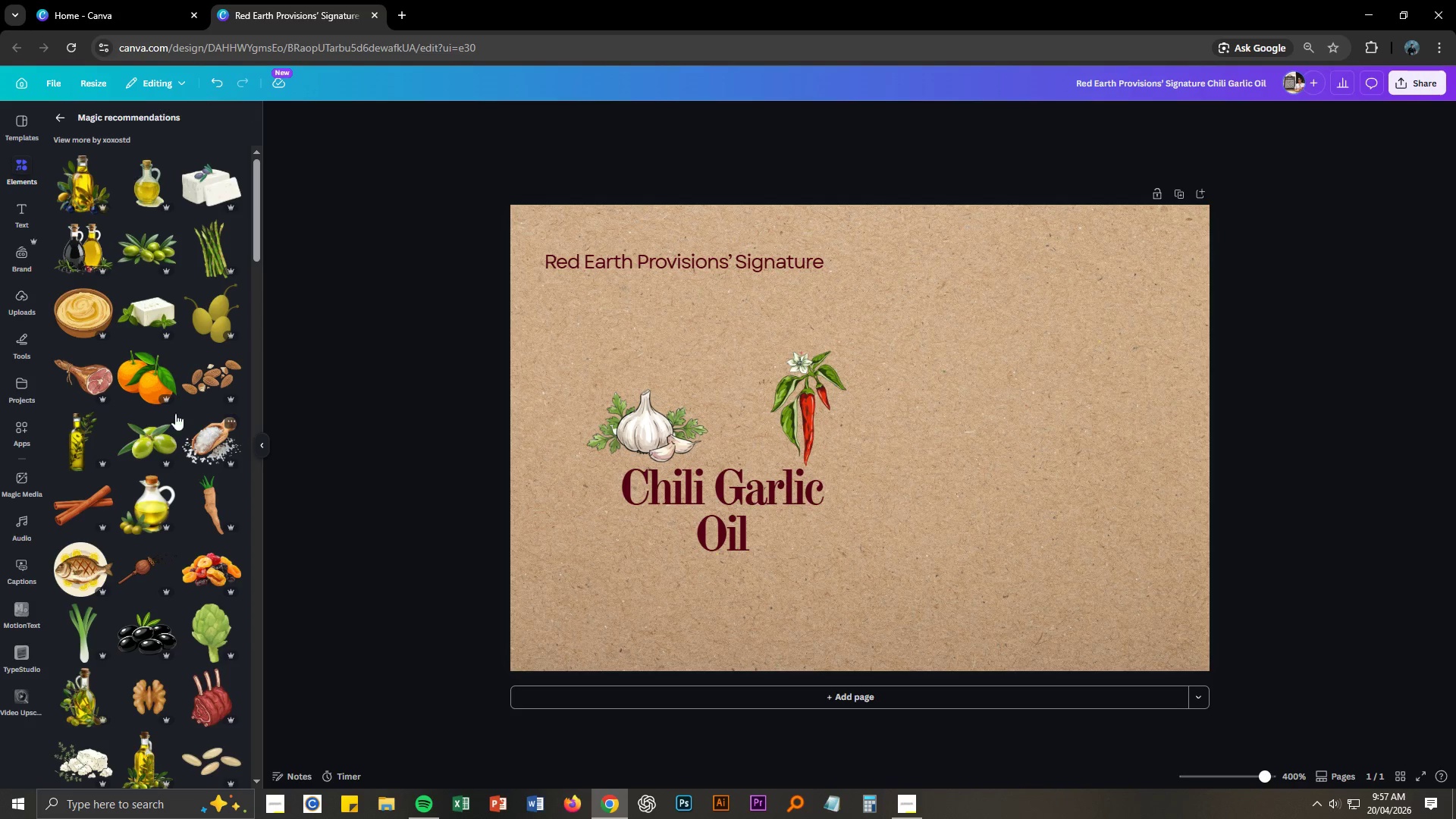 
left_click([70, 202])
 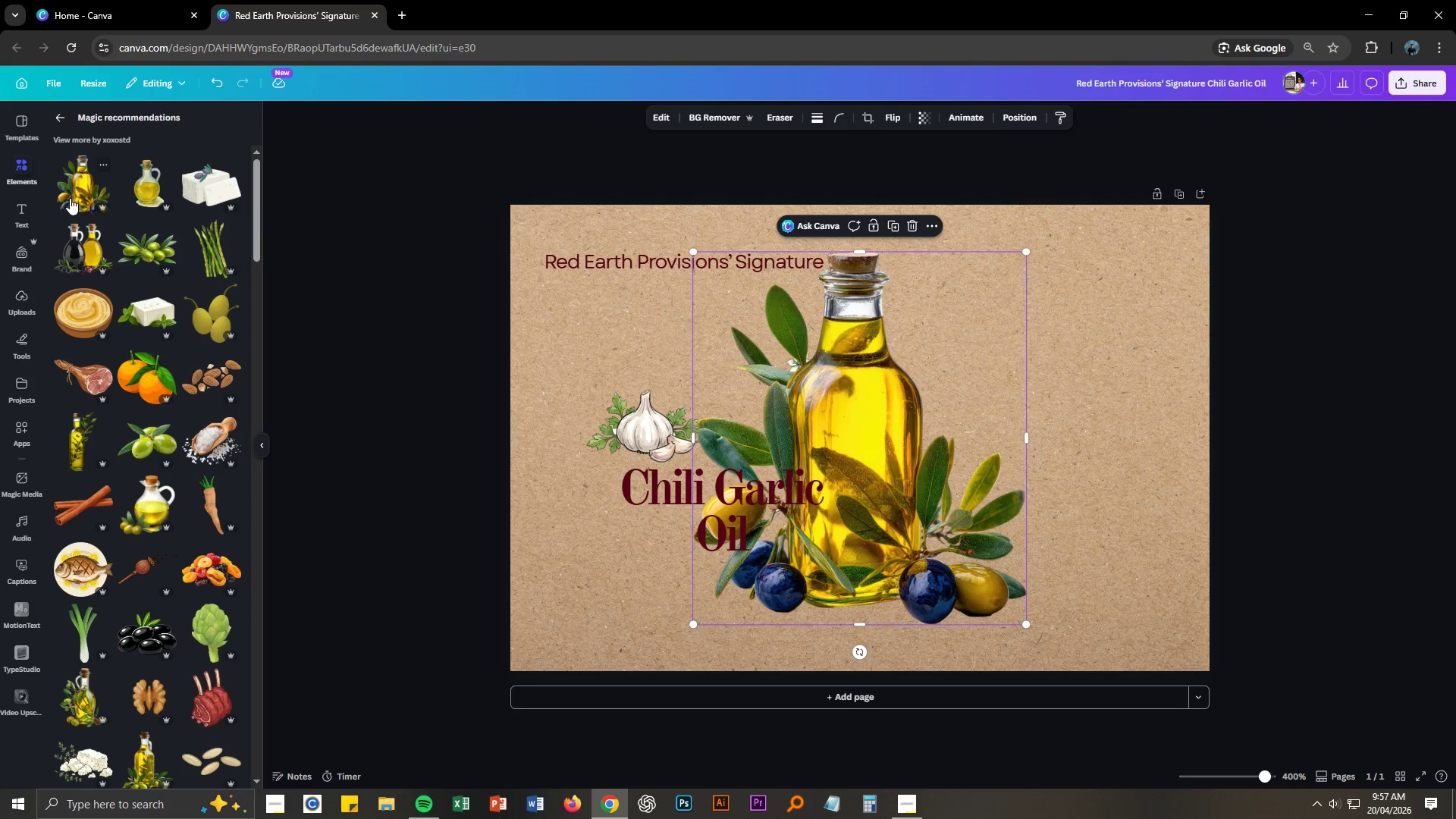 
mouse_move([86, 199])
 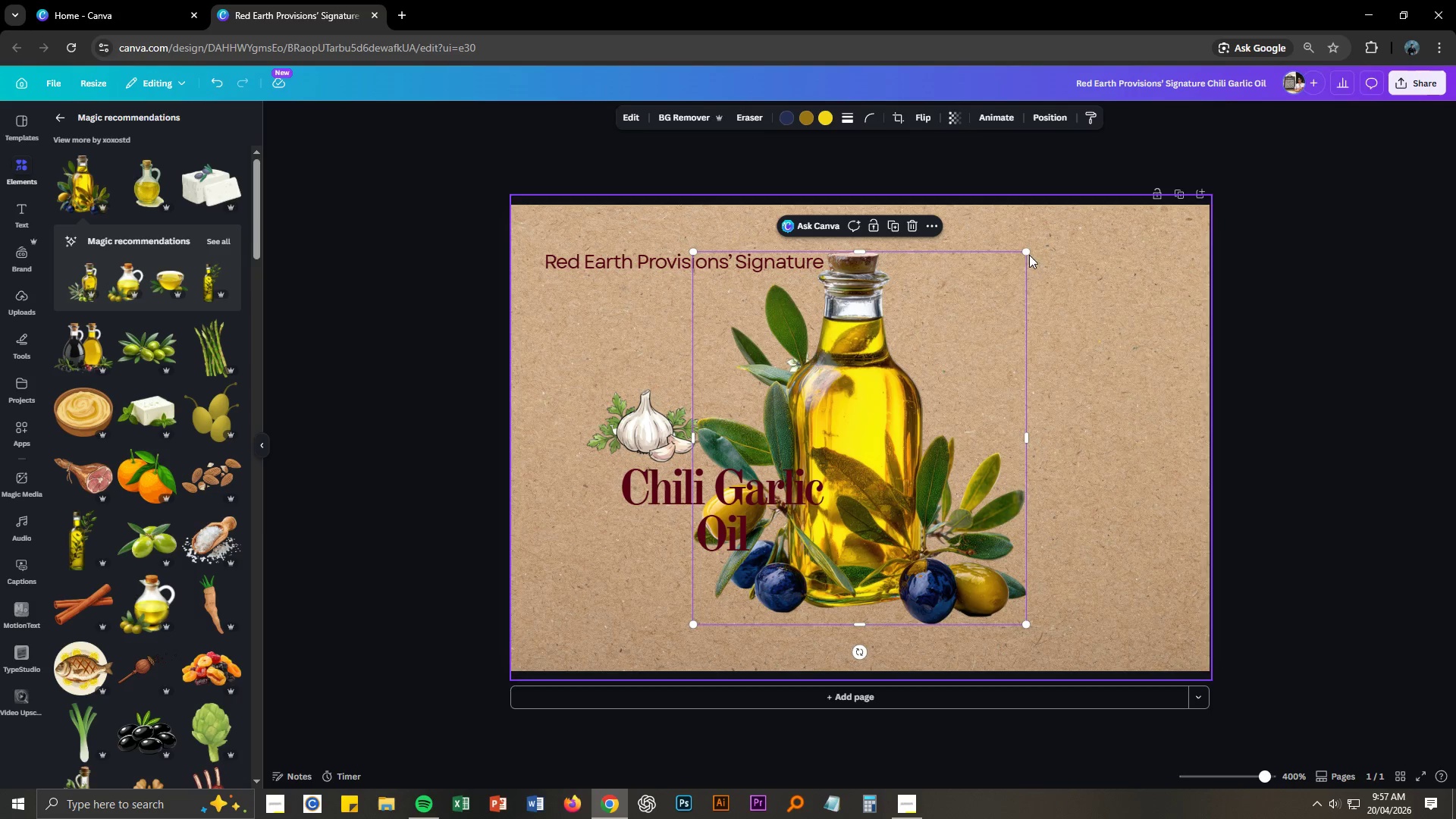 
left_click_drag(start_coordinate=[1028, 253], to_coordinate=[811, 448])
 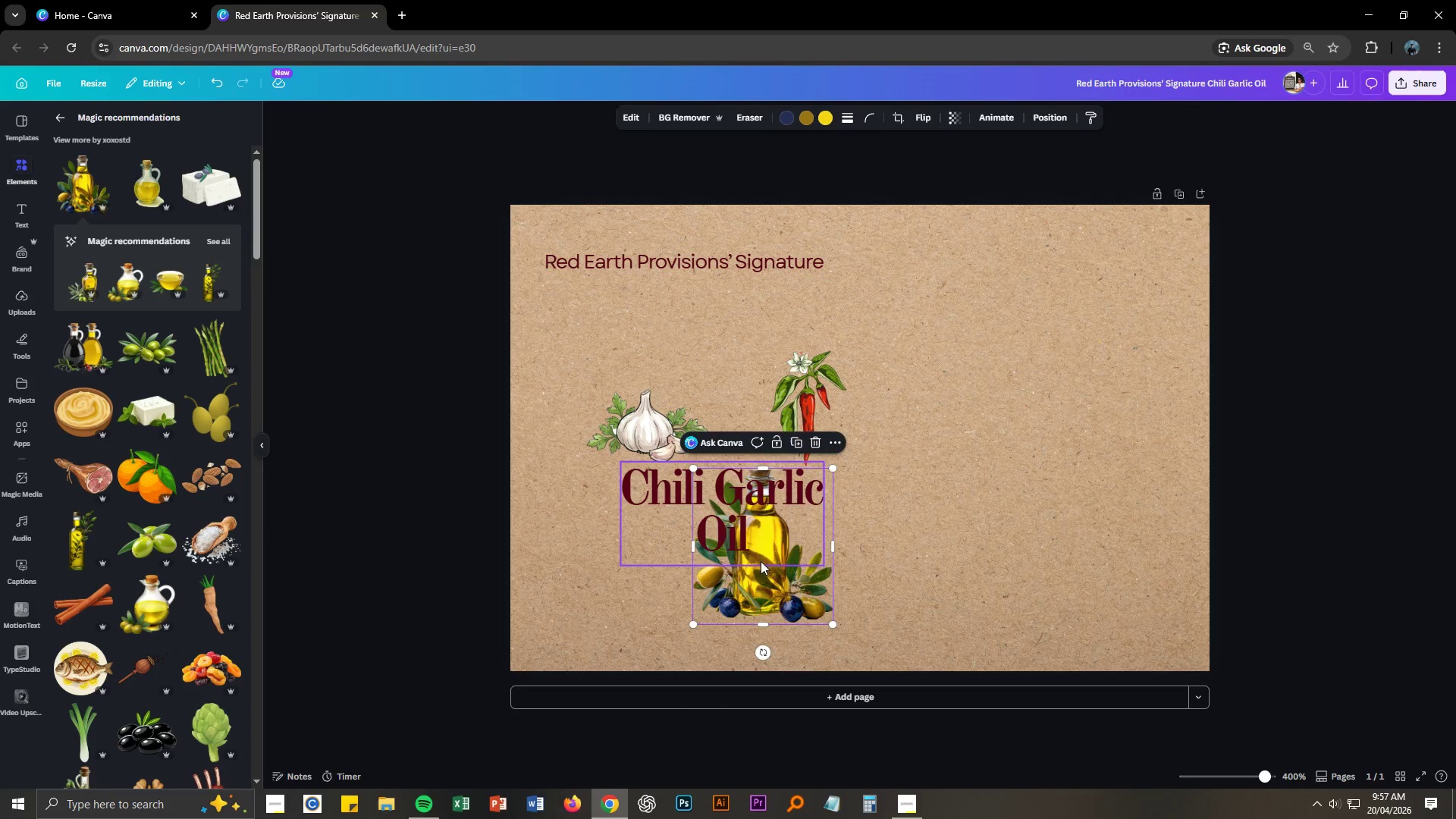 
left_click_drag(start_coordinate=[761, 561], to_coordinate=[717, 408])
 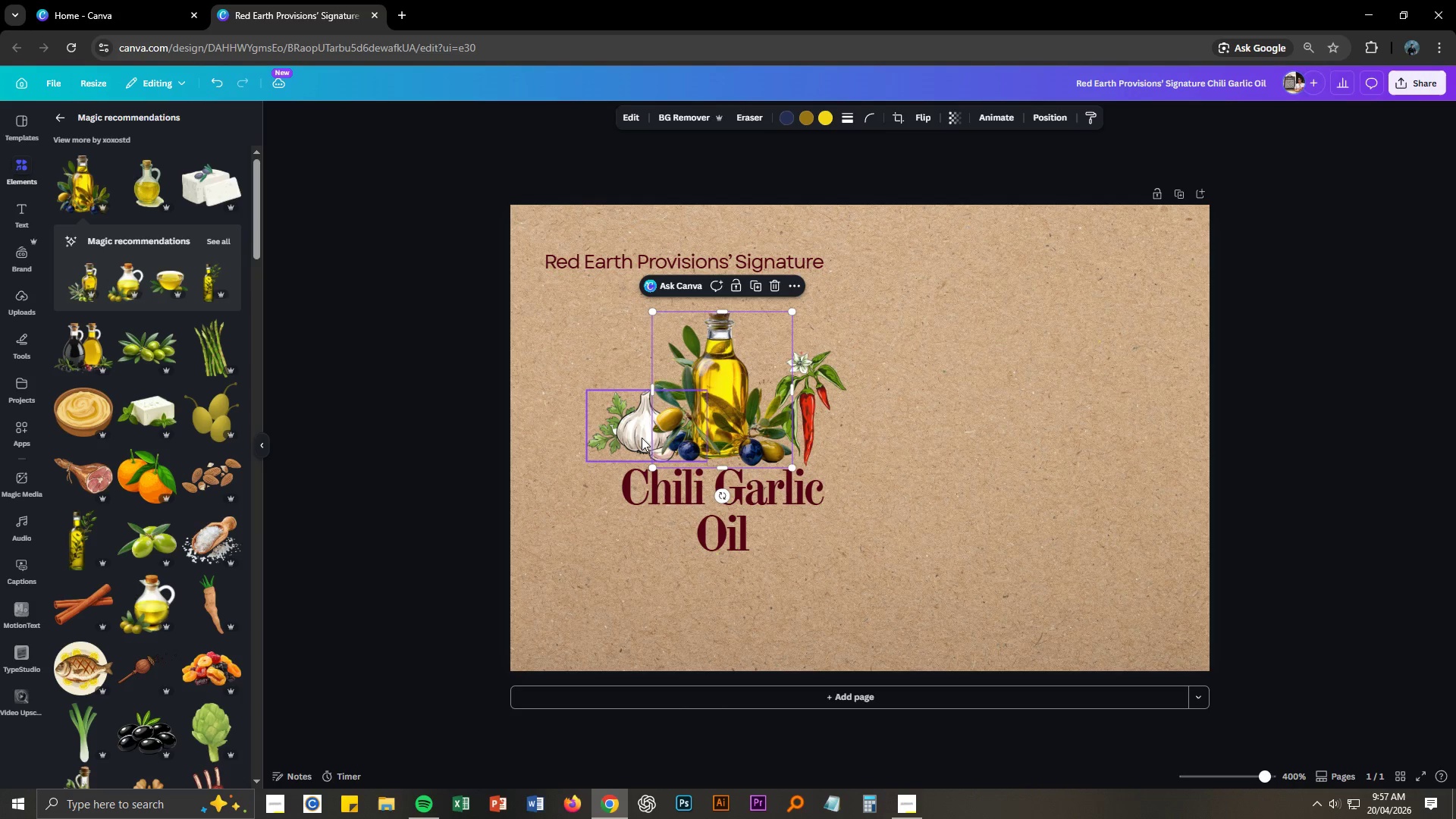 
left_click_drag(start_coordinate=[629, 434], to_coordinate=[598, 434])
 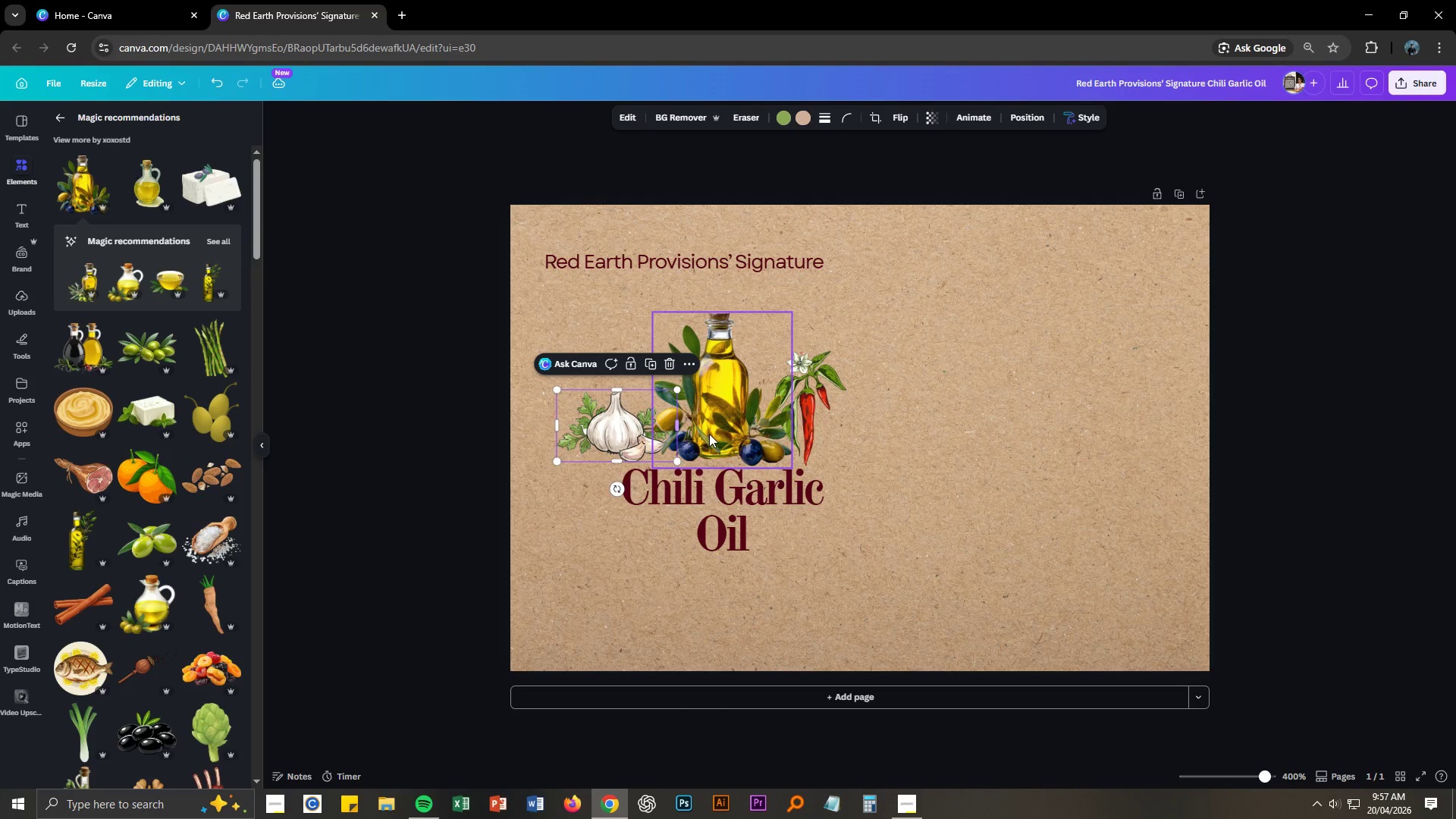 
left_click_drag(start_coordinate=[709, 434], to_coordinate=[695, 434])
 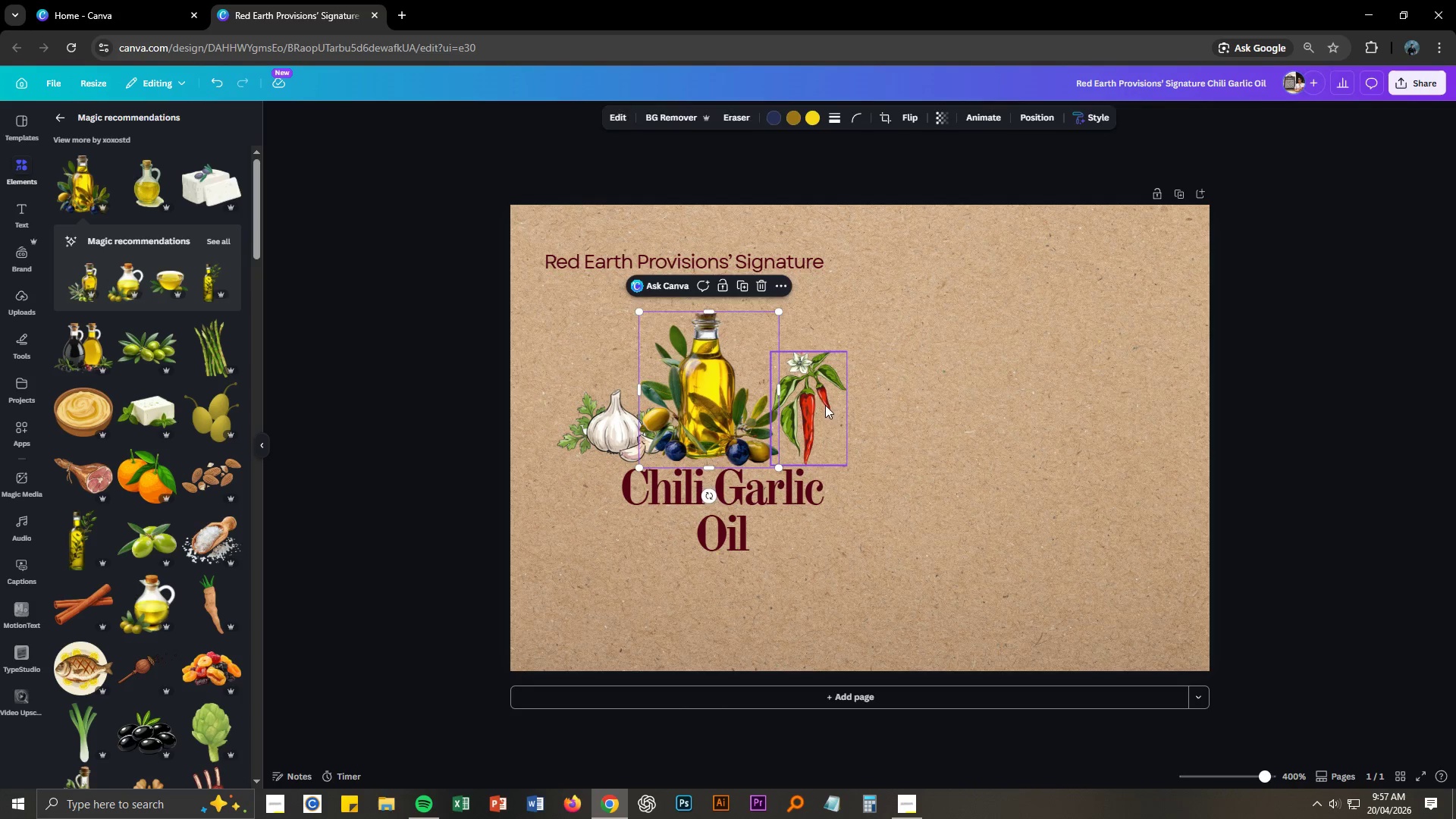 
left_click([822, 394])
 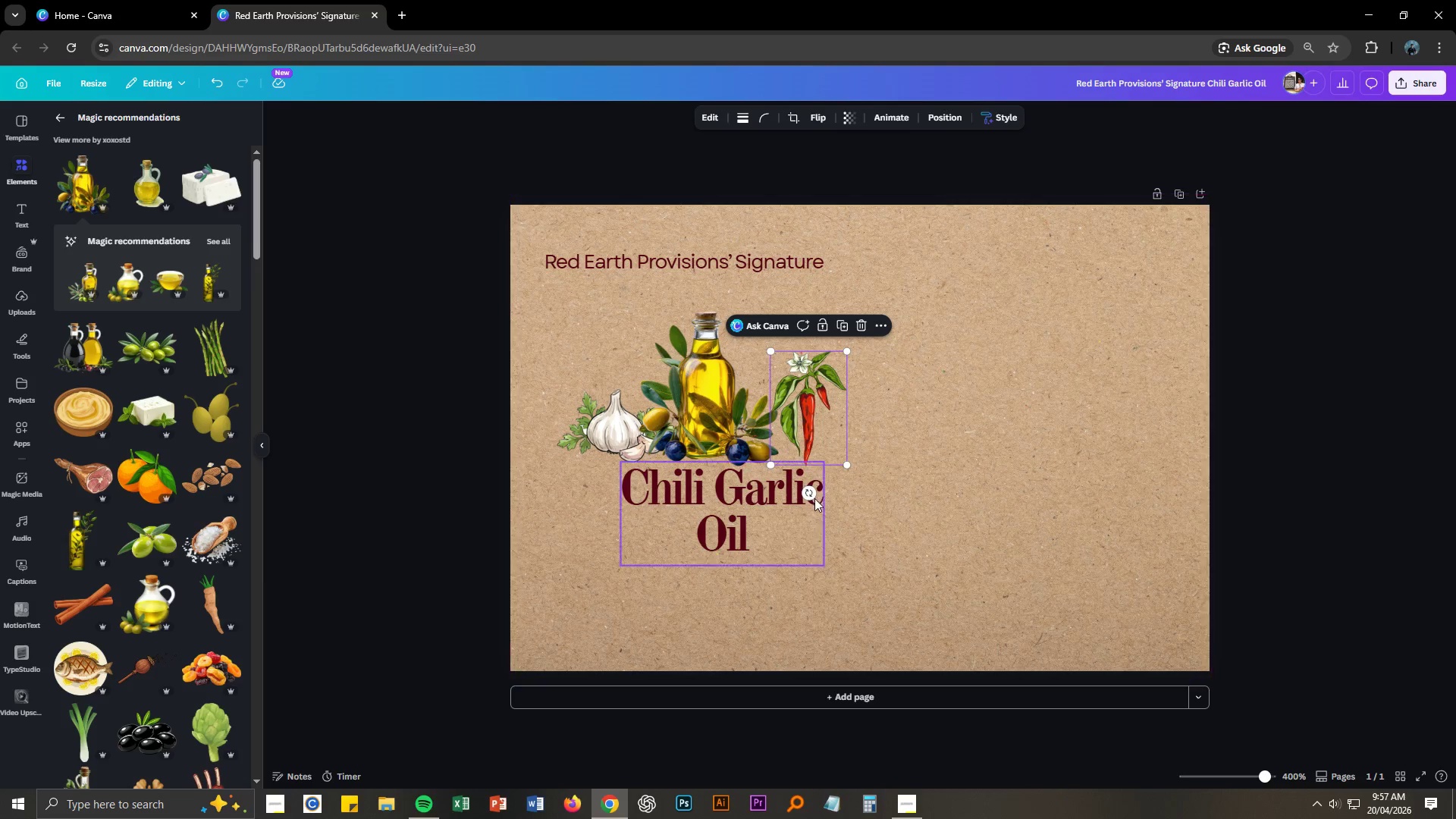 
left_click_drag(start_coordinate=[807, 494], to_coordinate=[843, 485])
 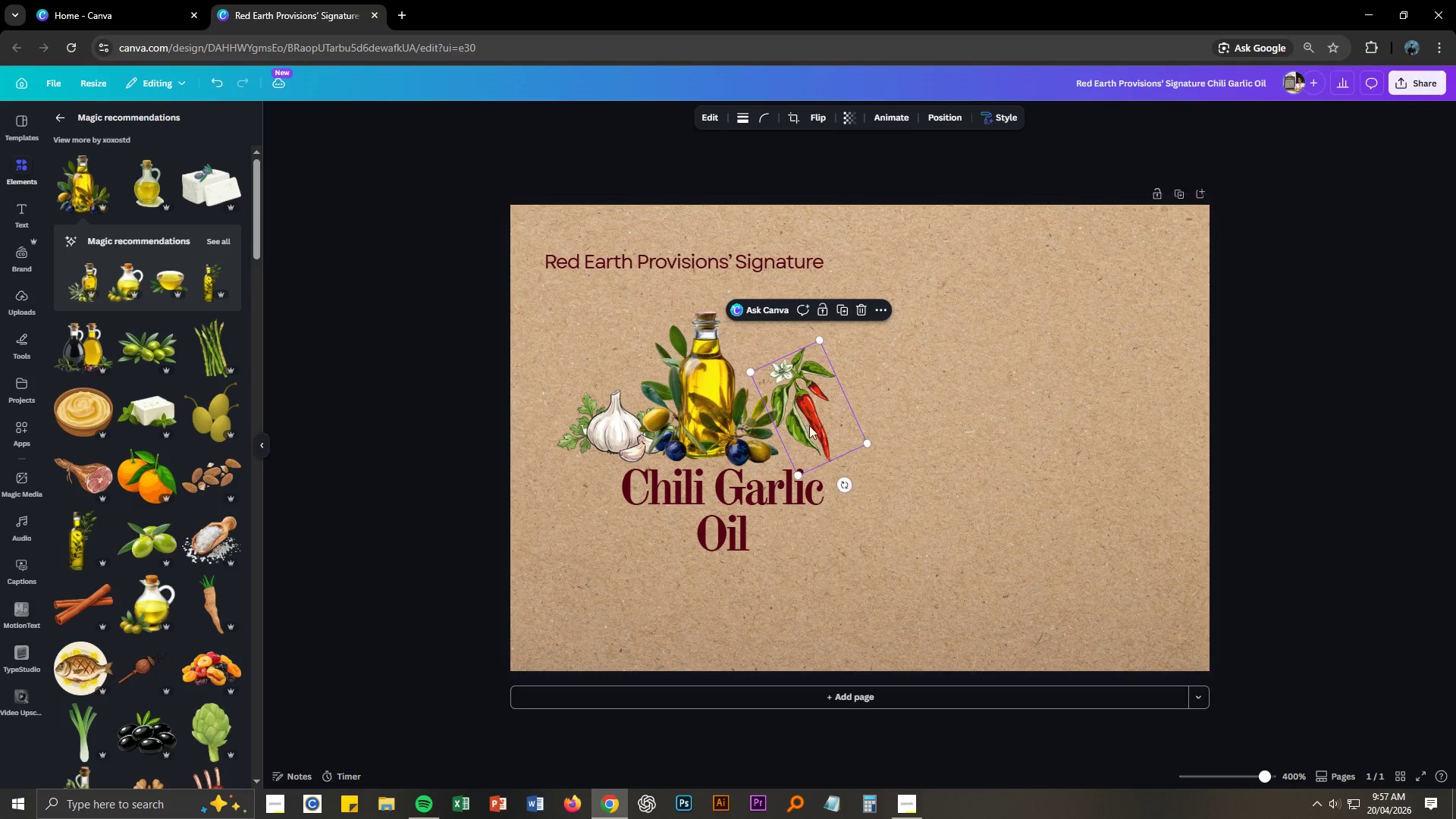 
left_click_drag(start_coordinate=[809, 423], to_coordinate=[786, 425])
 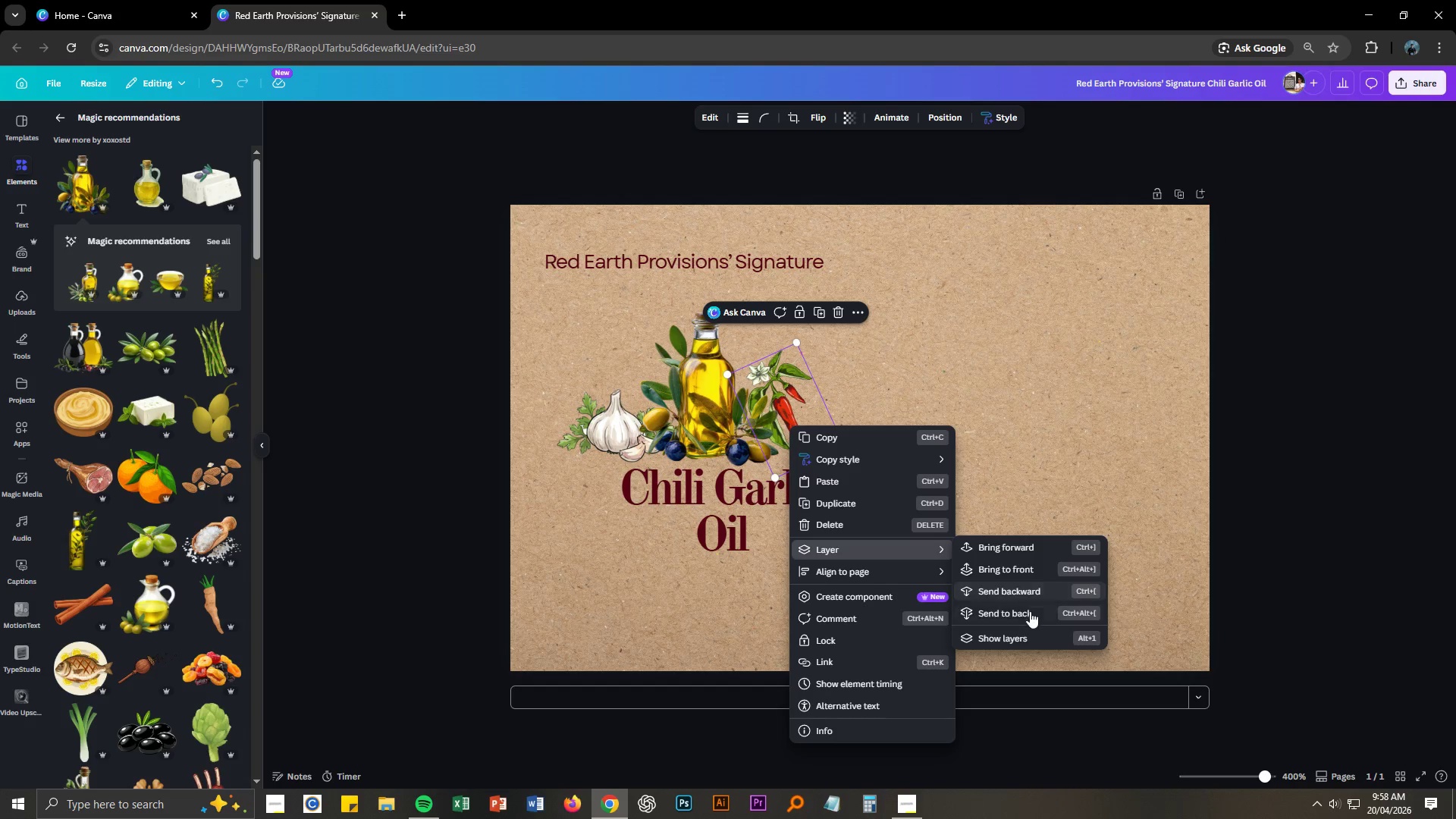 
left_click([1037, 544])
 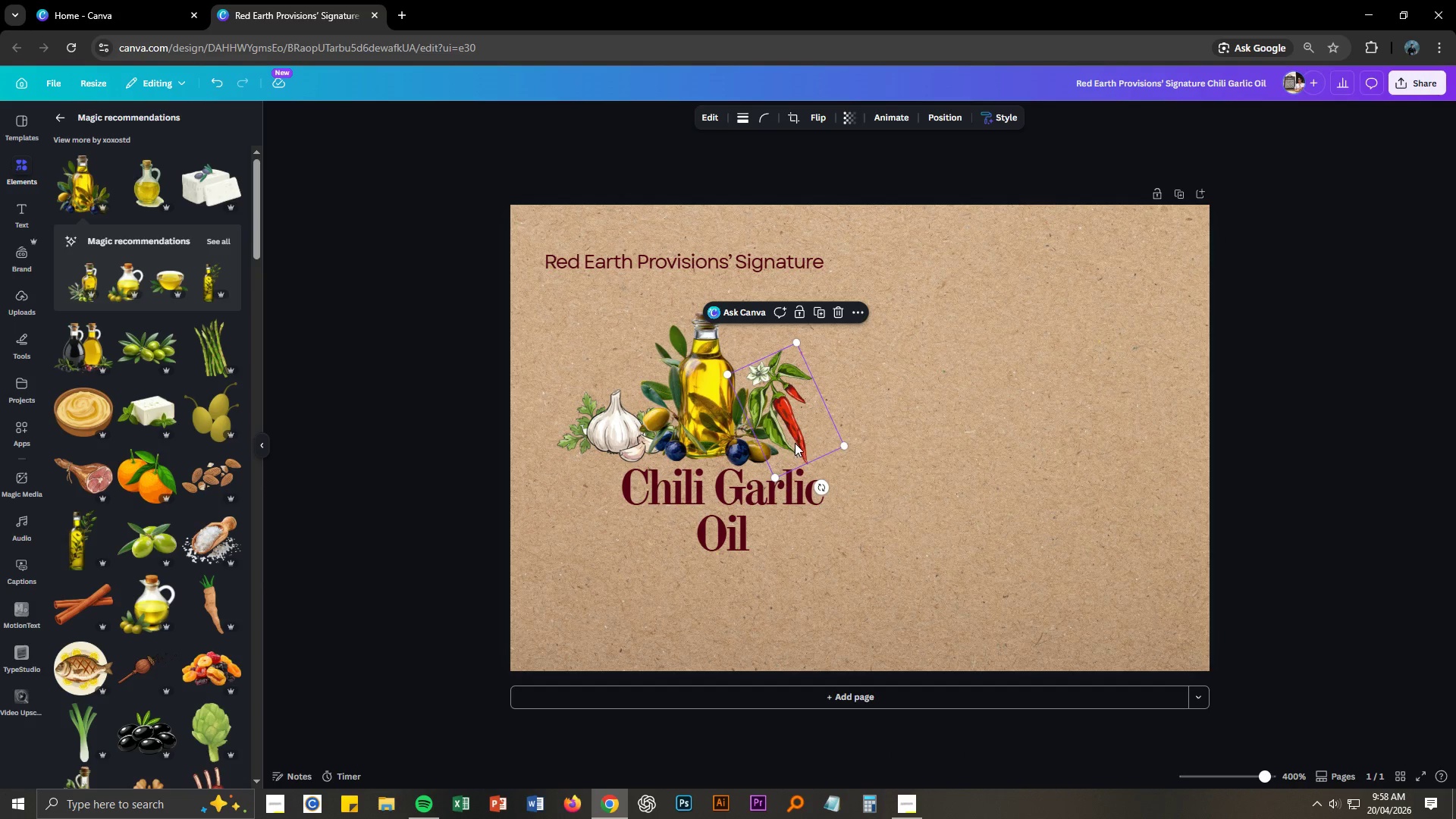 
left_click_drag(start_coordinate=[793, 423], to_coordinate=[779, 418])
 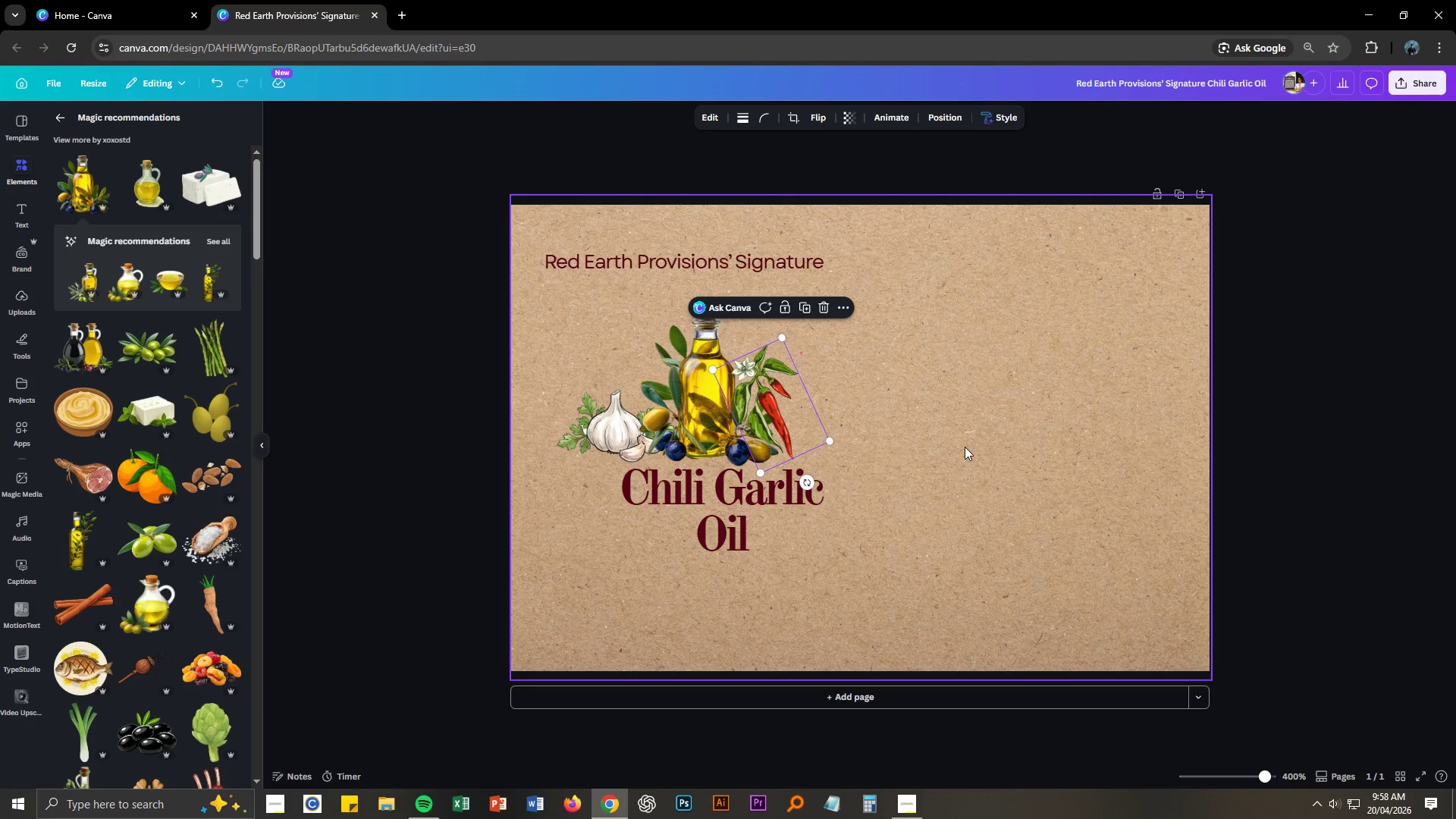 
left_click([965, 447])
 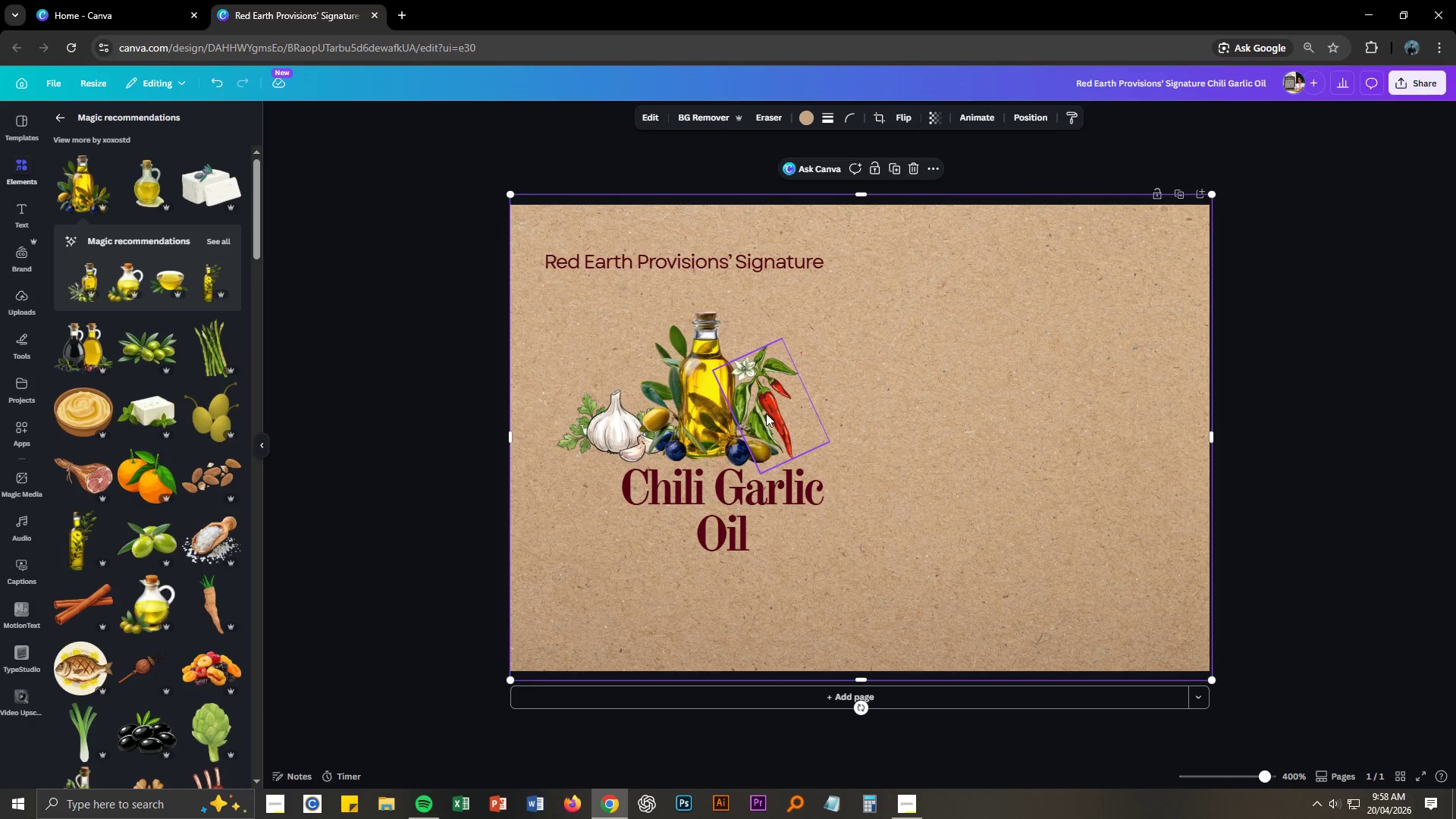 
left_click_drag(start_coordinate=[768, 407], to_coordinate=[781, 402])
 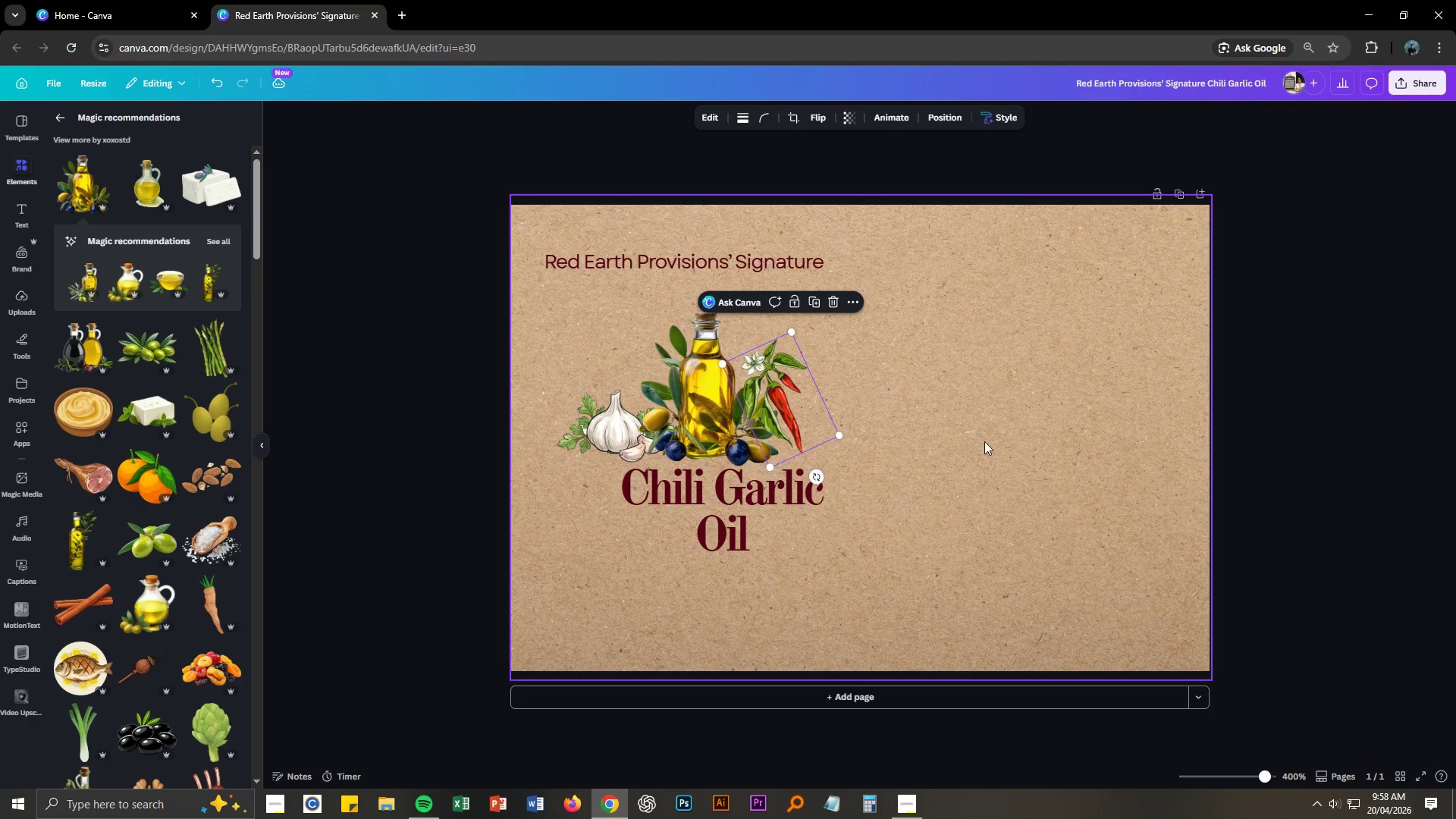 
left_click([984, 441])
 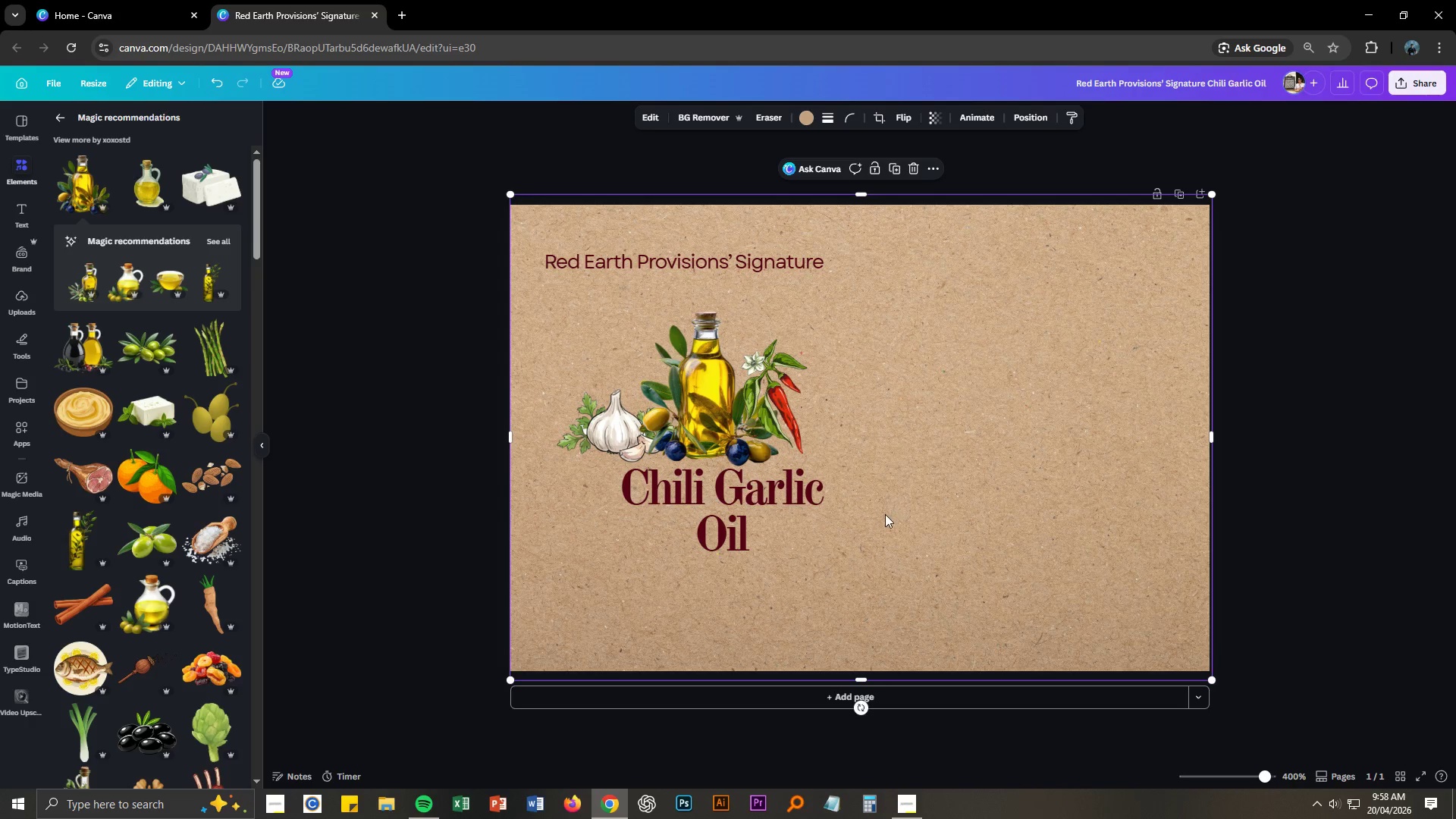 
left_click([885, 514])
 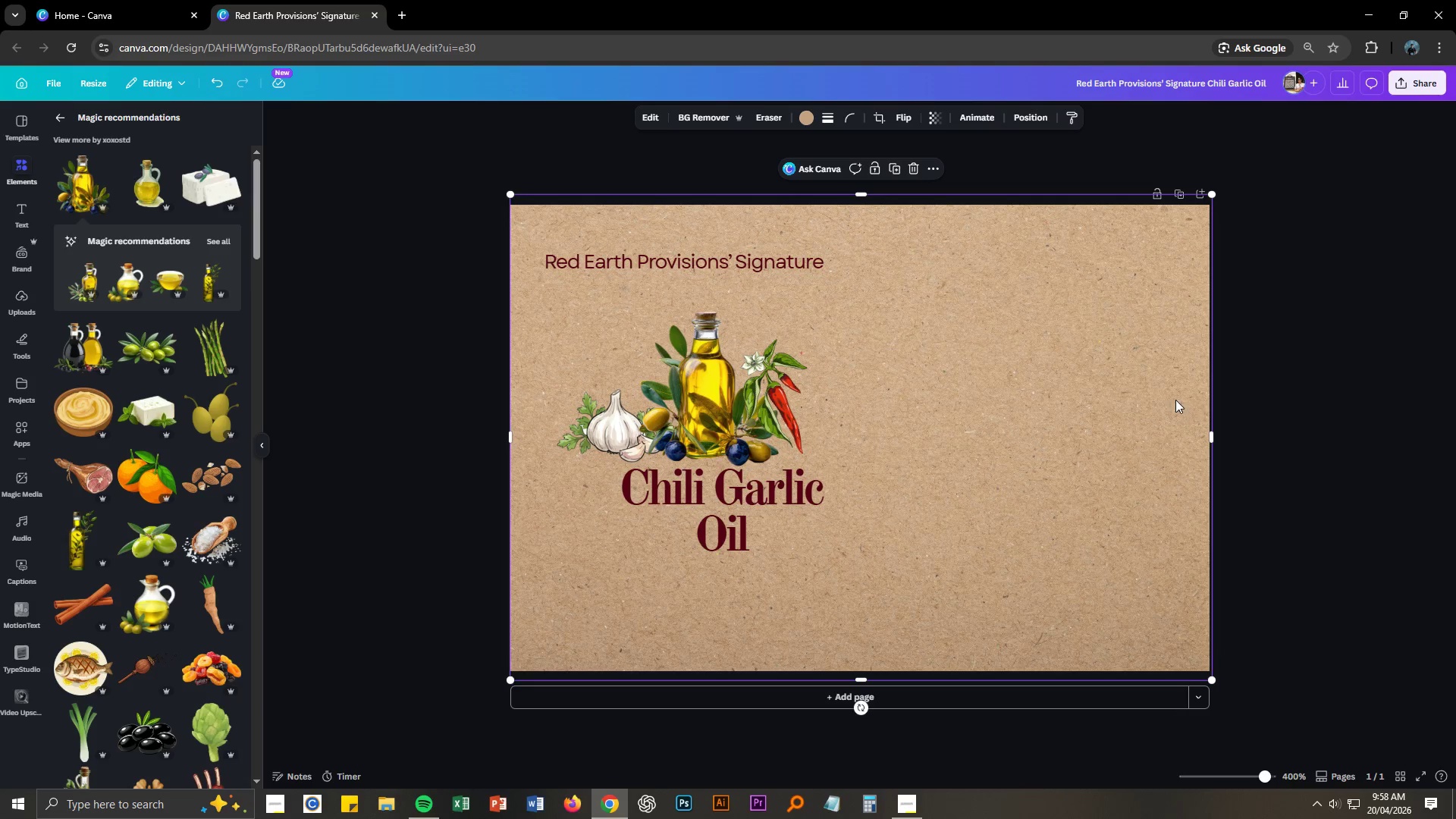 
right_click([1133, 391])
 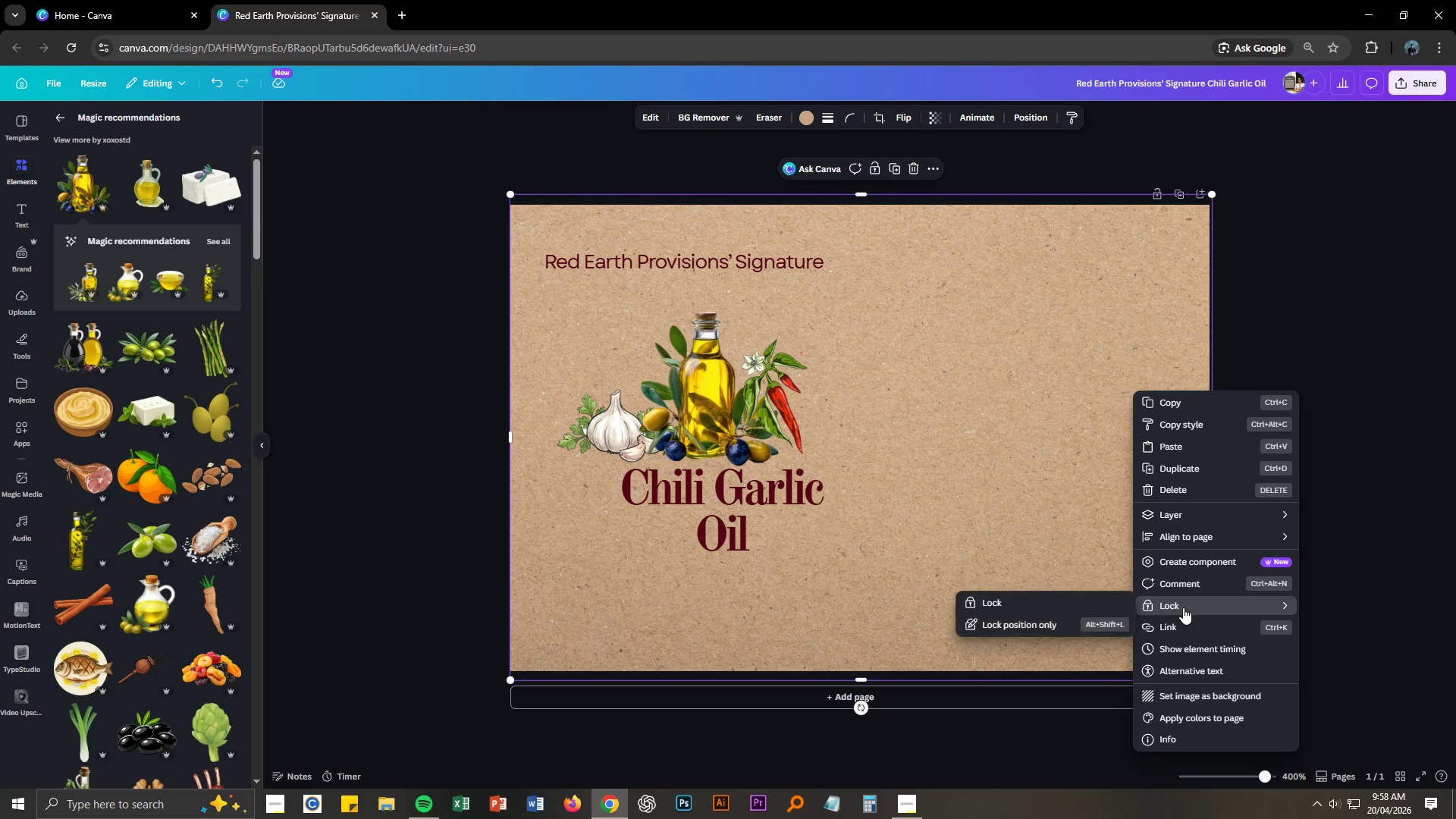 
left_click([1041, 607])
 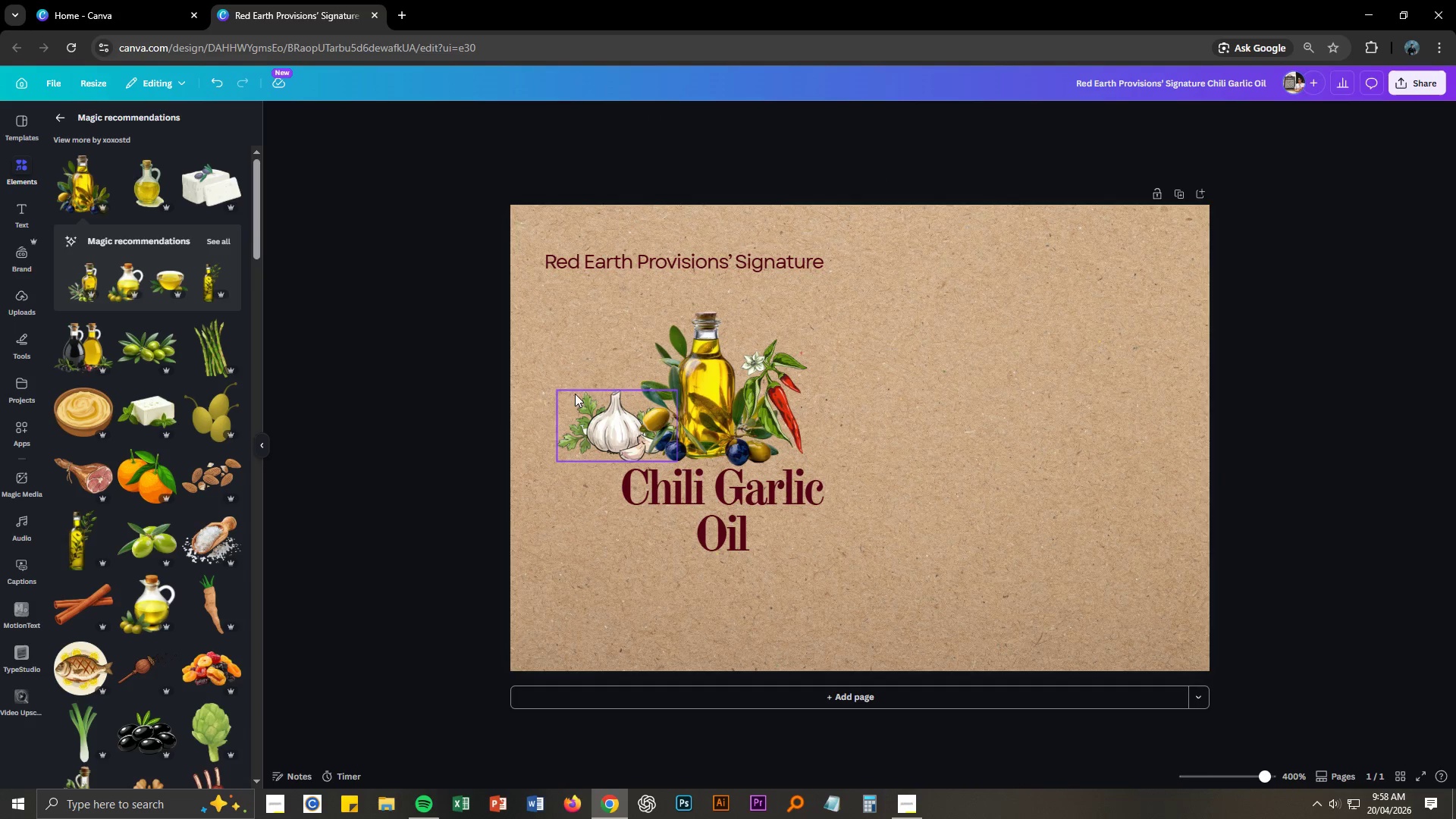 
left_click_drag(start_coordinate=[595, 337], to_coordinate=[814, 428])
 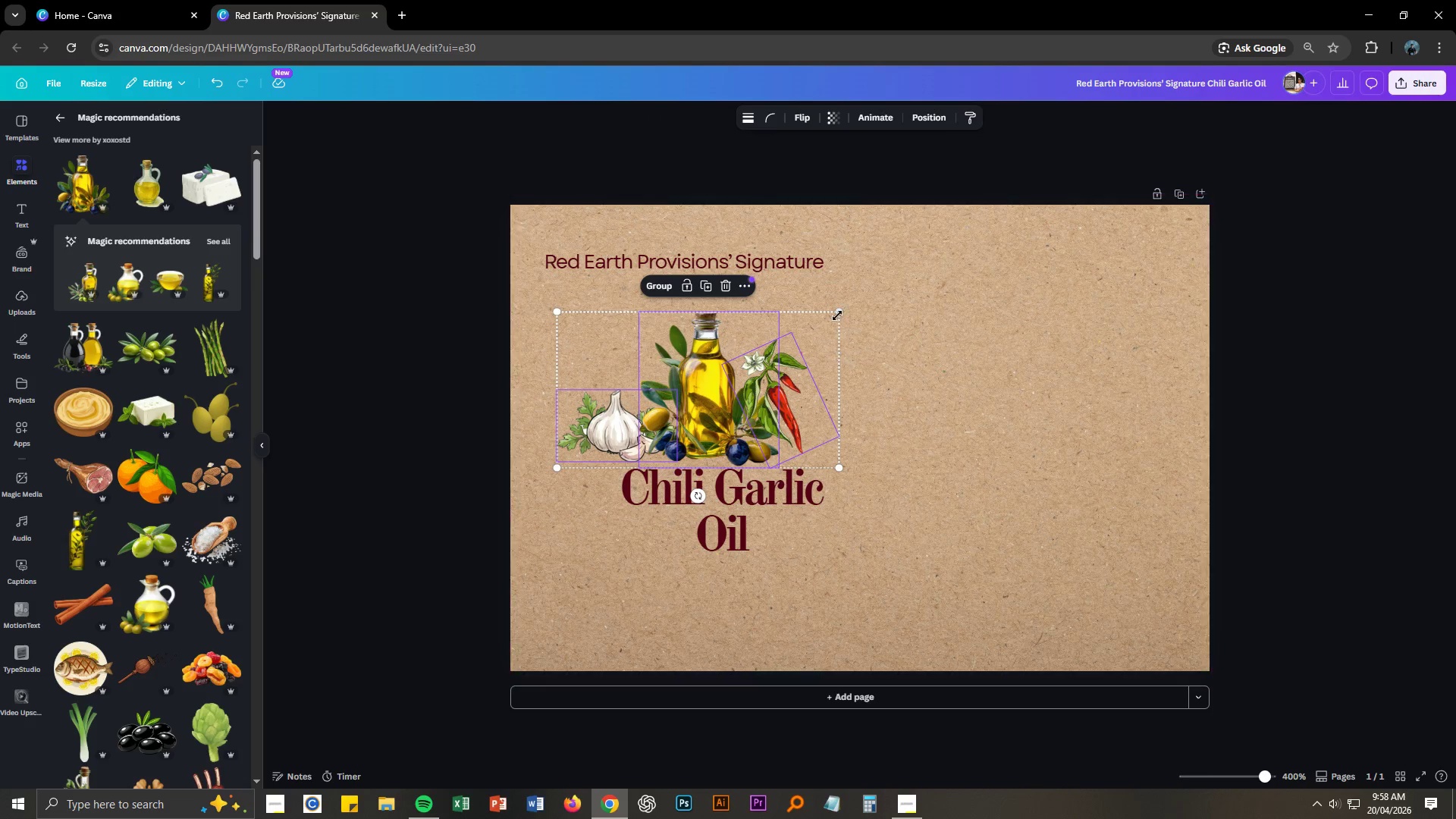 
left_click_drag(start_coordinate=[837, 313], to_coordinate=[768, 332])
 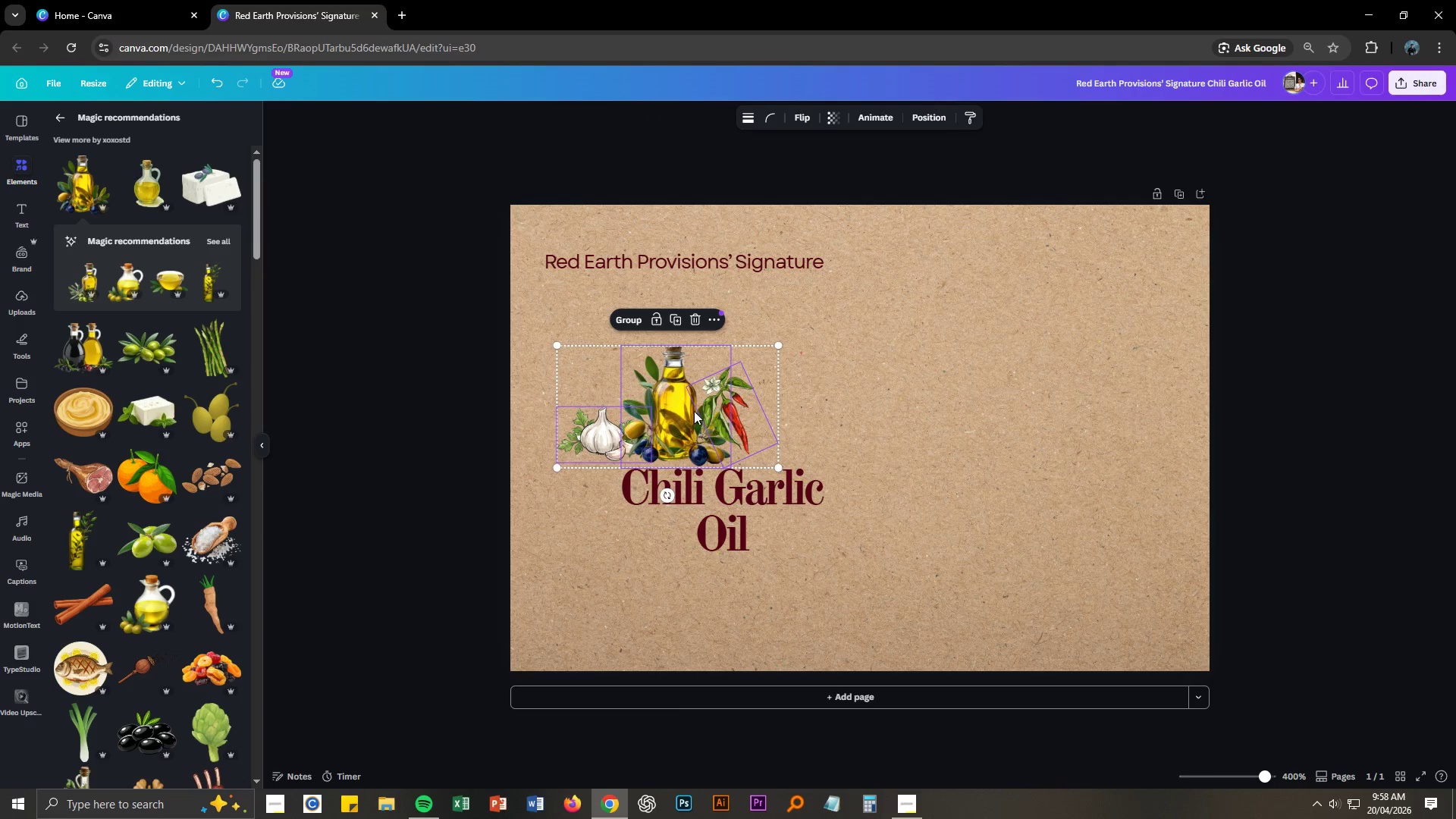 
left_click_drag(start_coordinate=[676, 410], to_coordinate=[726, 406])
 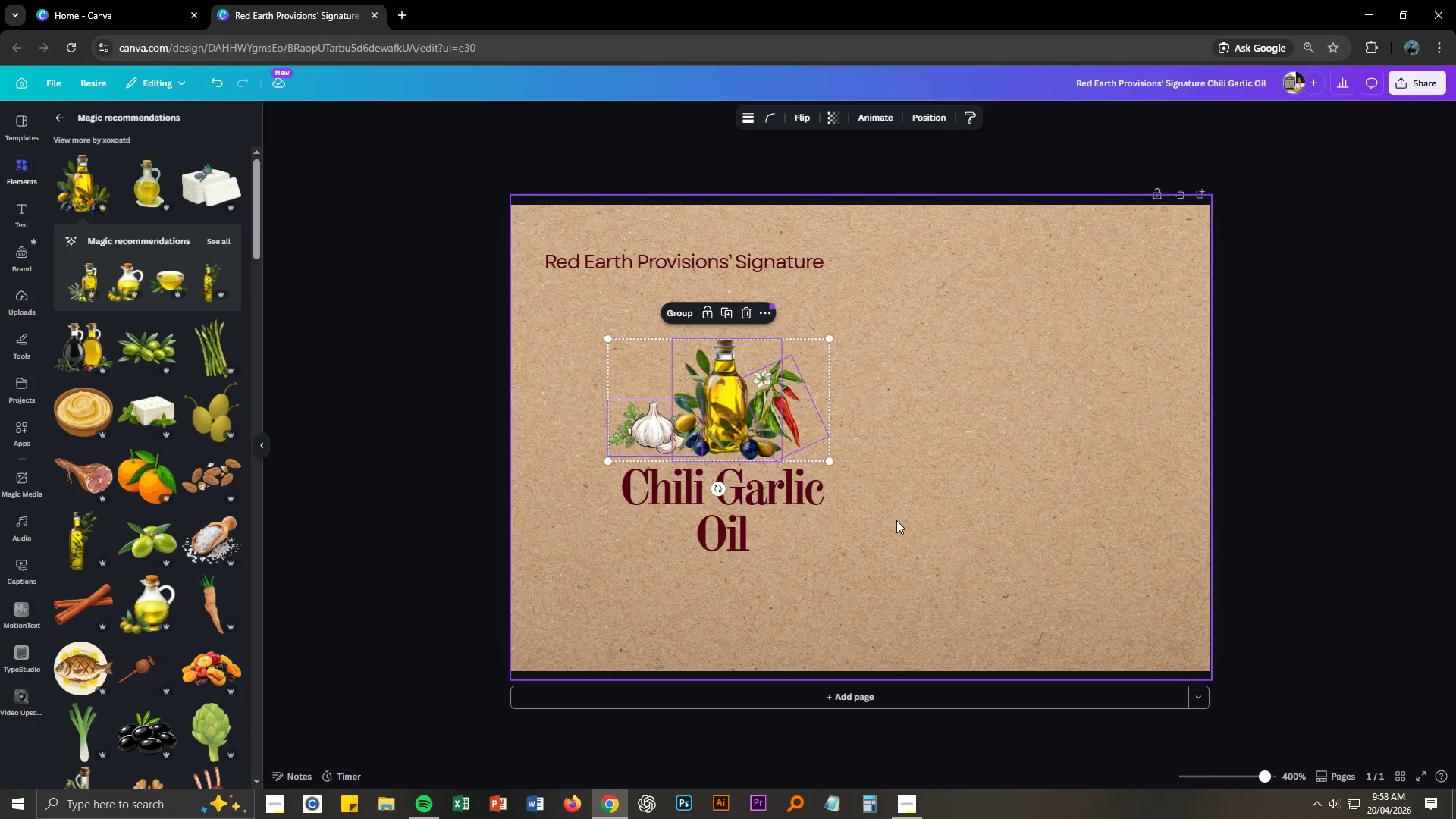 
left_click([896, 520])
 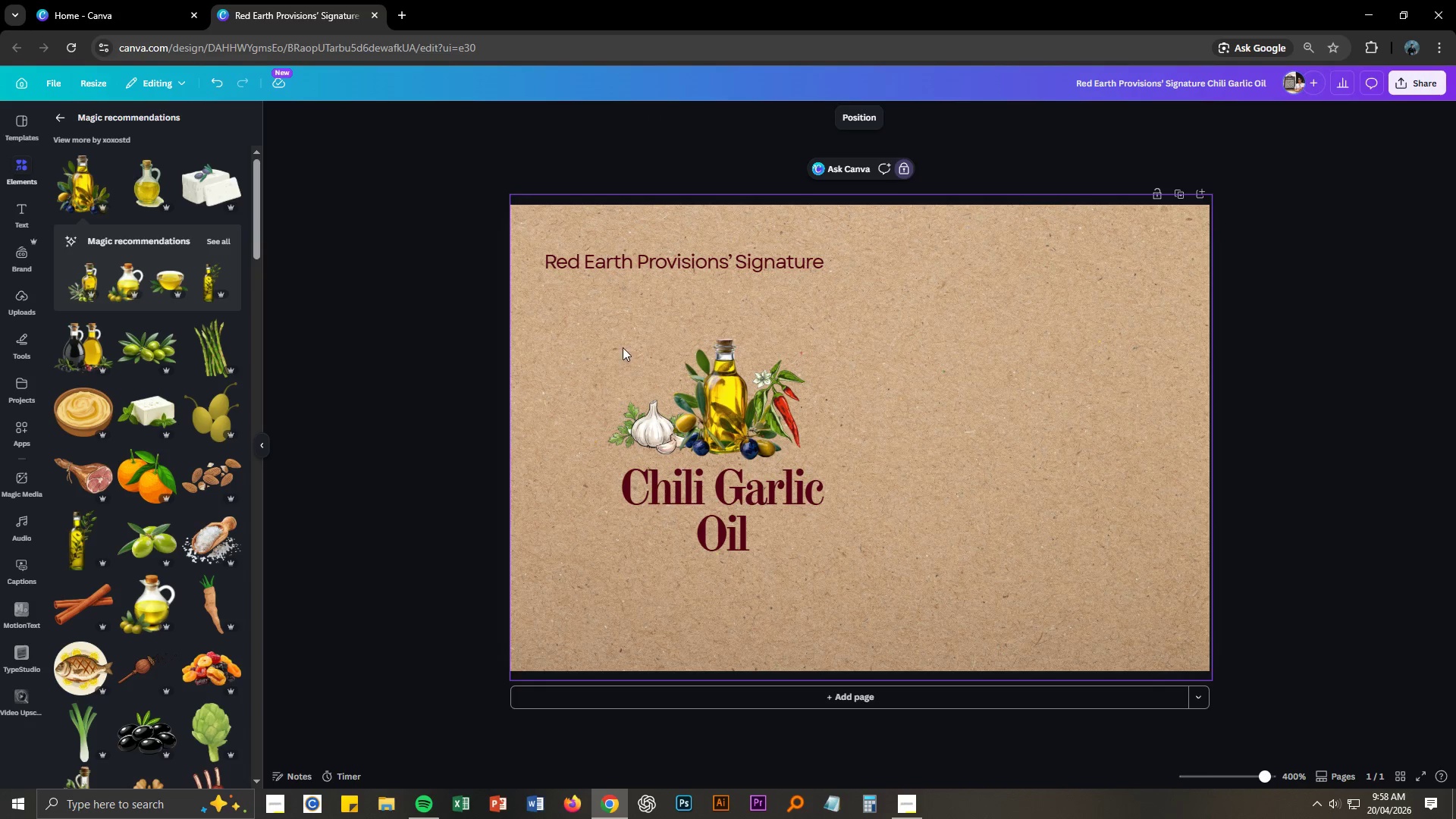 
left_click_drag(start_coordinate=[620, 334], to_coordinate=[827, 551])
 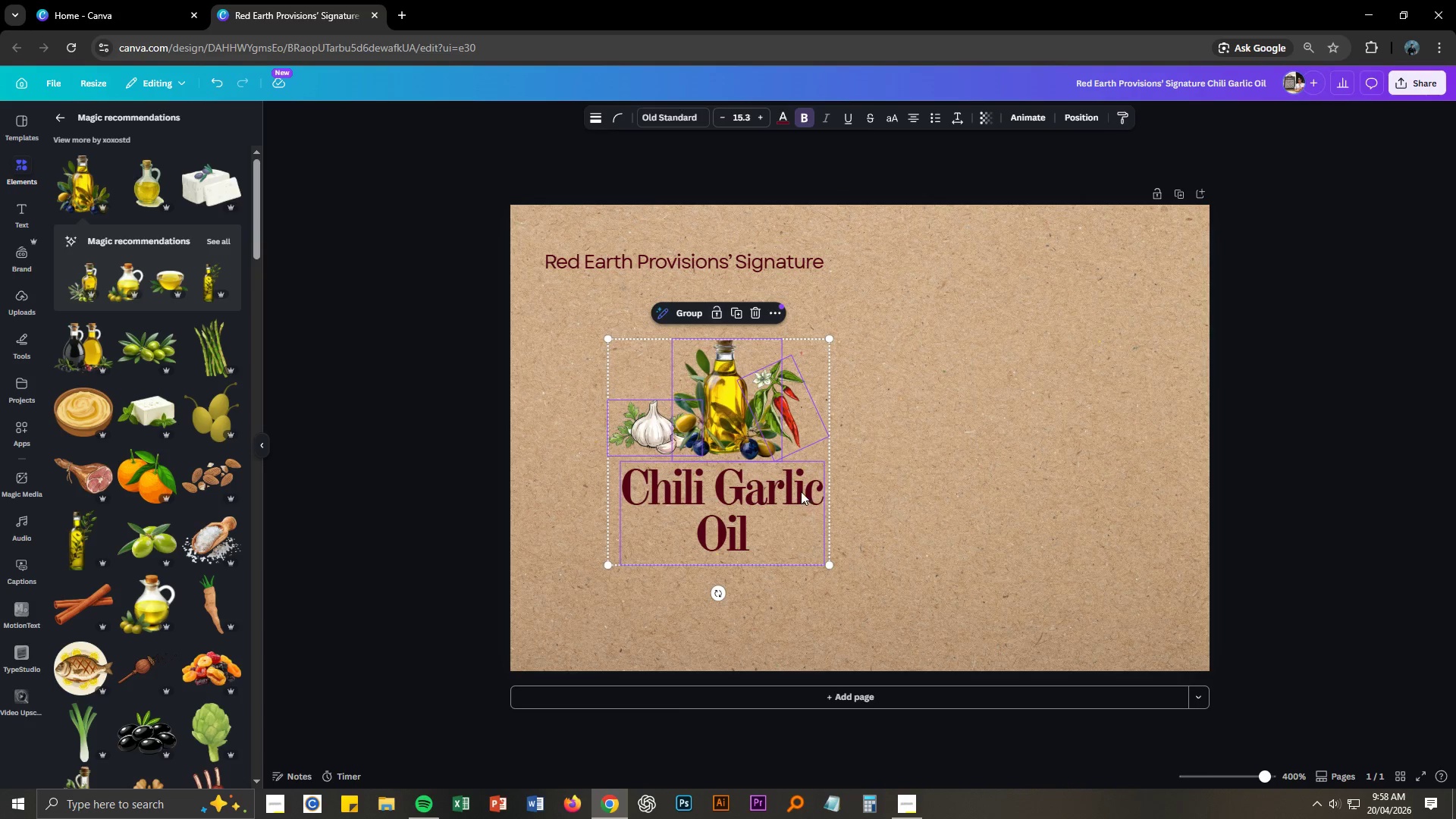 
left_click_drag(start_coordinate=[800, 488], to_coordinate=[765, 451])
 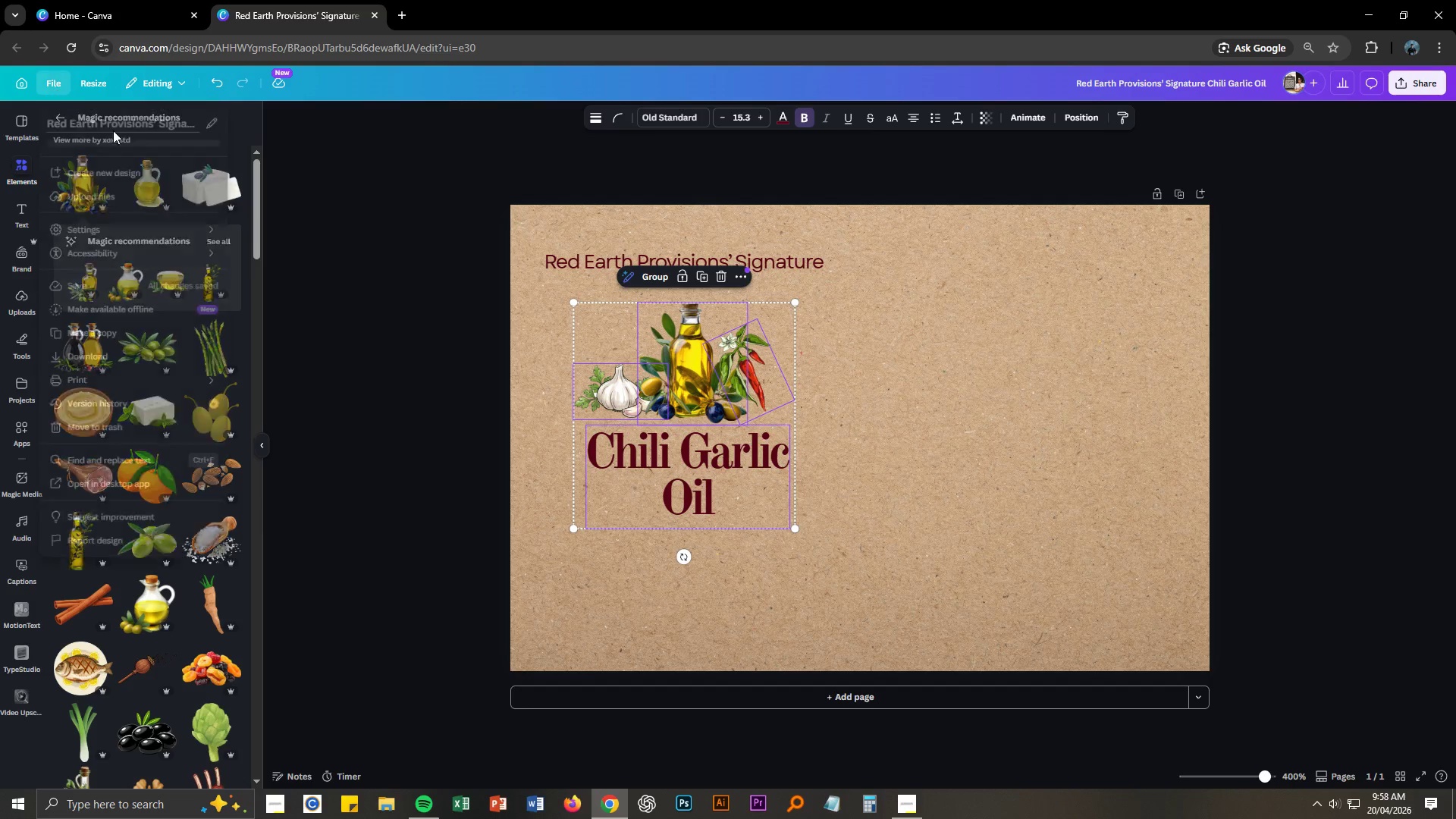 
mouse_move([210, 241])
 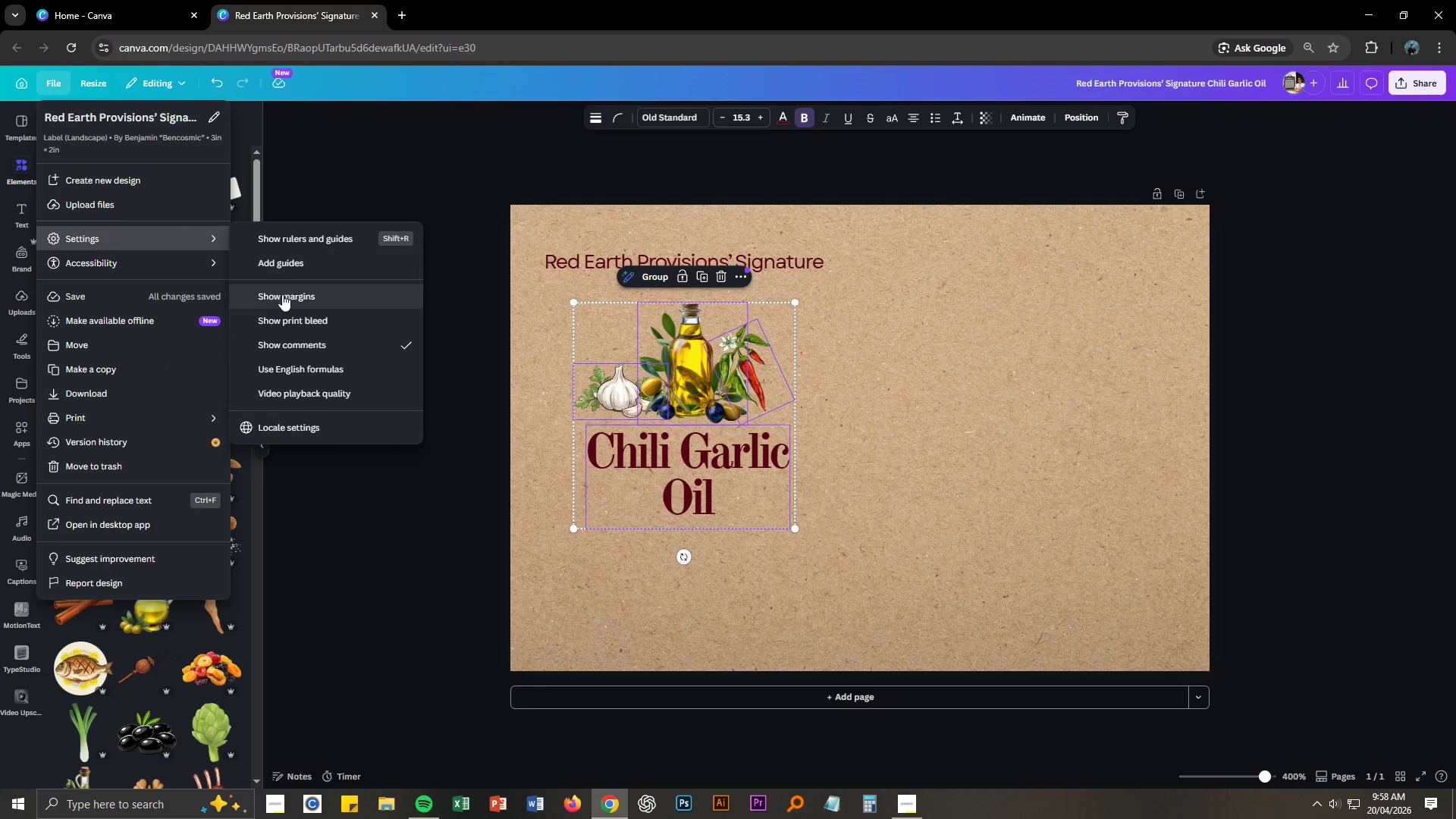 
left_click([282, 294])
 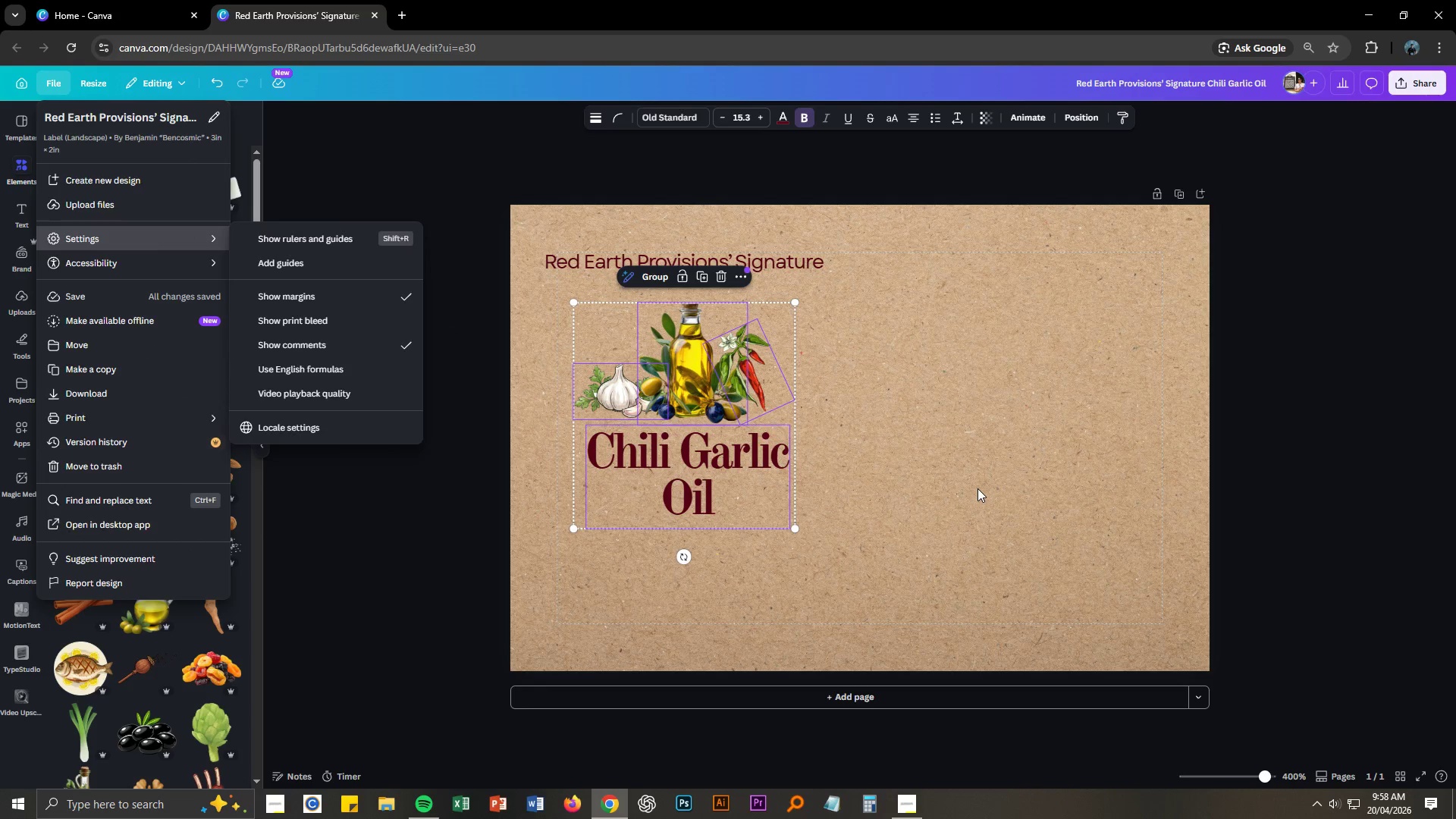 
double_click([974, 486])
 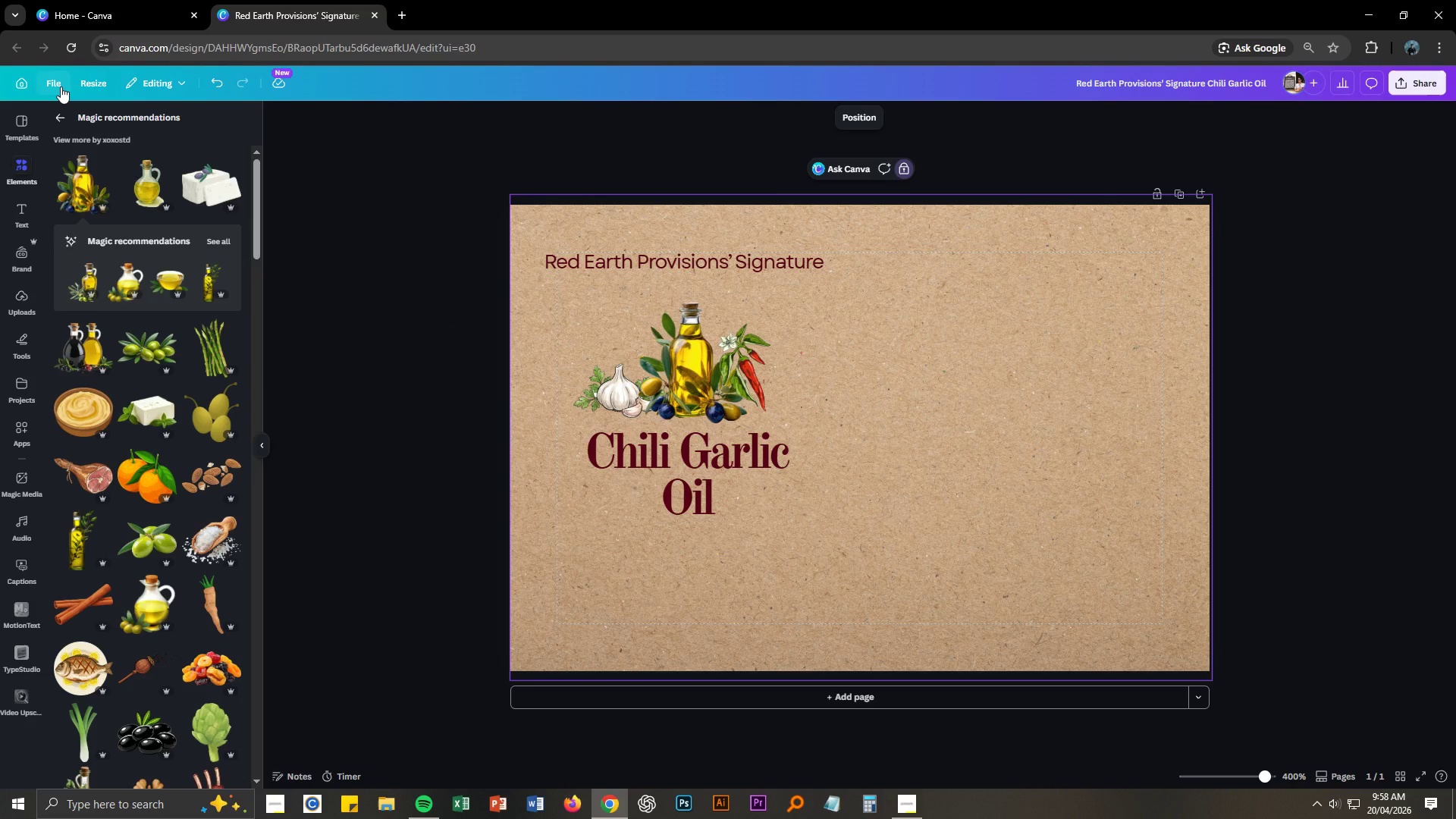 
wait(5.11)
 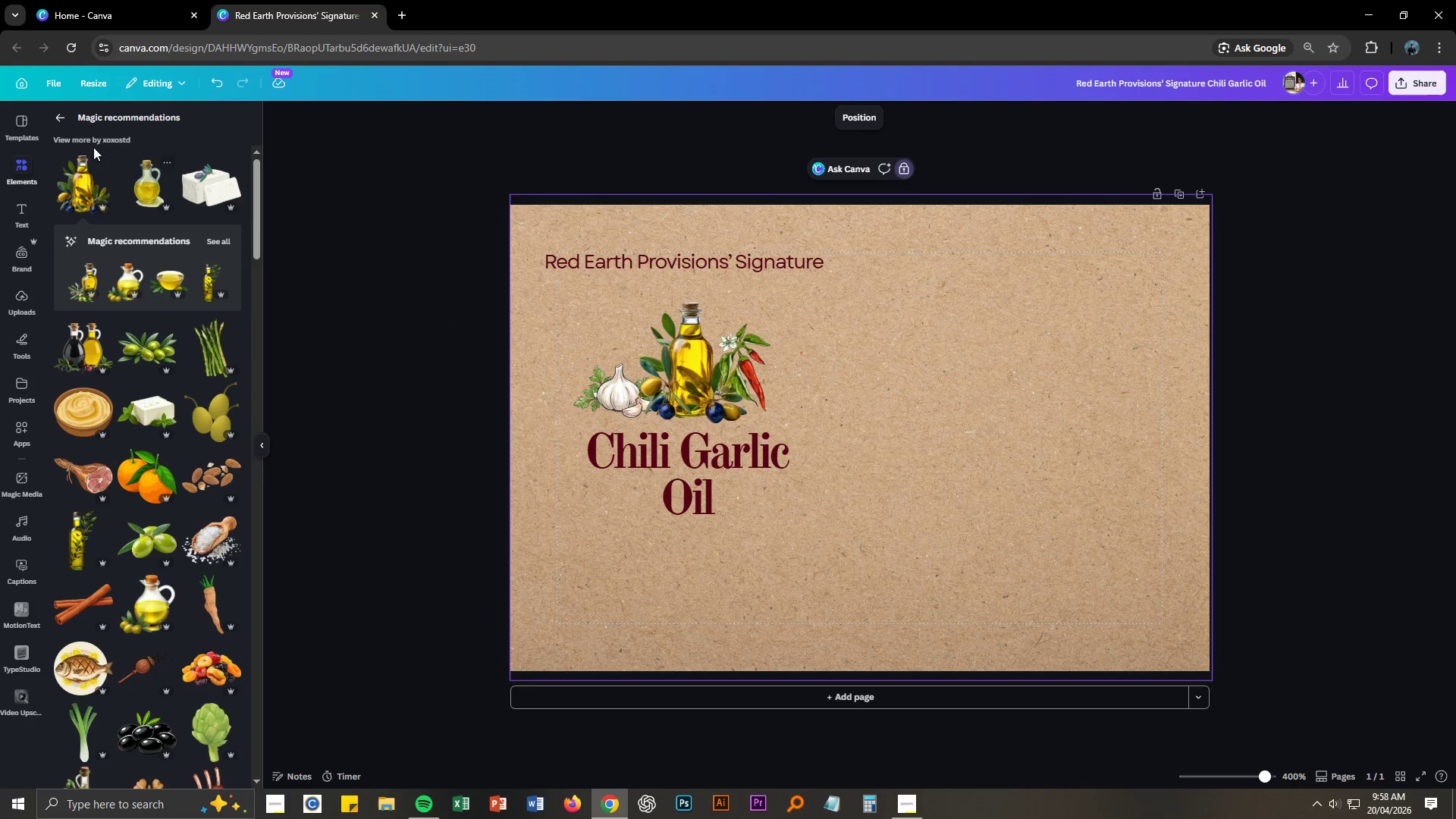 
left_click([60, 86])
 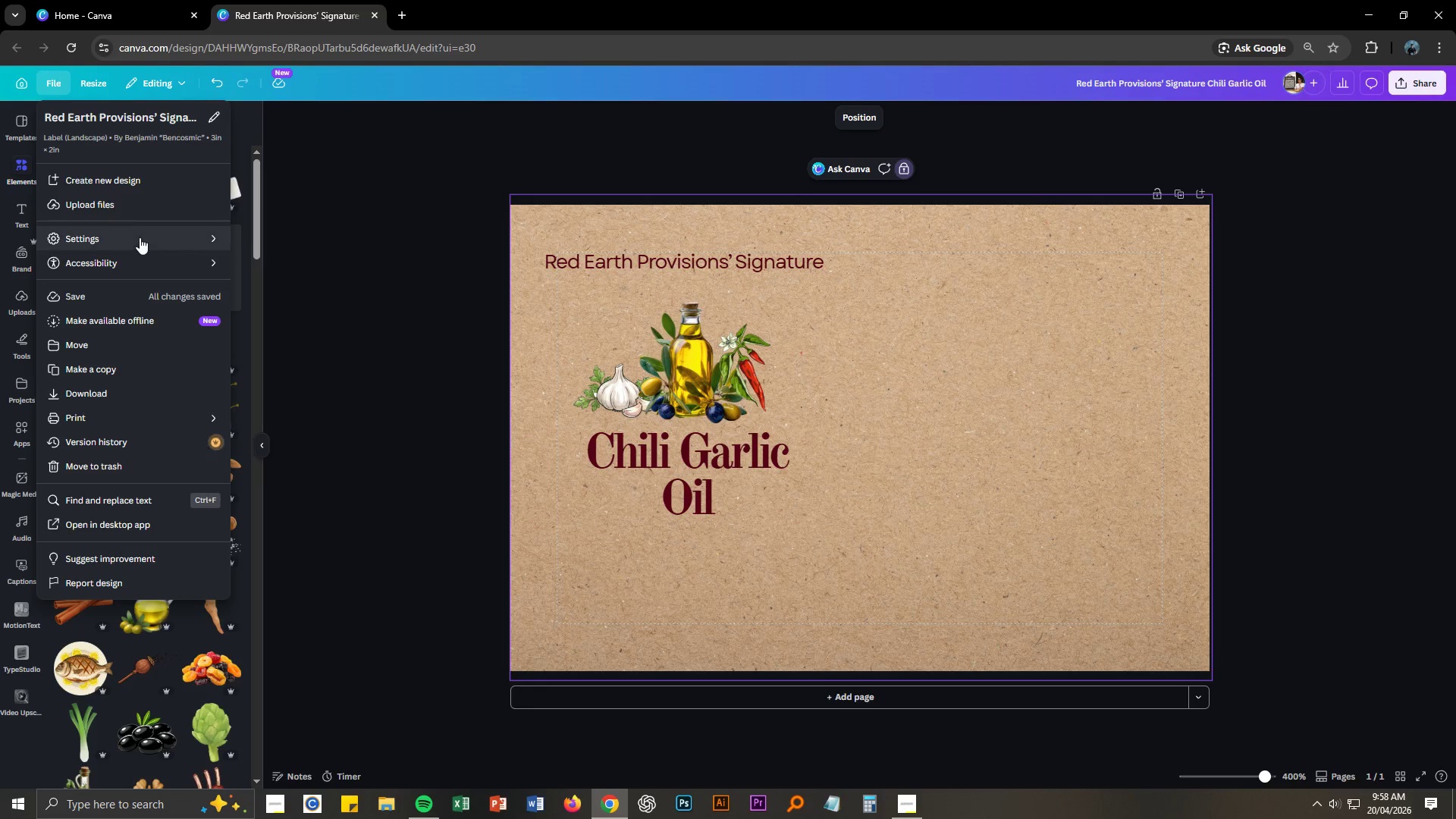 
left_click([140, 239])
 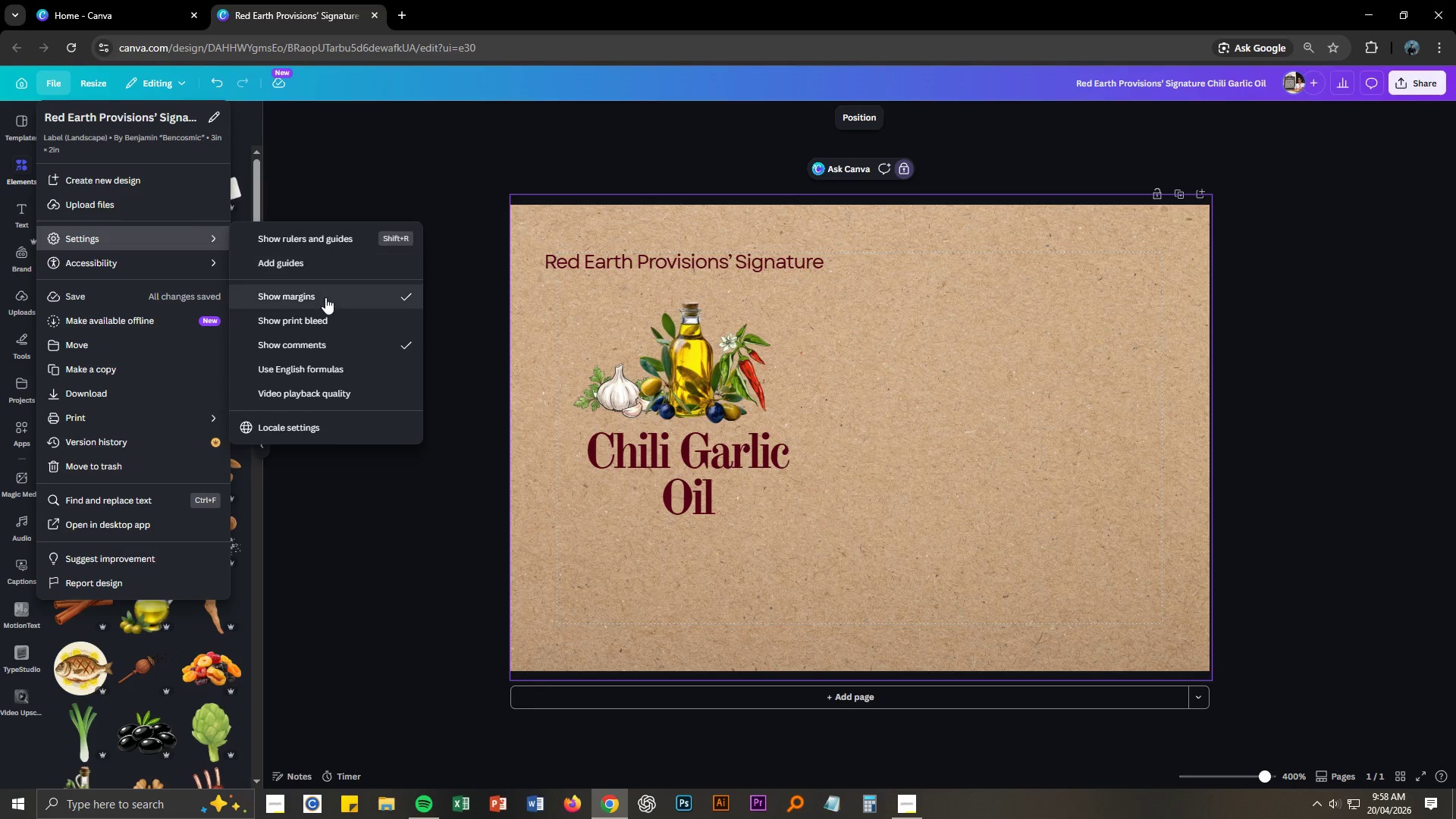 
left_click([325, 297])
 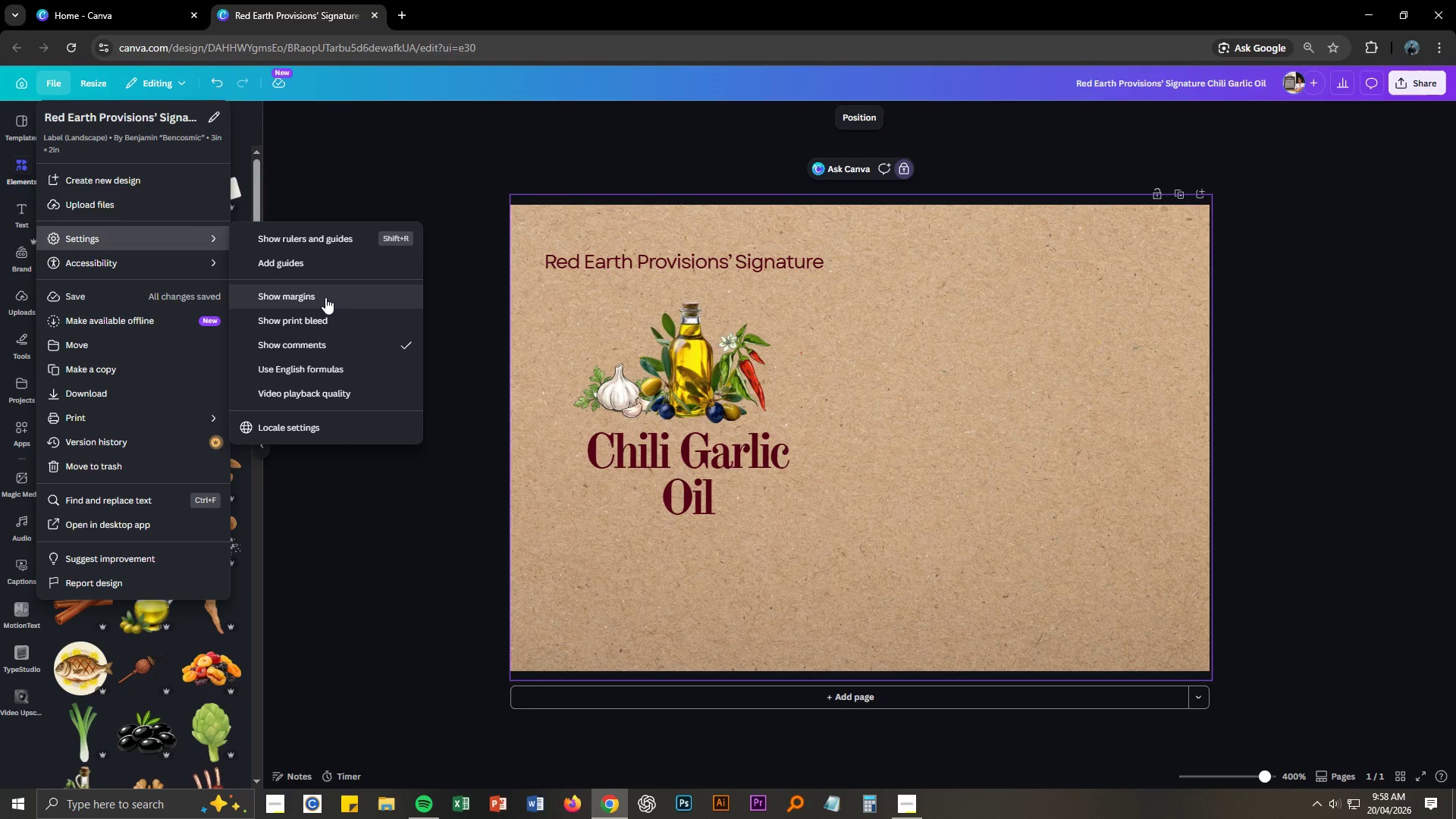 
left_click([325, 297])
 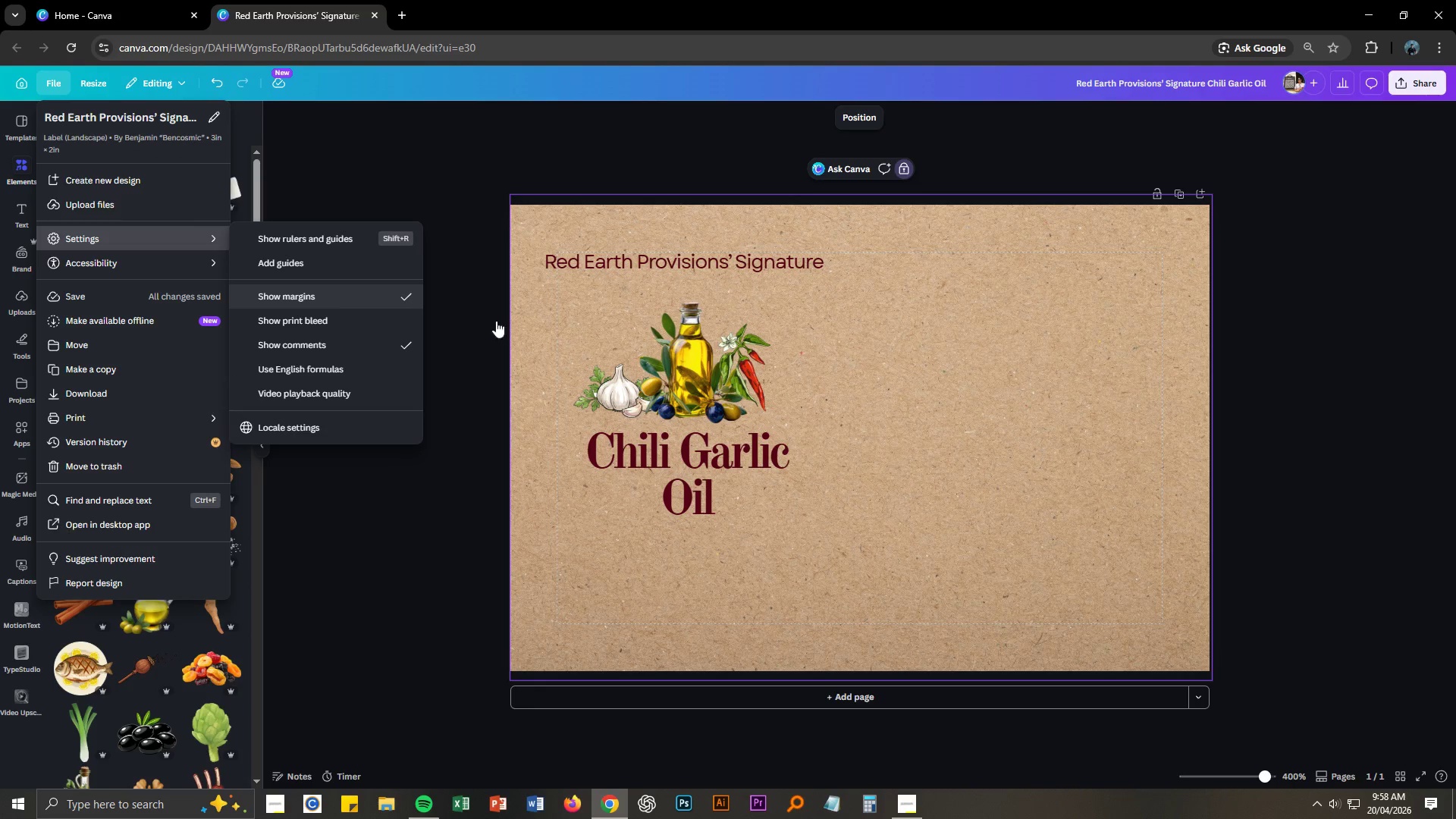 
left_click([866, 379])
 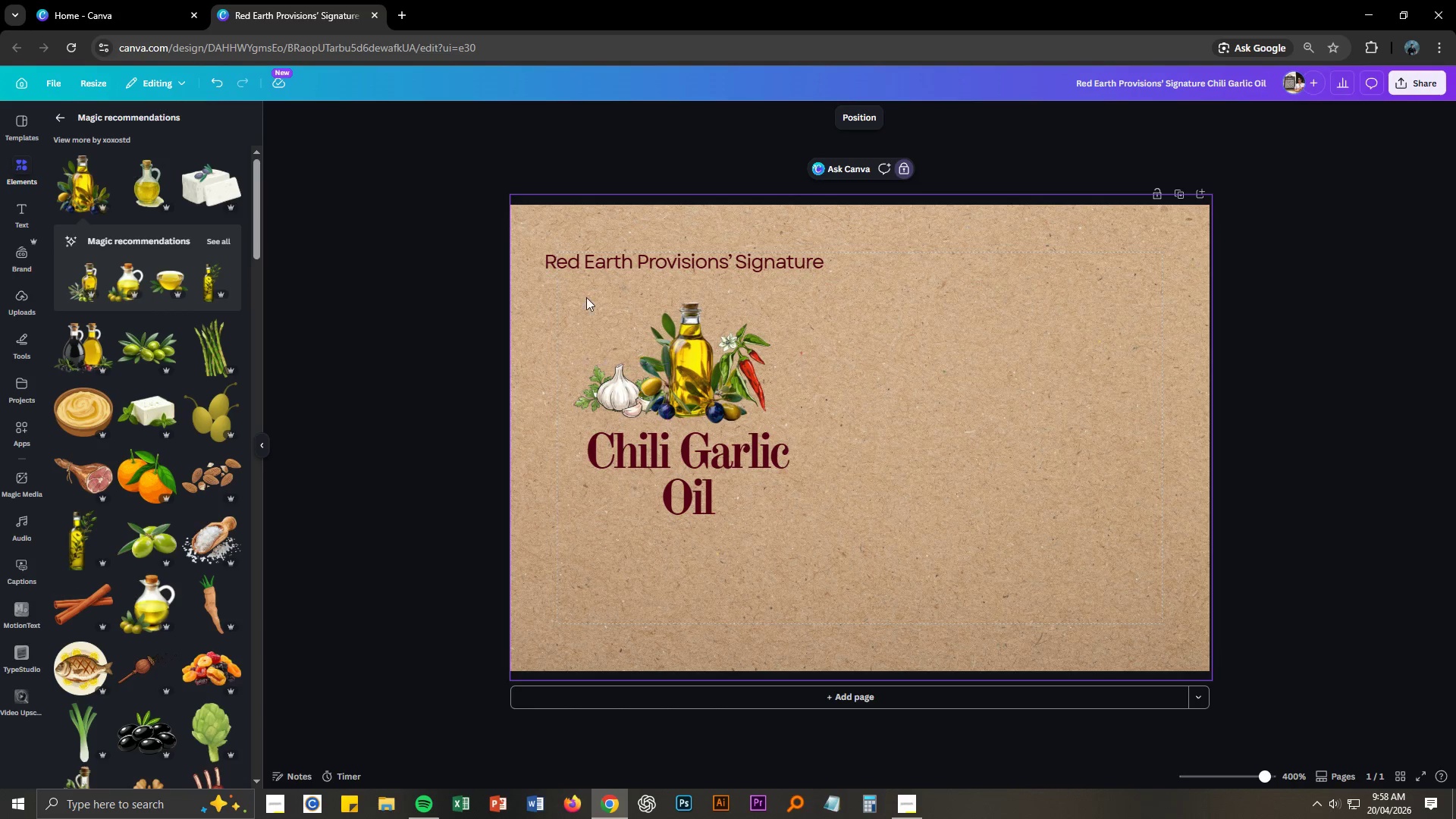 
left_click_drag(start_coordinate=[630, 264], to_coordinate=[641, 263])
 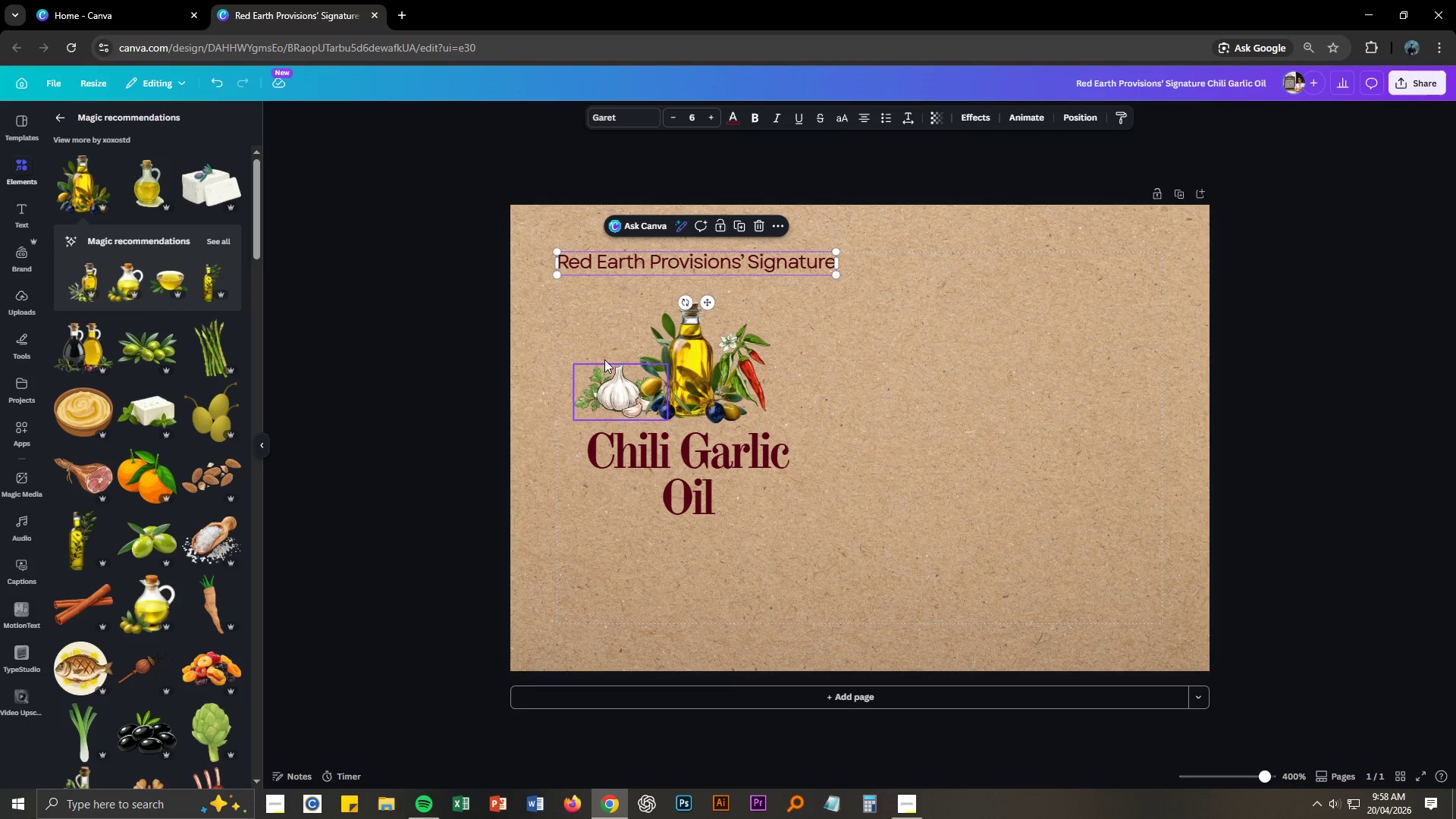 
left_click_drag(start_coordinate=[603, 330], to_coordinate=[763, 512])
 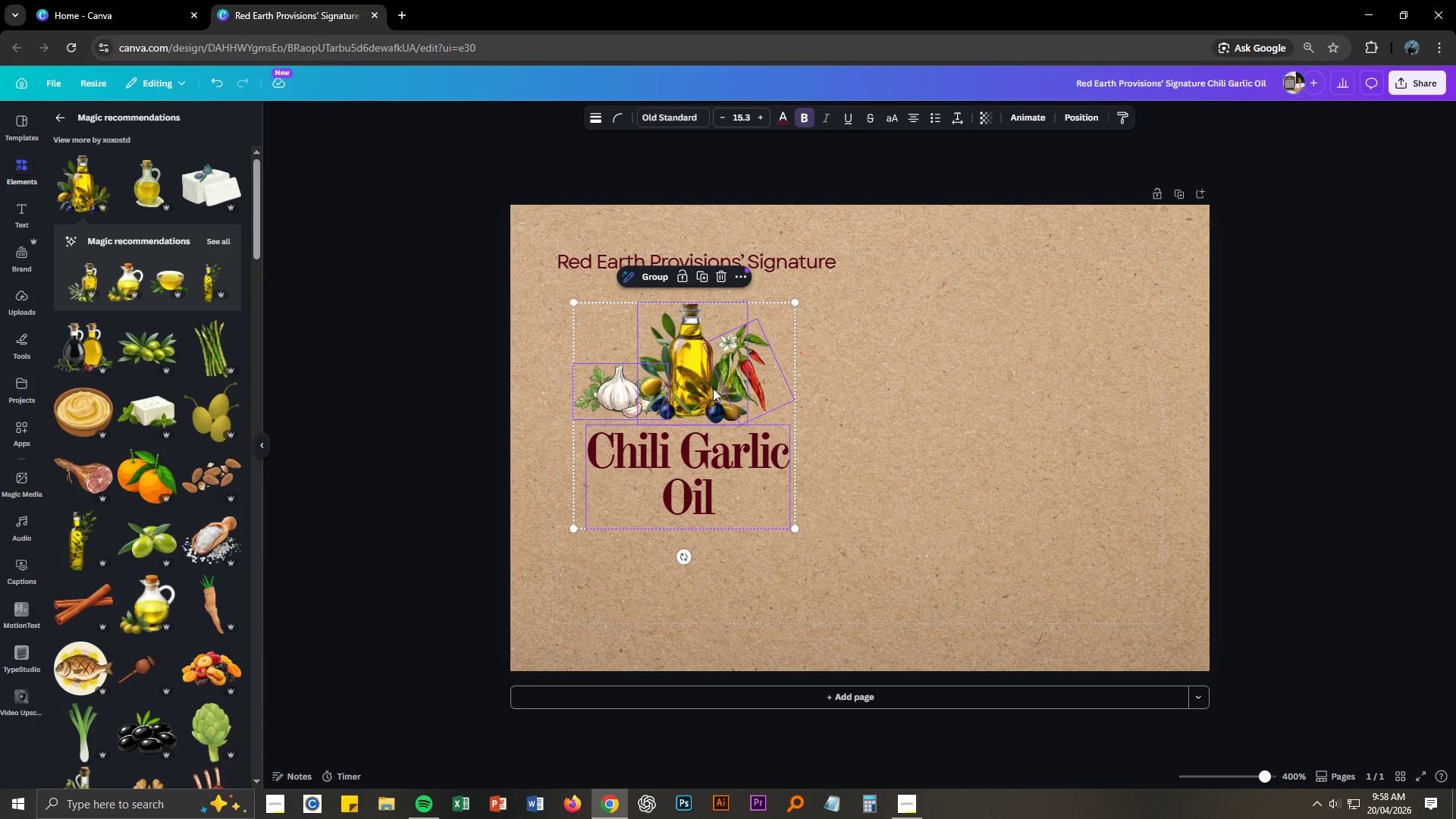 
left_click_drag(start_coordinate=[706, 386], to_coordinate=[704, 372])
 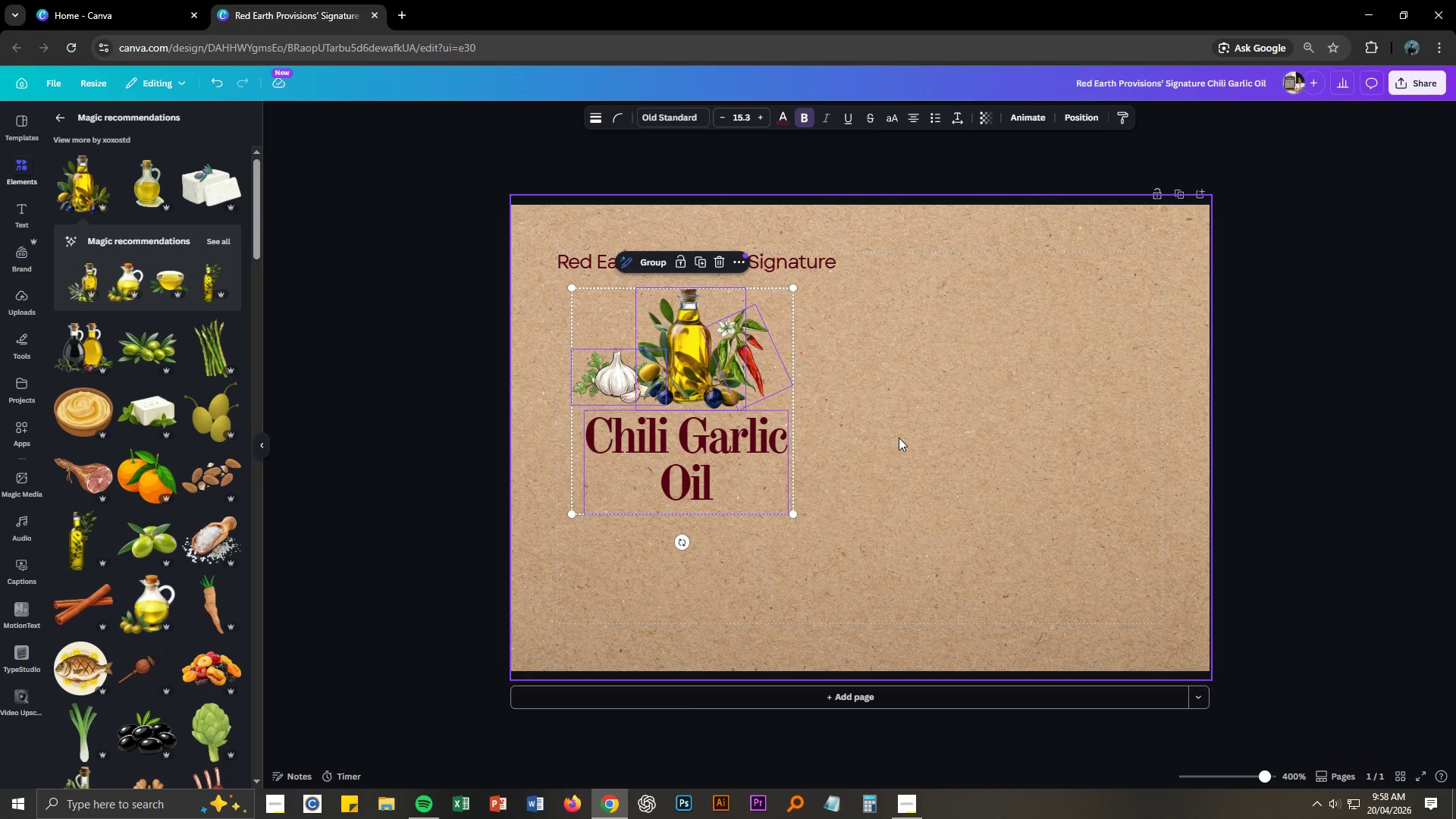 
left_click([899, 438])
 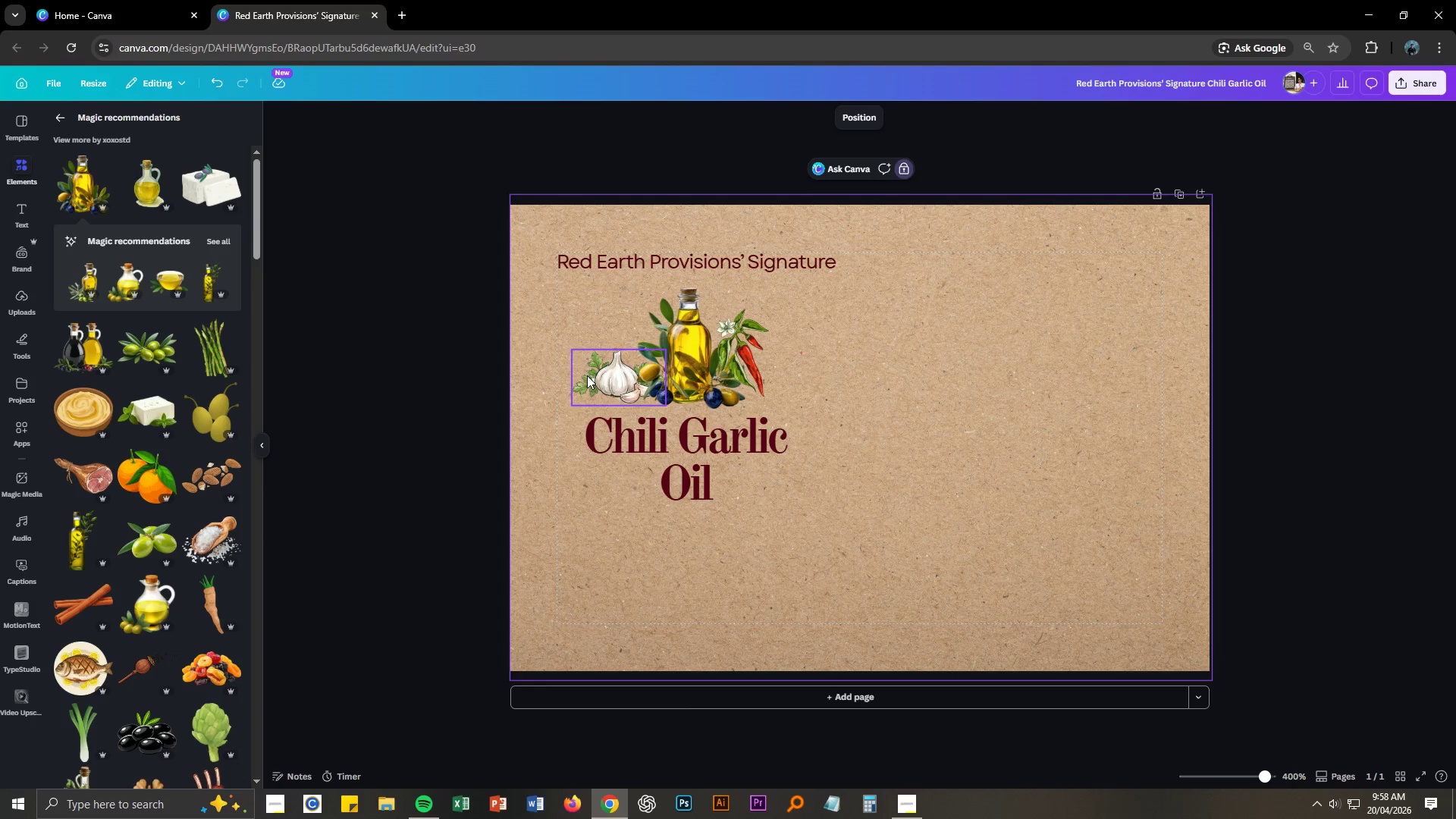 
left_click_drag(start_coordinate=[585, 312], to_coordinate=[786, 378])
 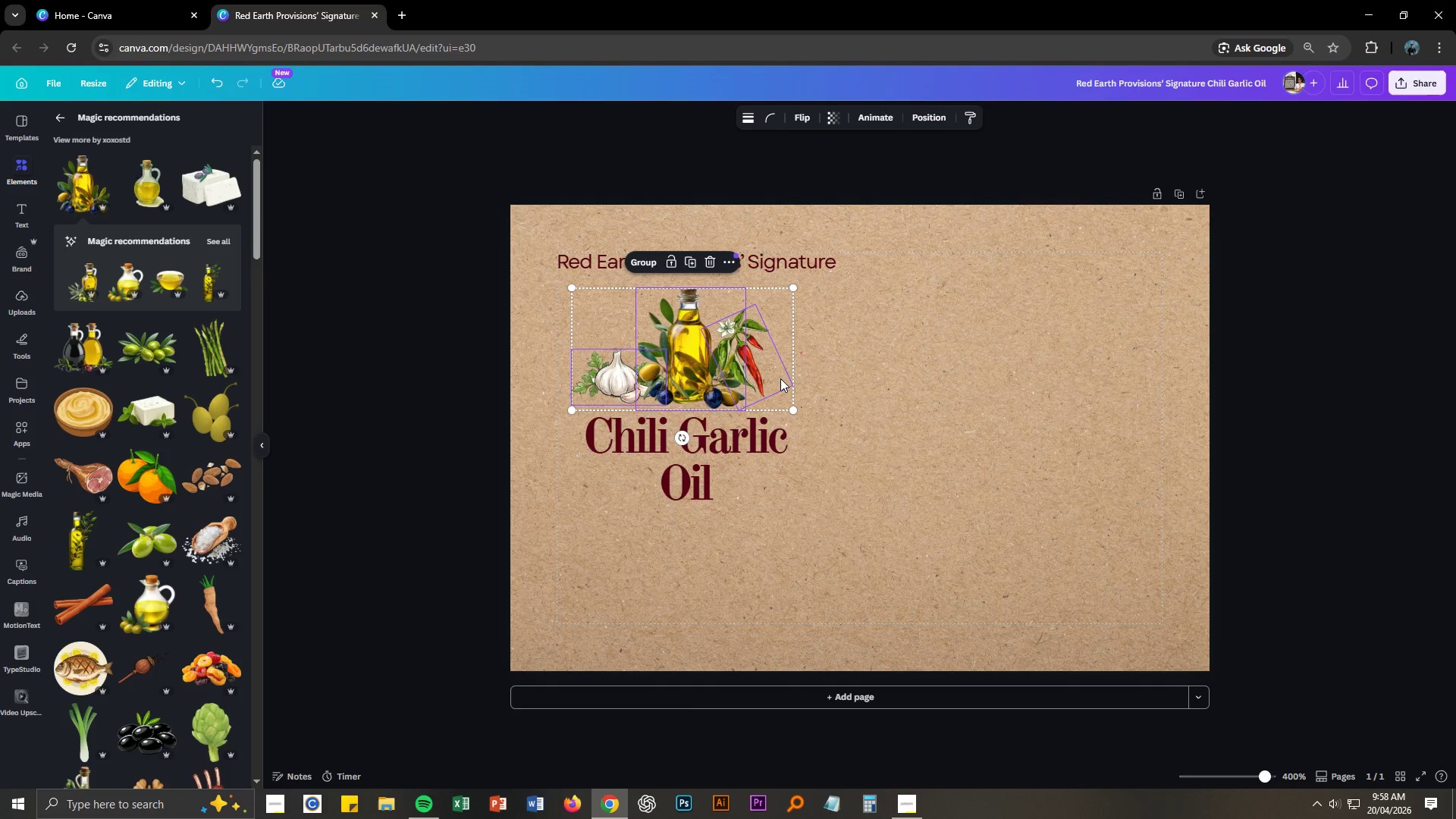 
scroll: coordinate [185, 567], scroll_direction: down, amount: 8.0
 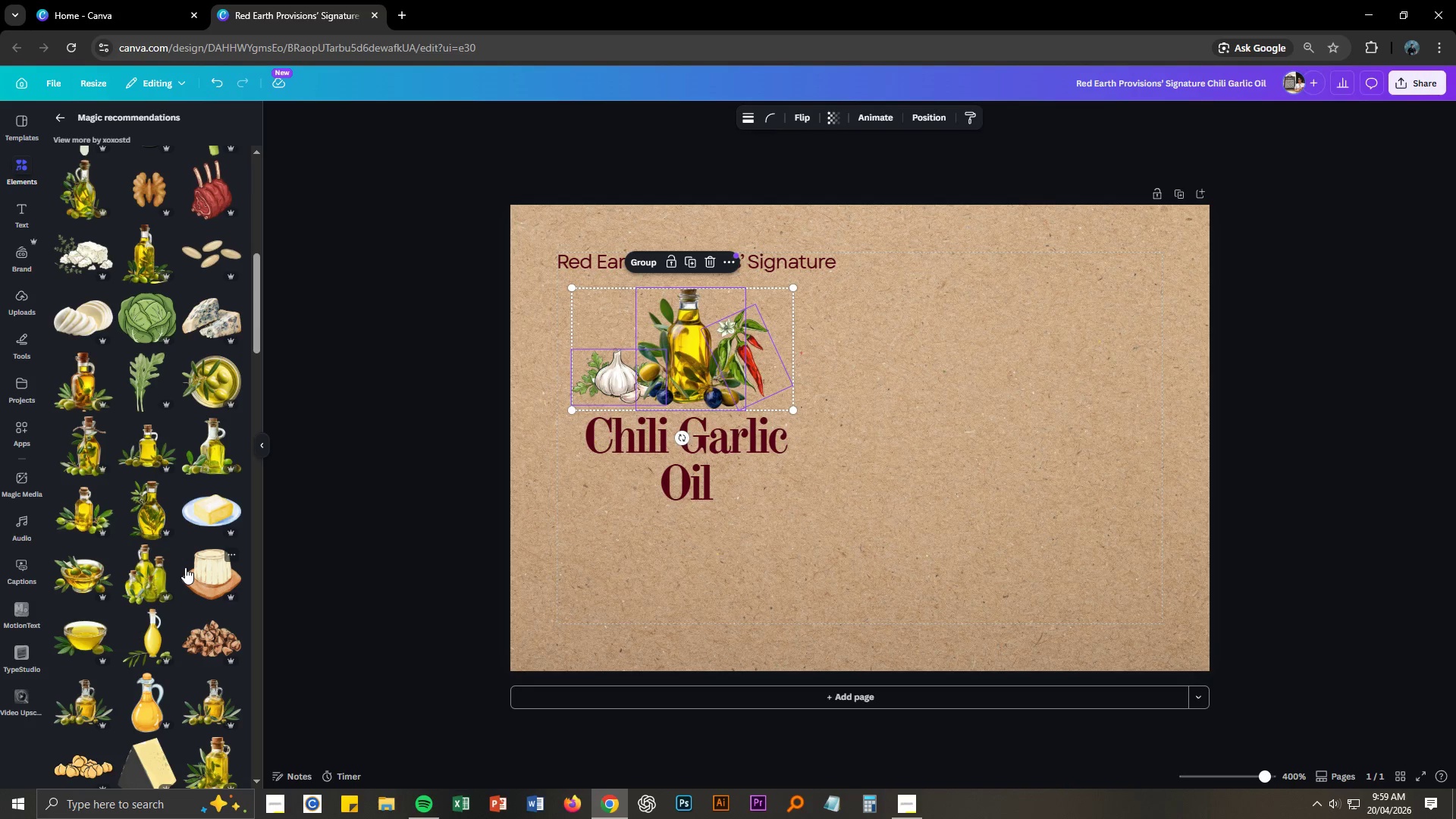 
left_click([891, 377])
 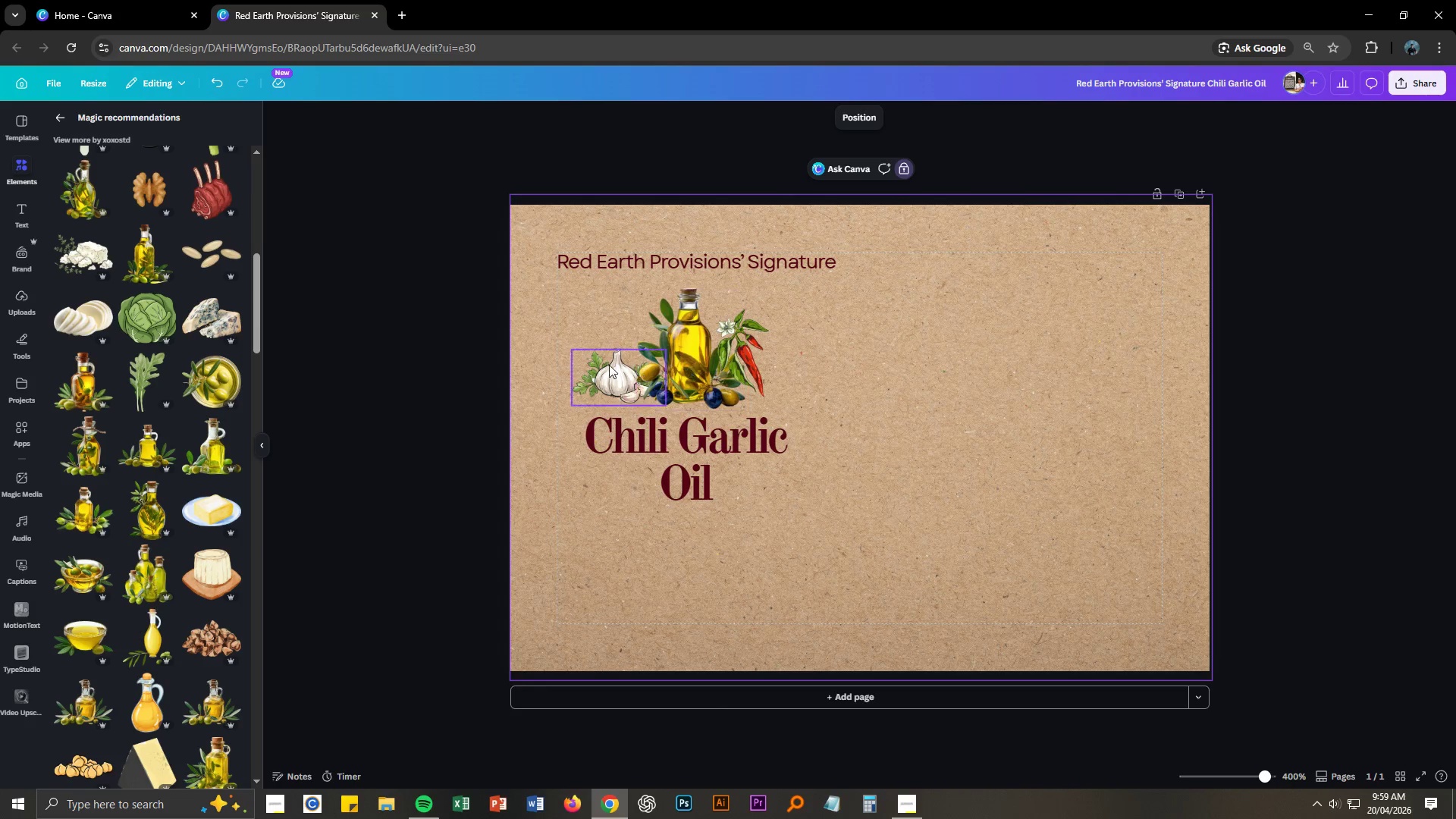 
left_click_drag(start_coordinate=[570, 356], to_coordinate=[819, 400])
 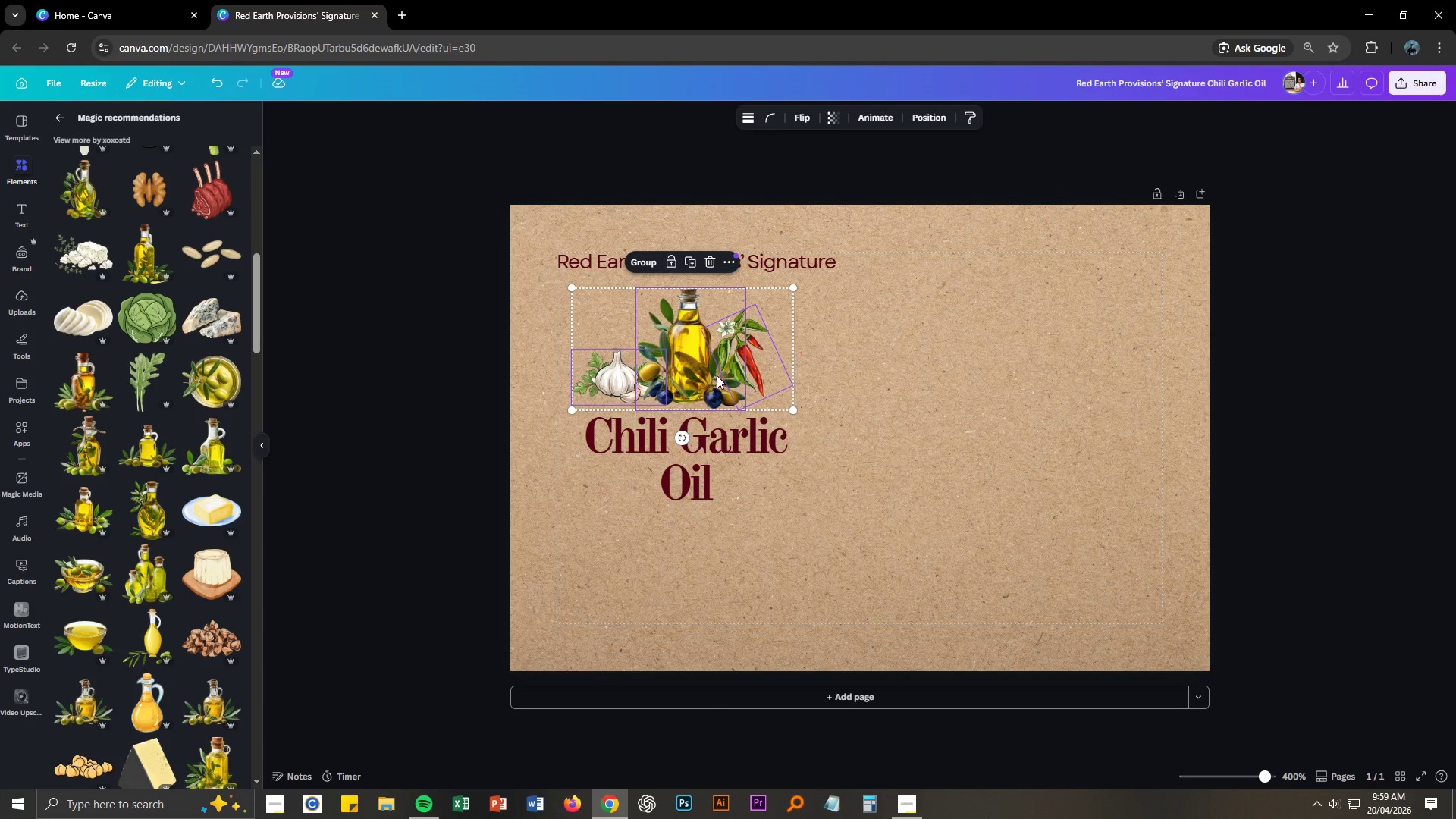 
left_click_drag(start_coordinate=[717, 375], to_coordinate=[1034, 377])
 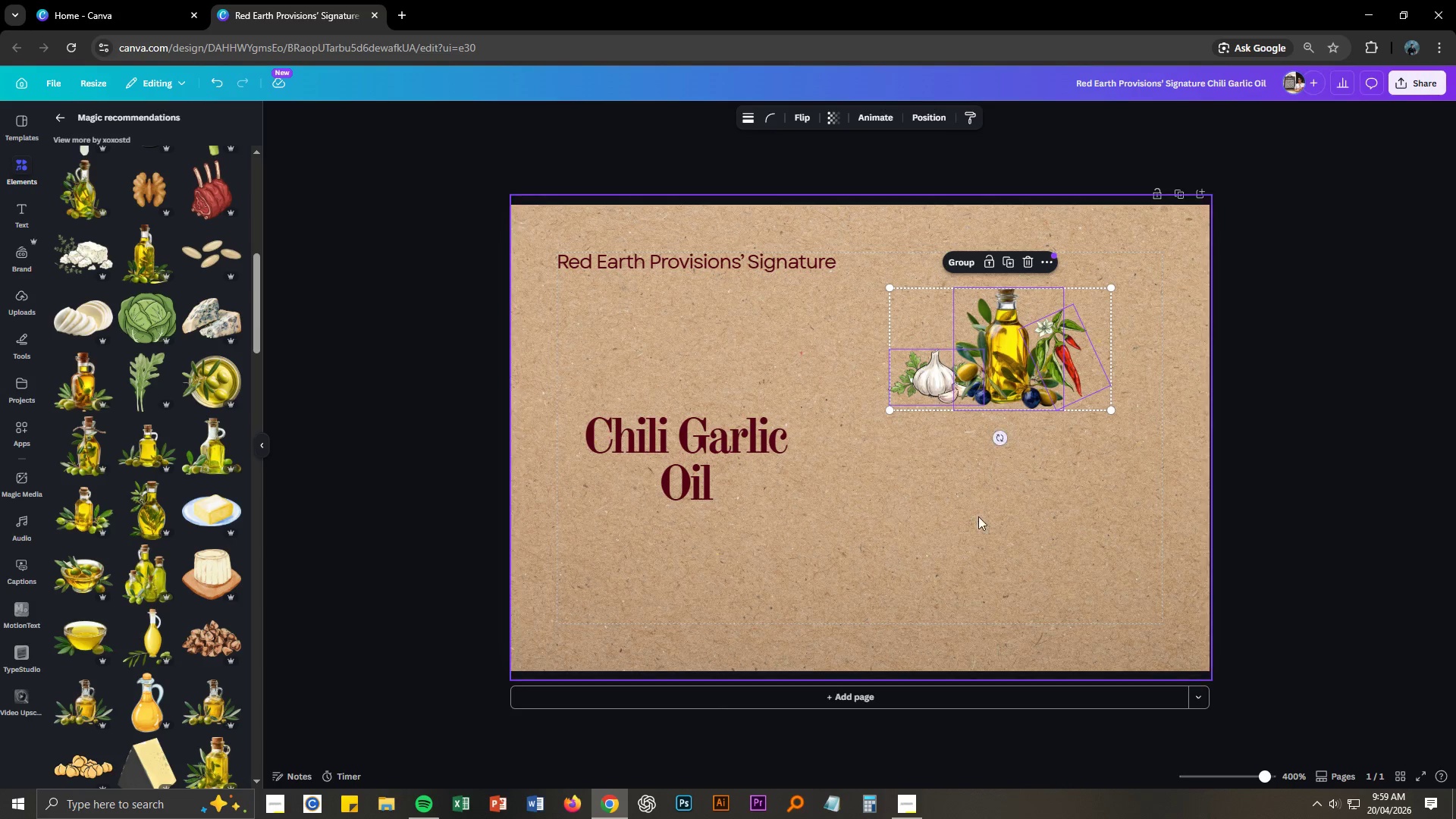 
left_click([979, 574])
 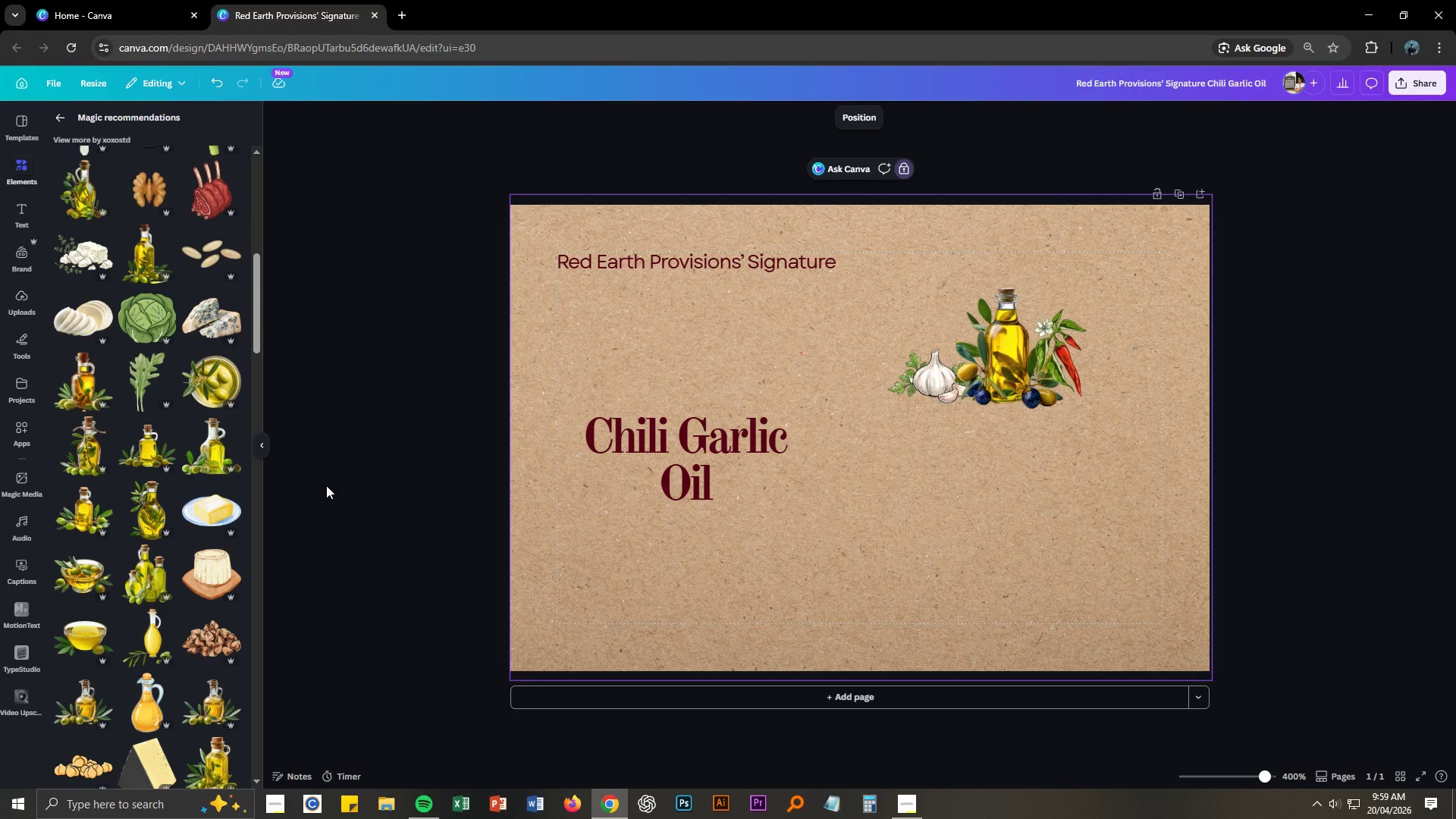 
mouse_move([208, 497])
 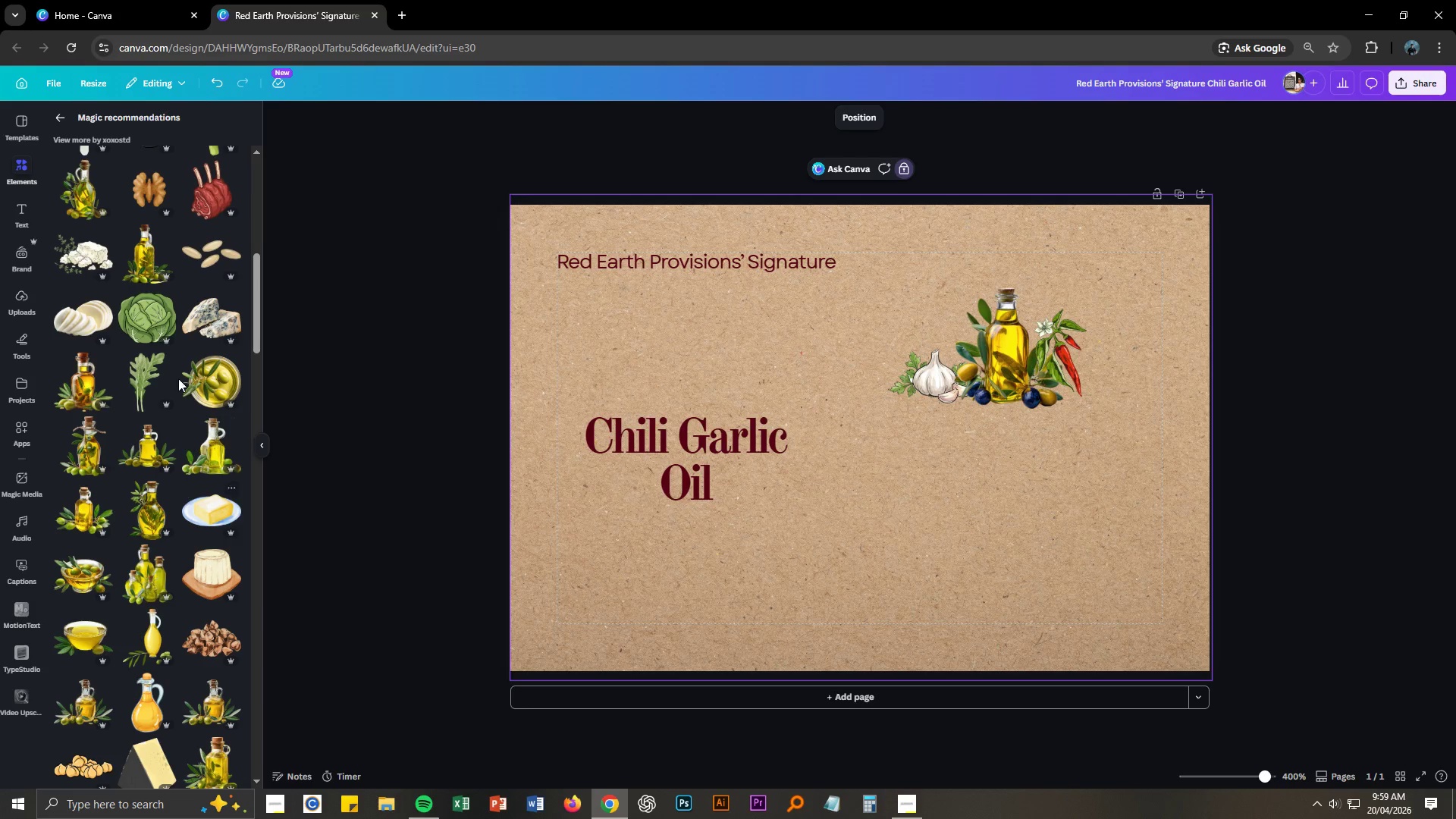 
mouse_move([145, 328])
 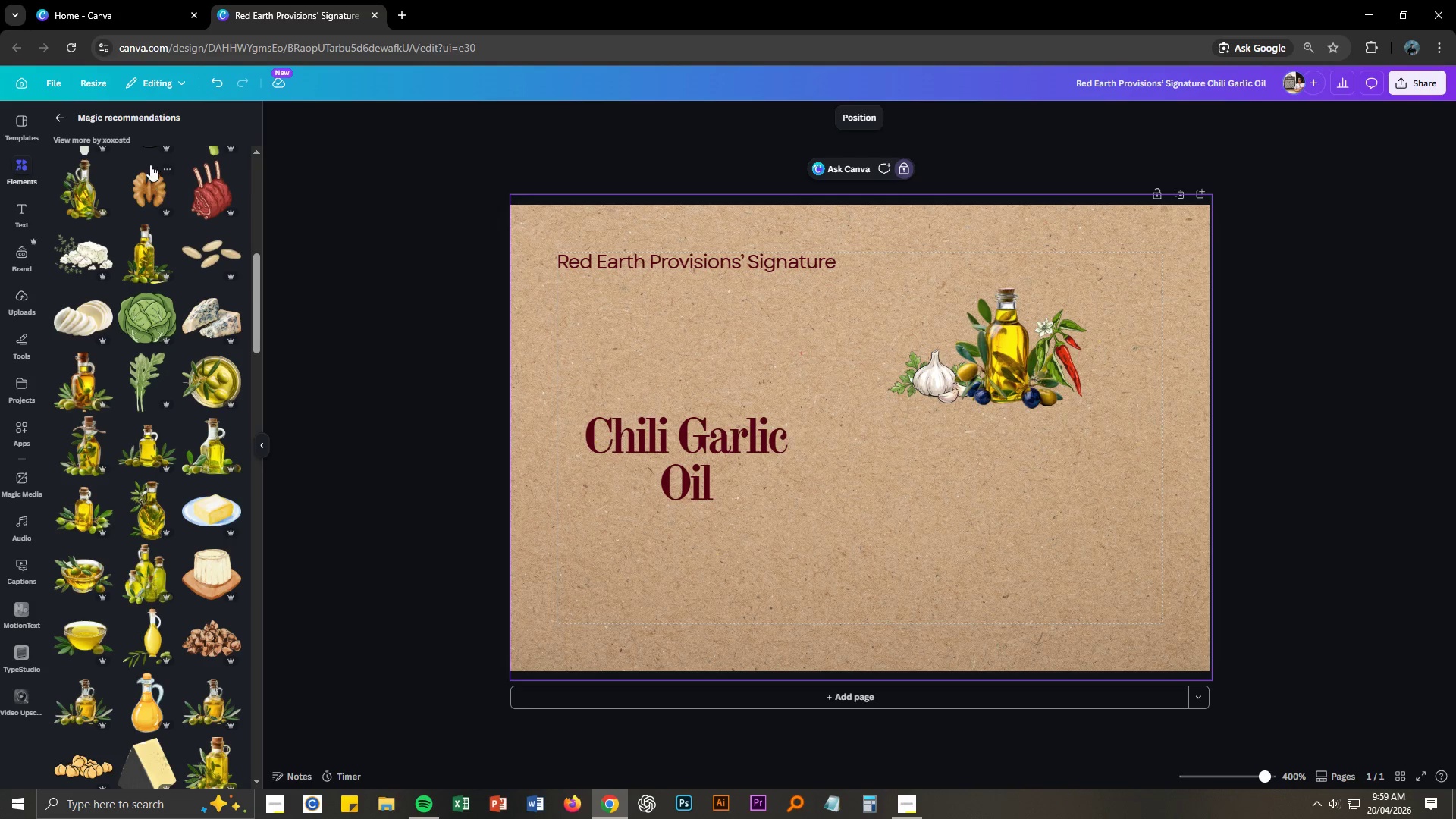 
left_click([61, 120])
 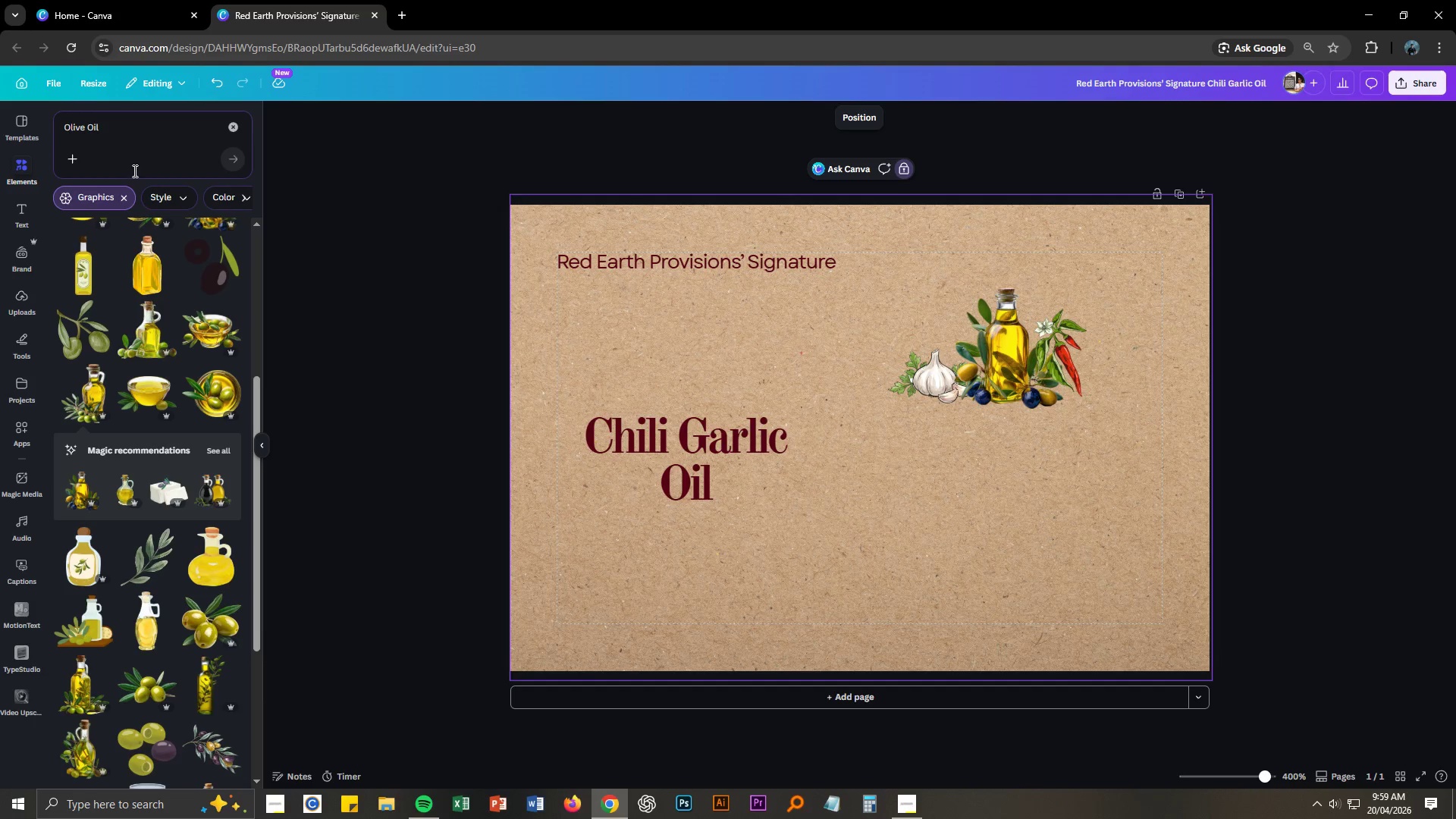 
left_click_drag(start_coordinate=[133, 133], to_coordinate=[53, 127])
 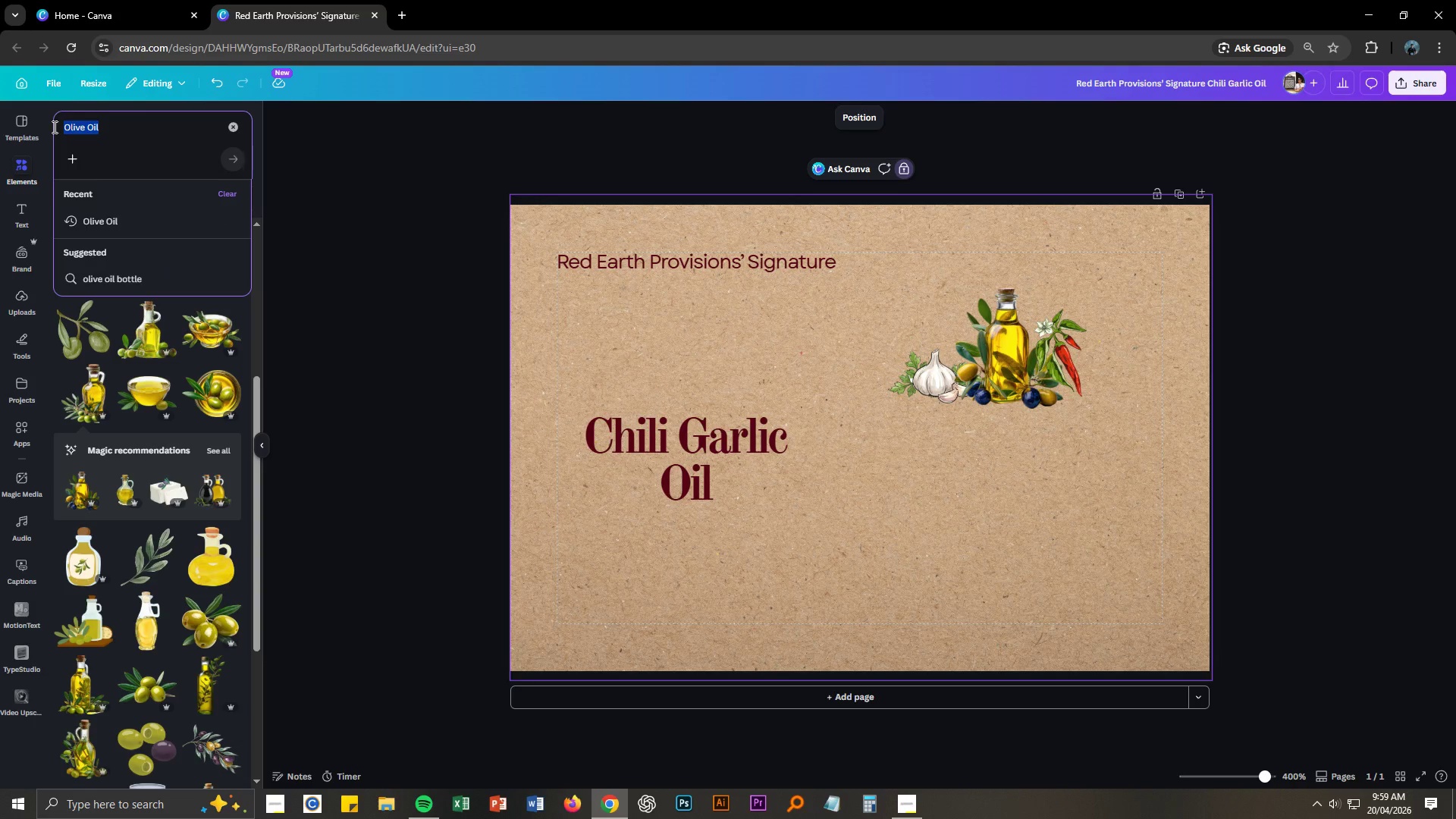 
type(garlic sketch)
 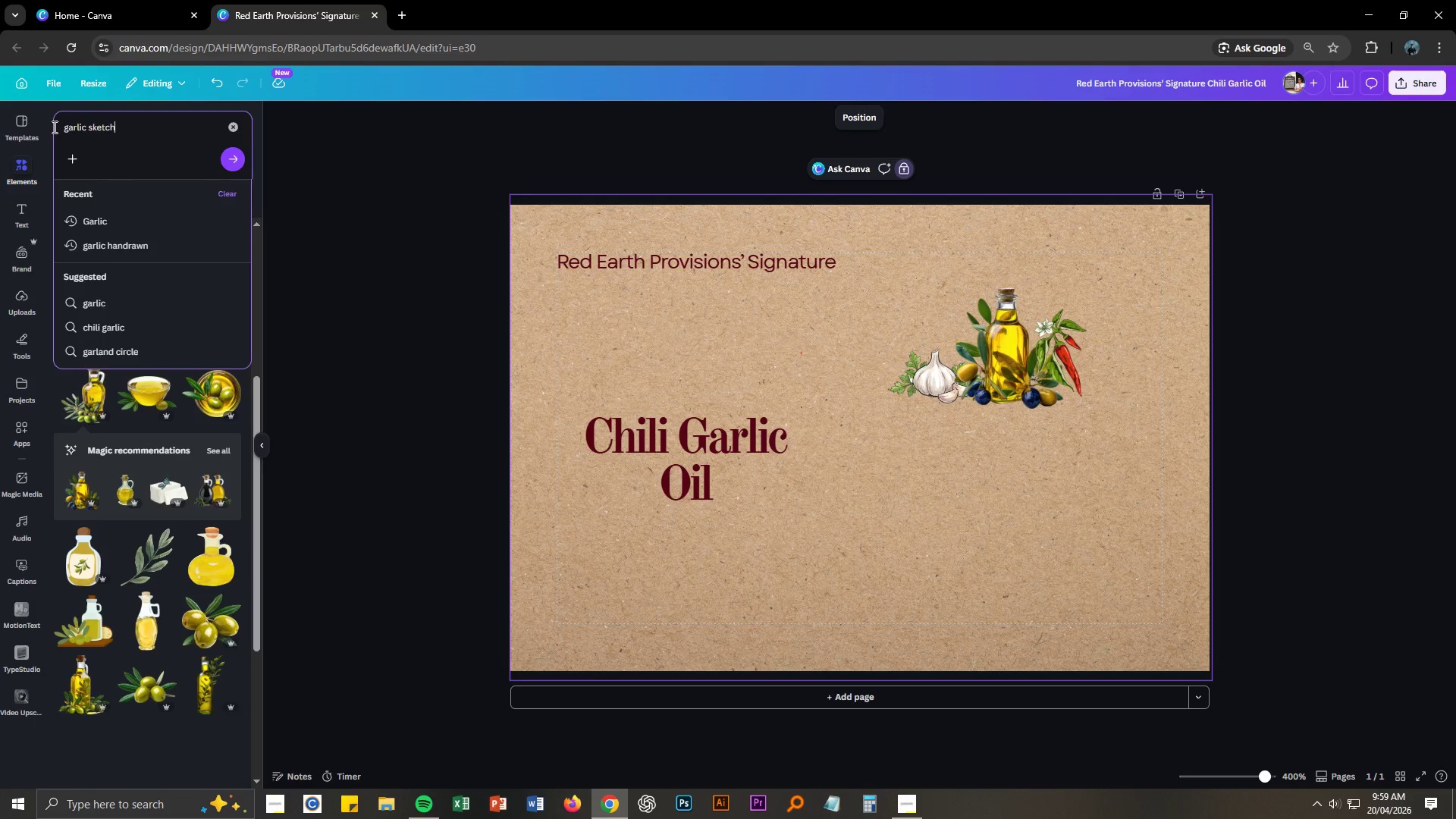 
key(Enter)
 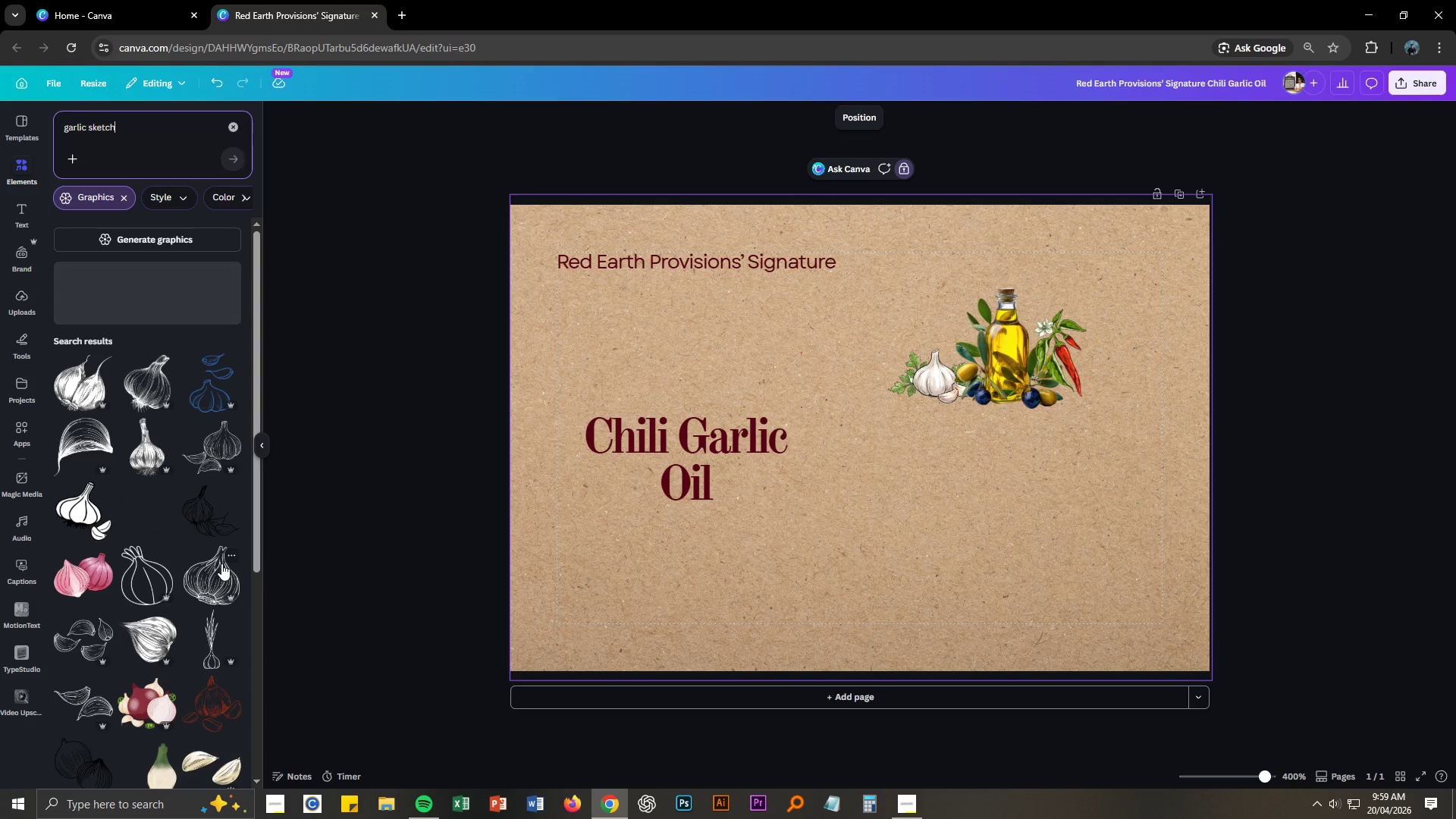 
left_click([154, 386])
 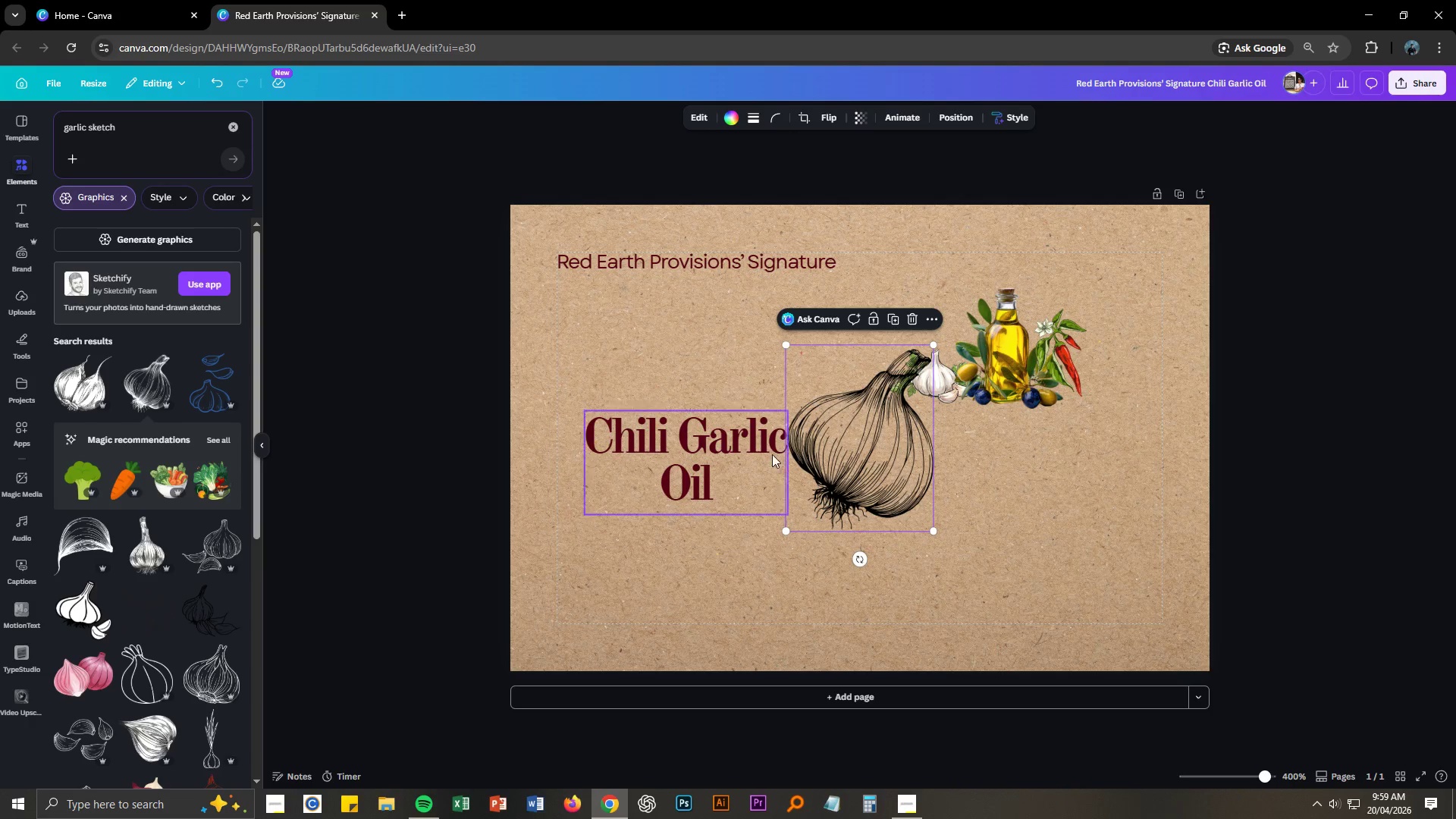 
left_click_drag(start_coordinate=[885, 482], to_coordinate=[816, 405])
 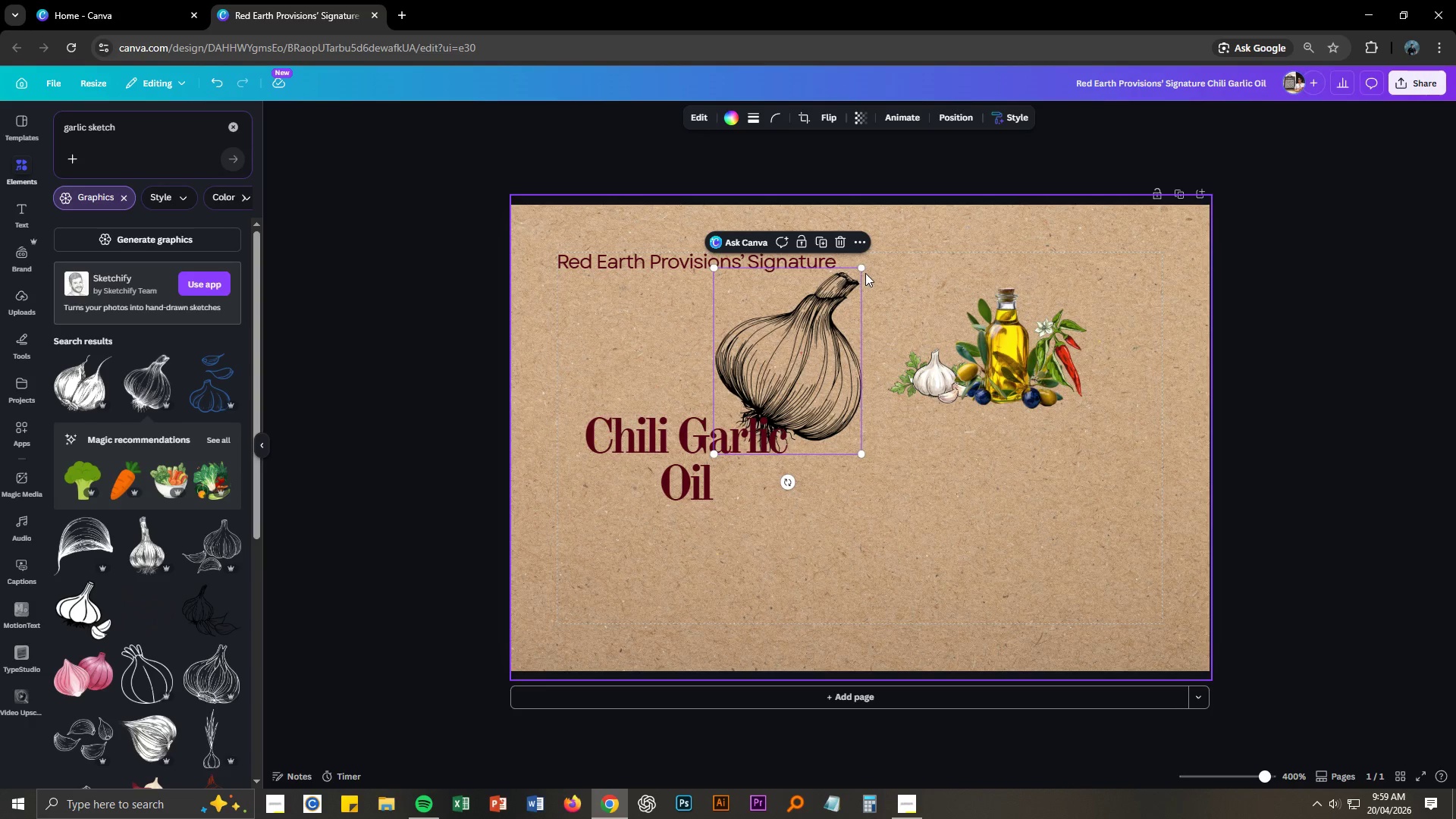 
left_click_drag(start_coordinate=[864, 271], to_coordinate=[776, 340])
 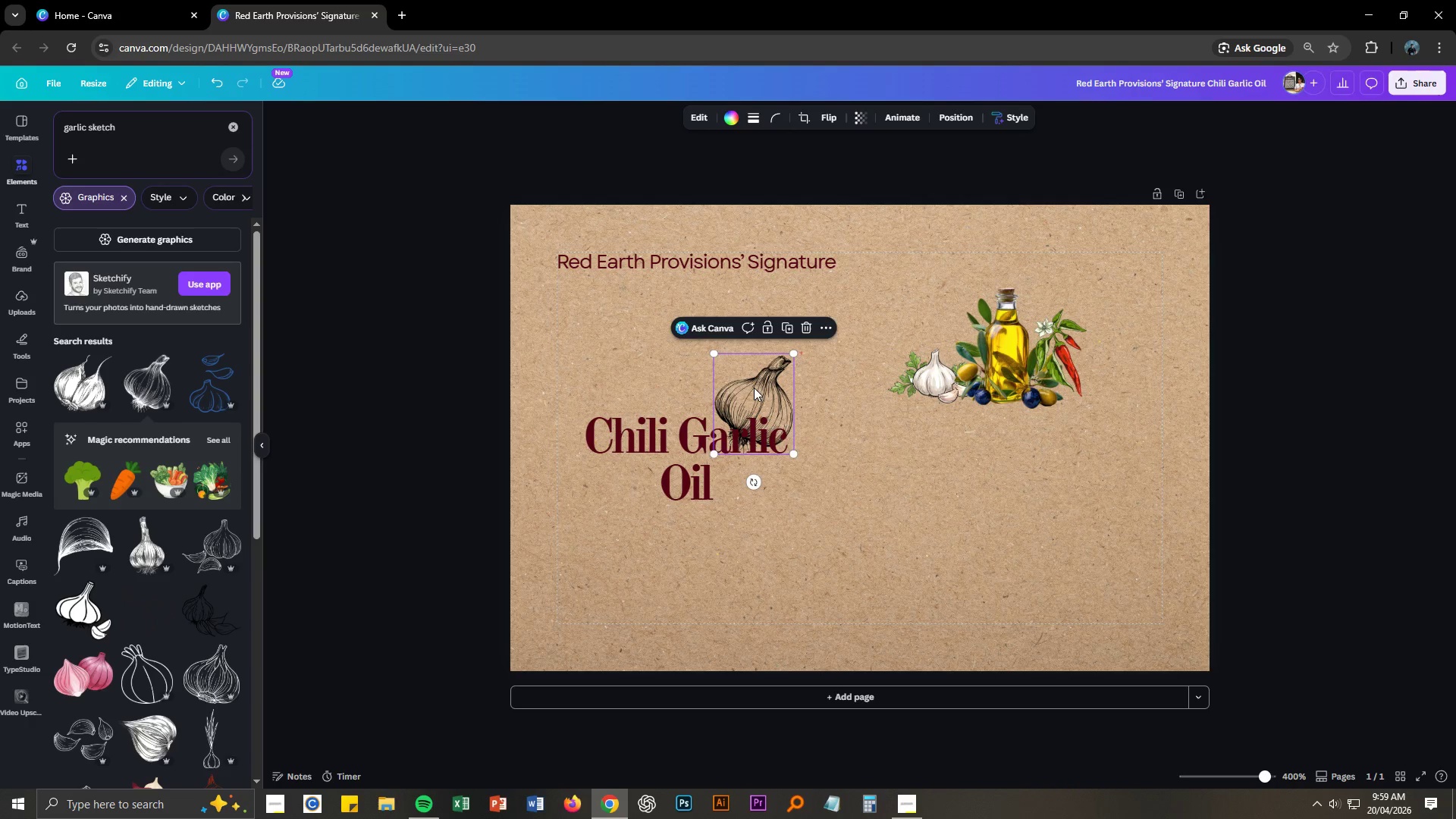 
left_click_drag(start_coordinate=[755, 388], to_coordinate=[753, 354])
 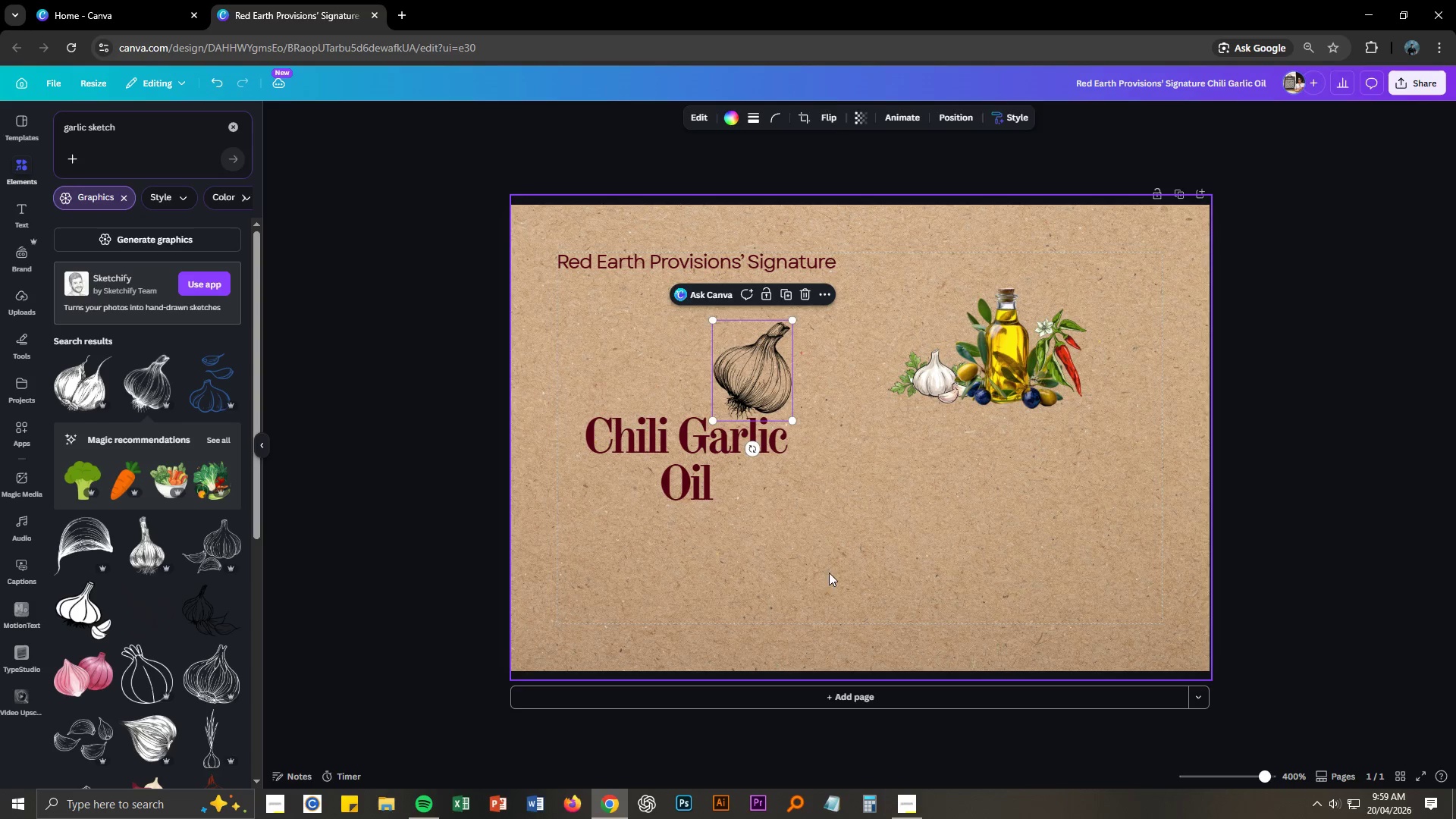 
left_click([830, 580])
 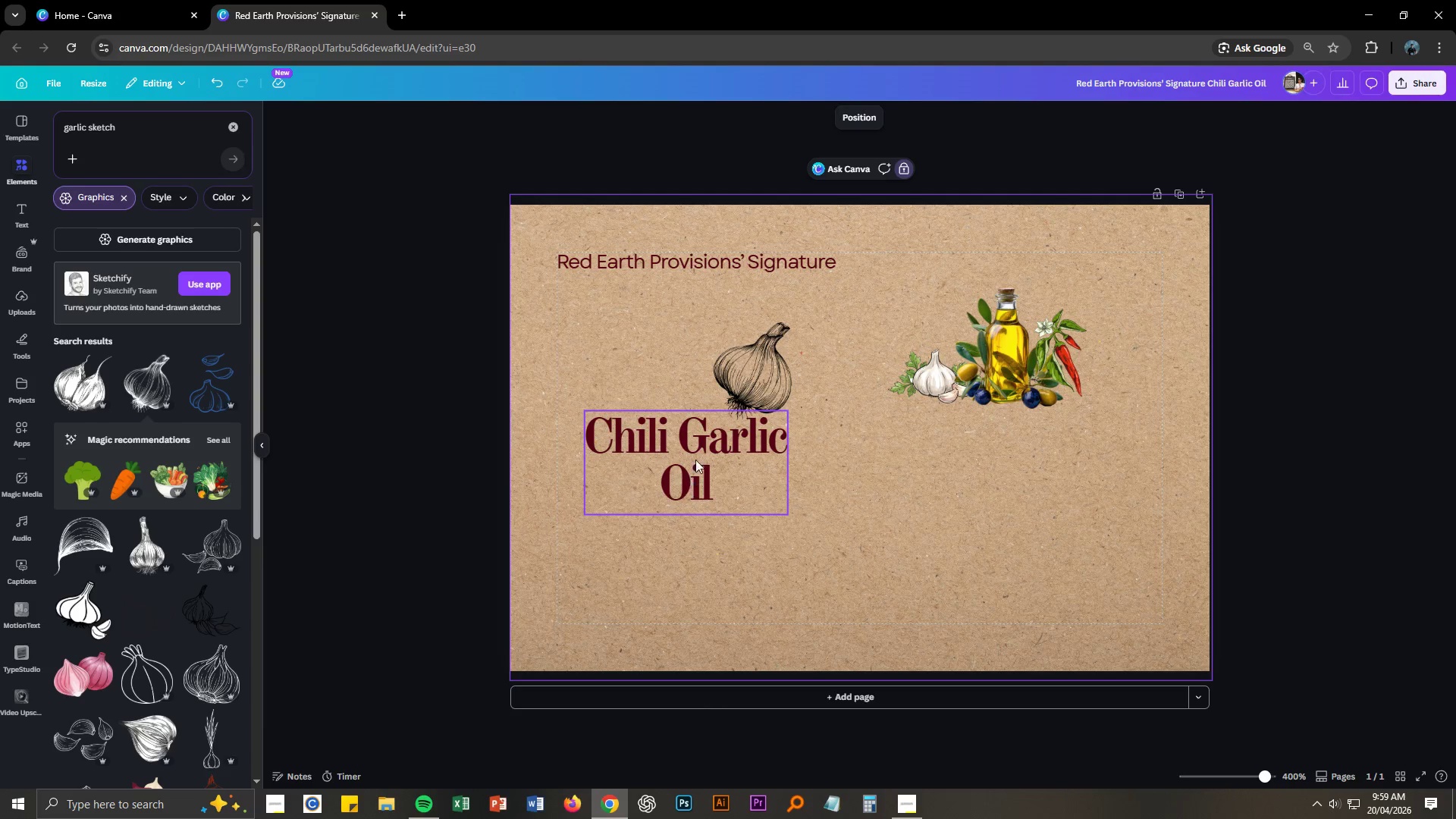 
left_click_drag(start_coordinate=[696, 450], to_coordinate=[696, 465])
 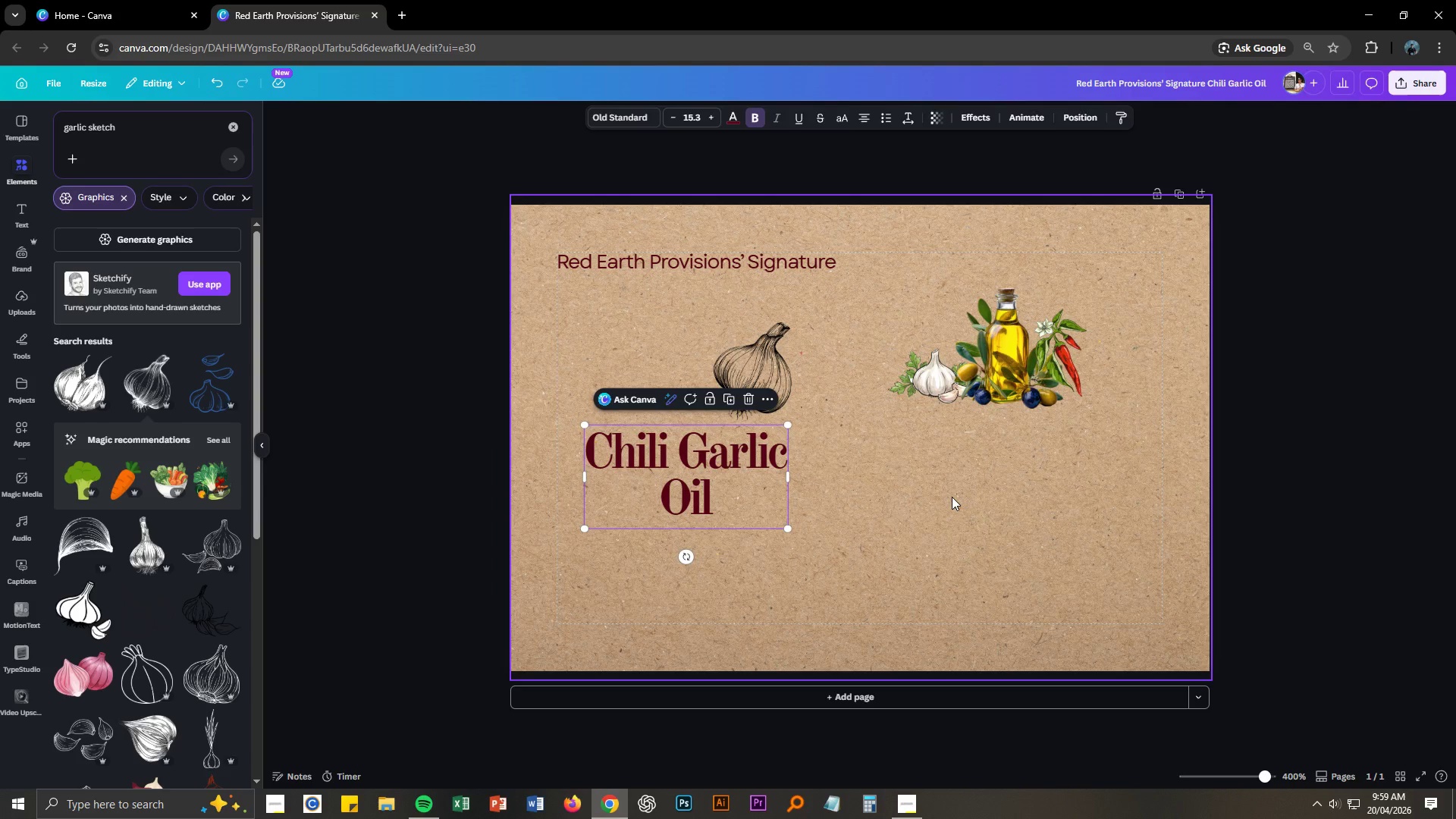 
left_click([952, 497])
 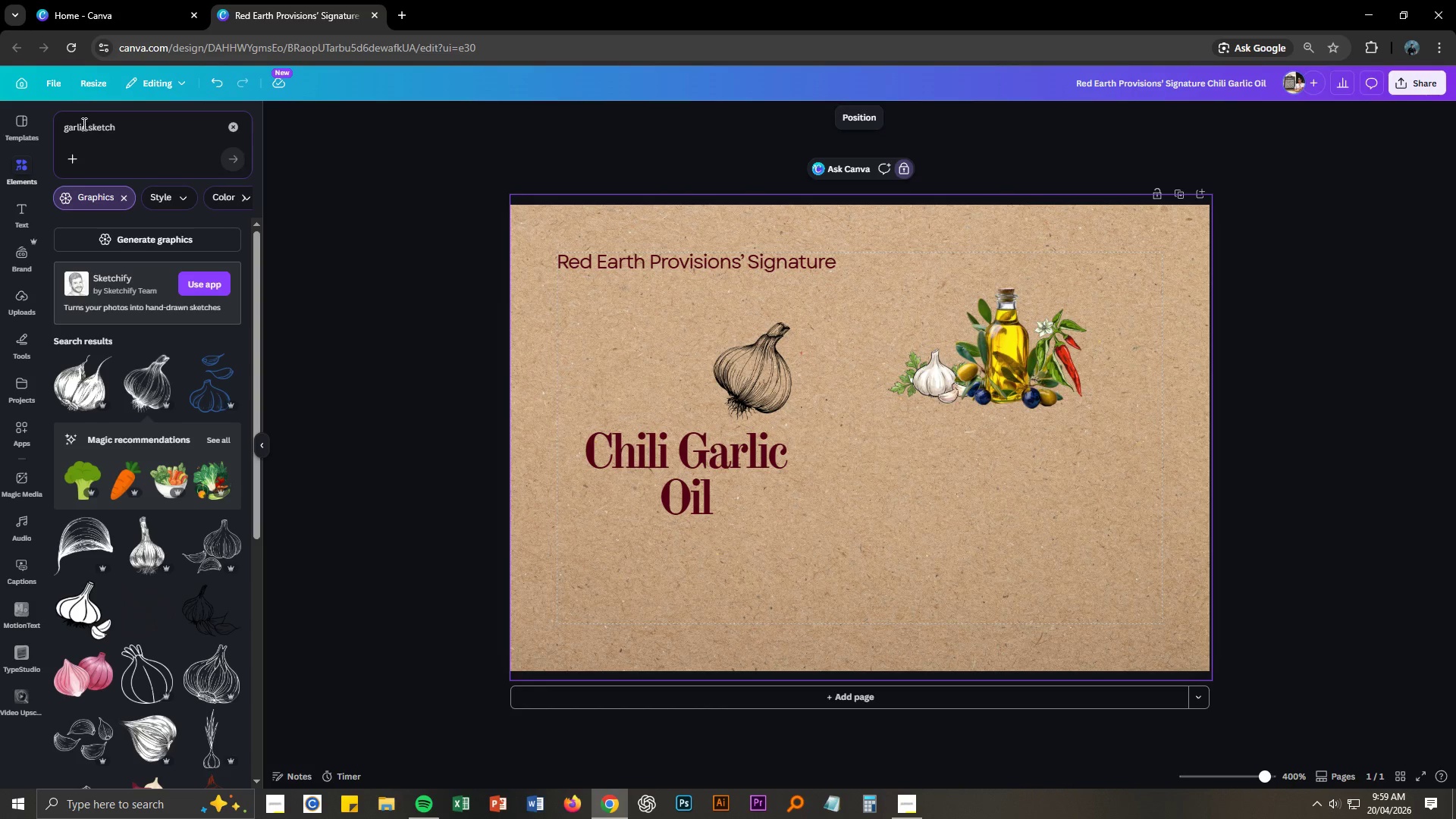 
left_click_drag(start_coordinate=[84, 124], to_coordinate=[54, 125])
 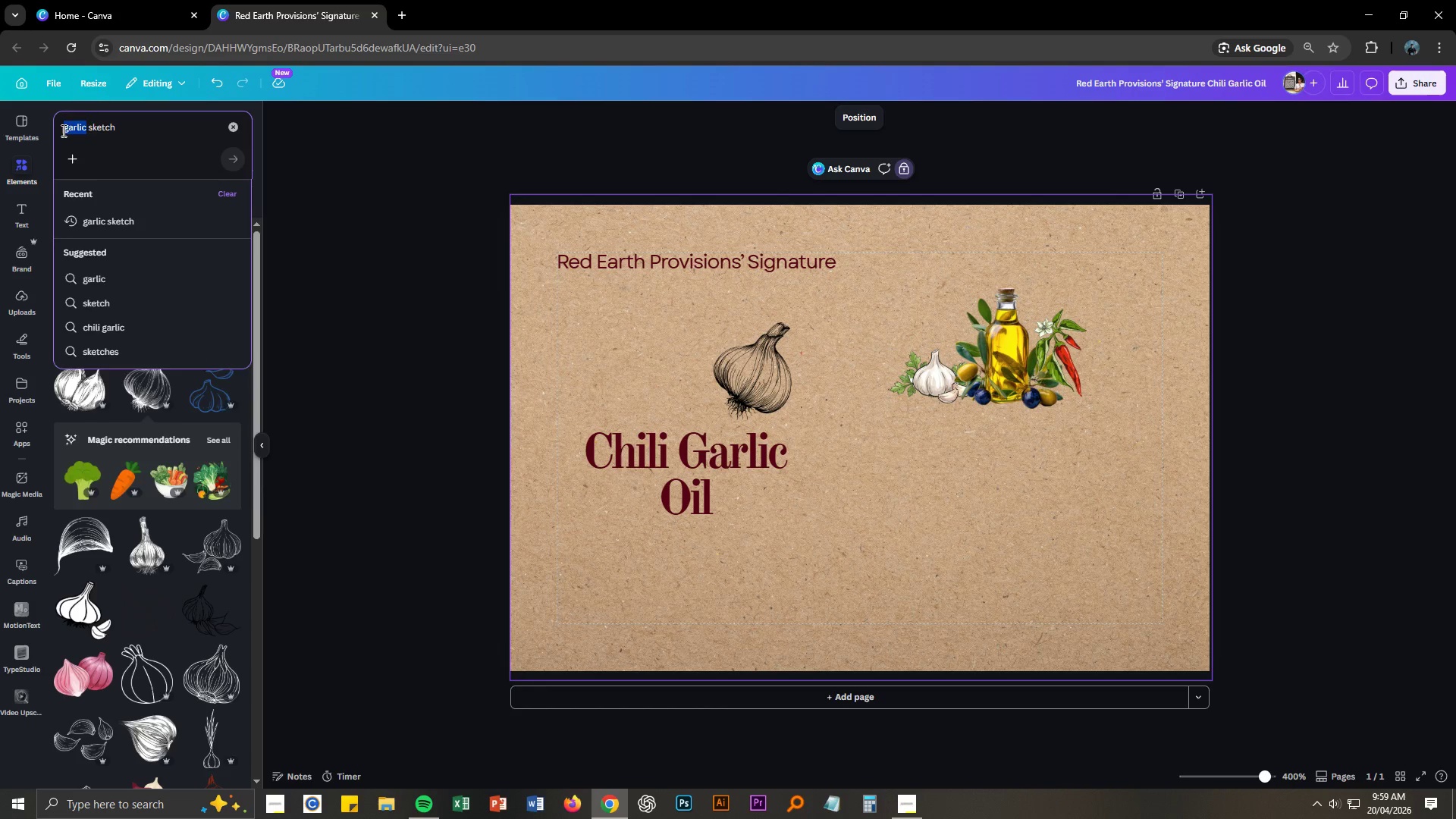 
type(CHIli)
 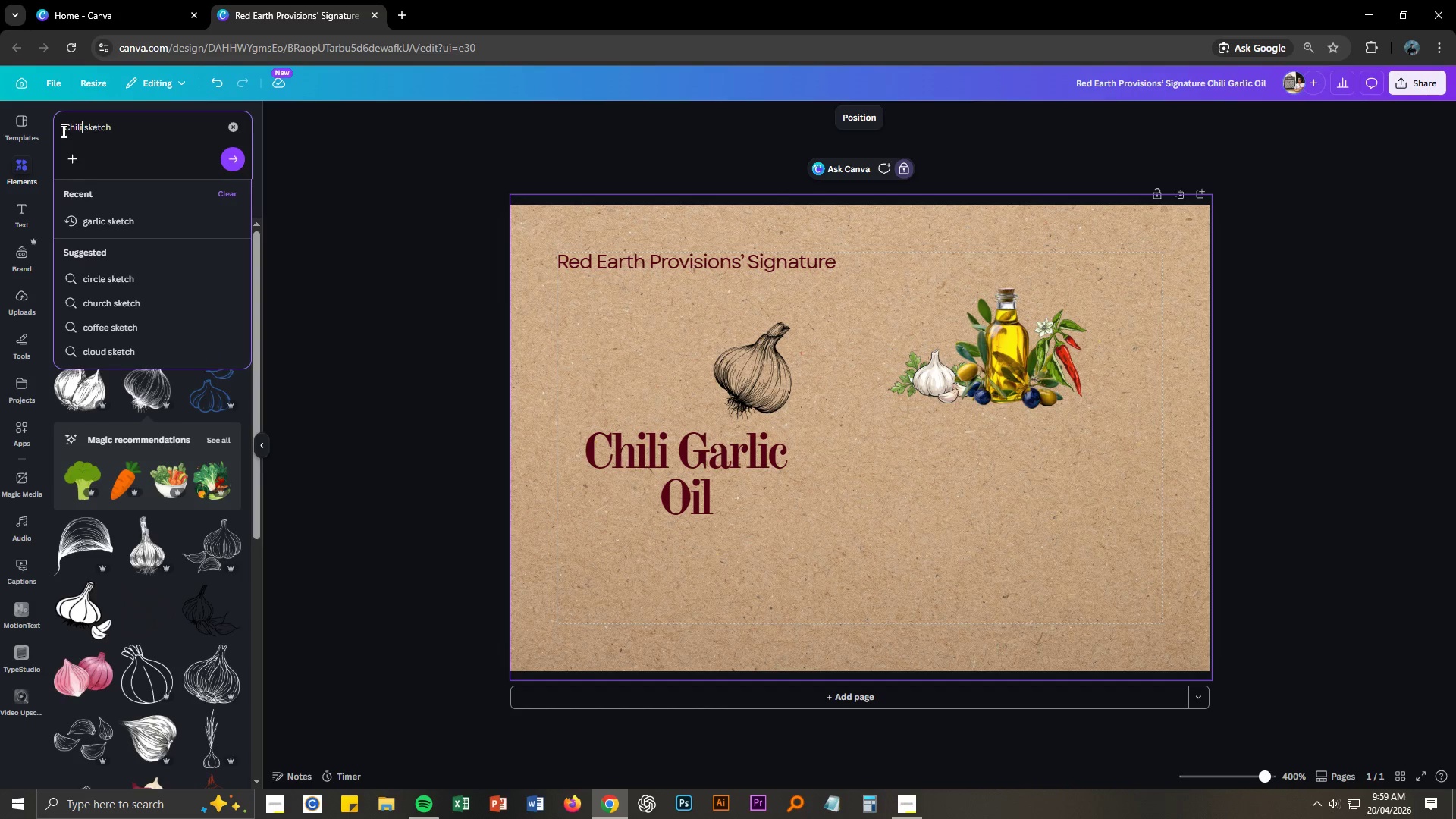 
key(Enter)
 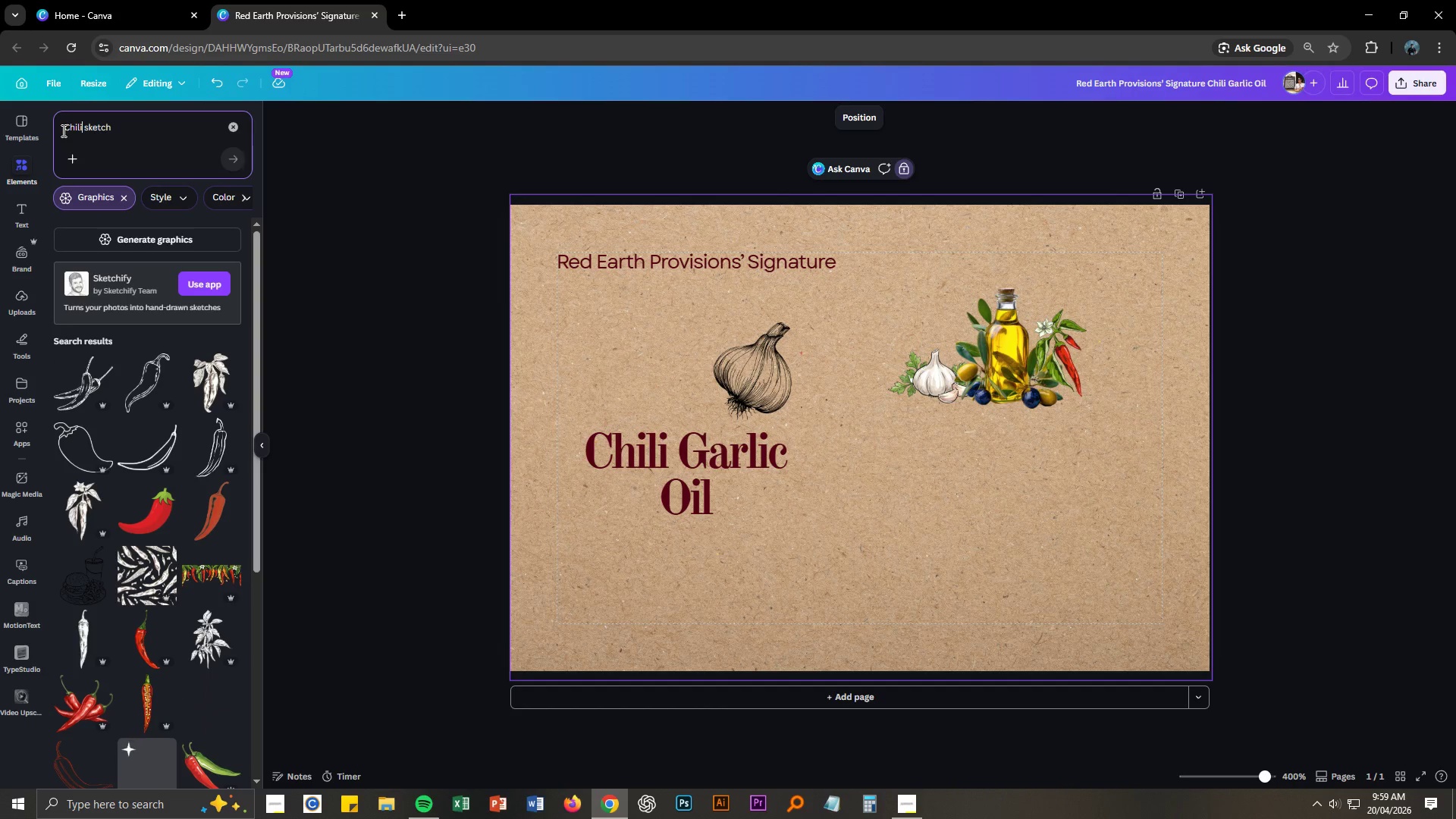 
scroll: coordinate [120, 469], scroll_direction: down, amount: 2.0
 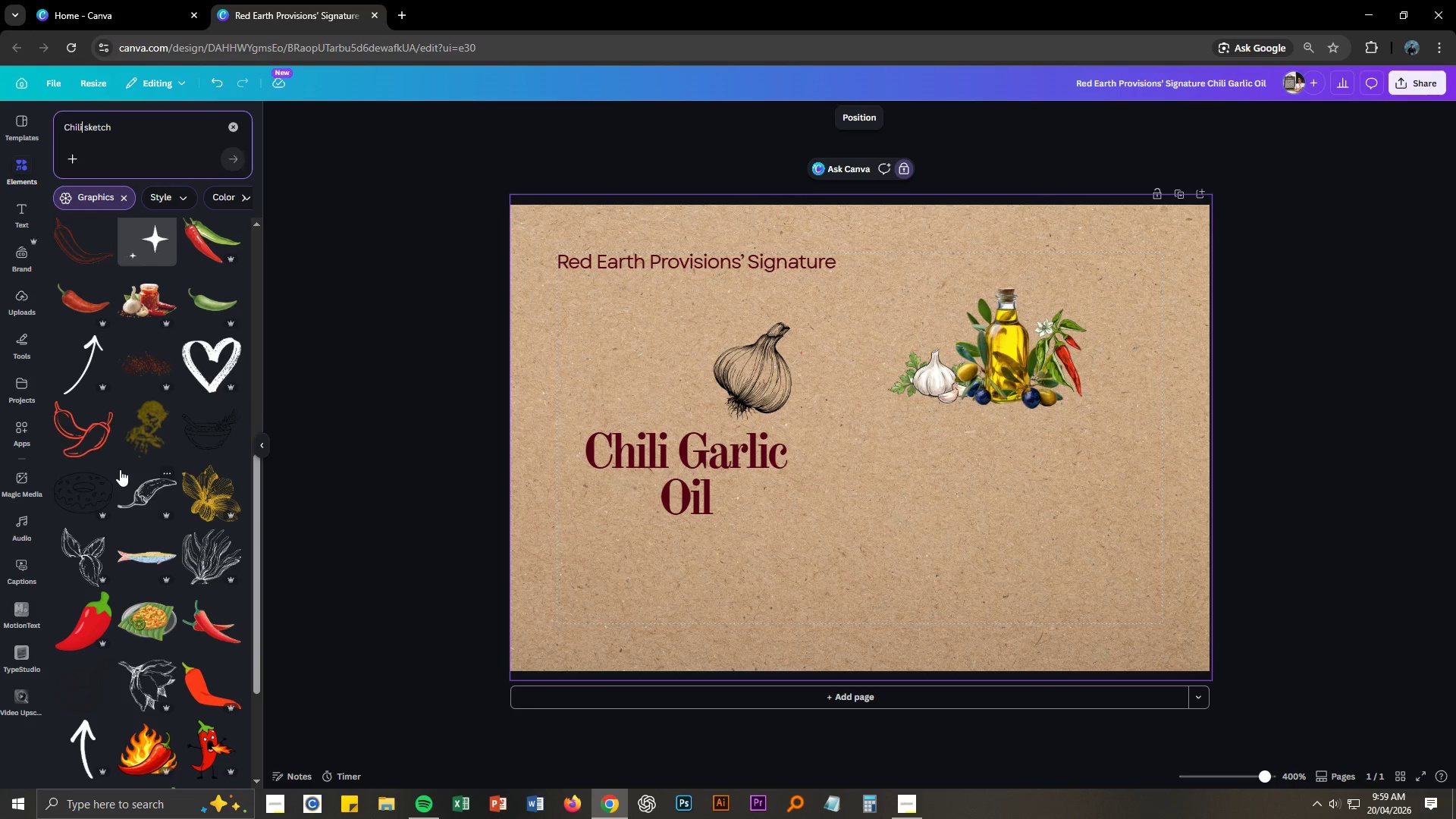 
left_click([89, 550])
 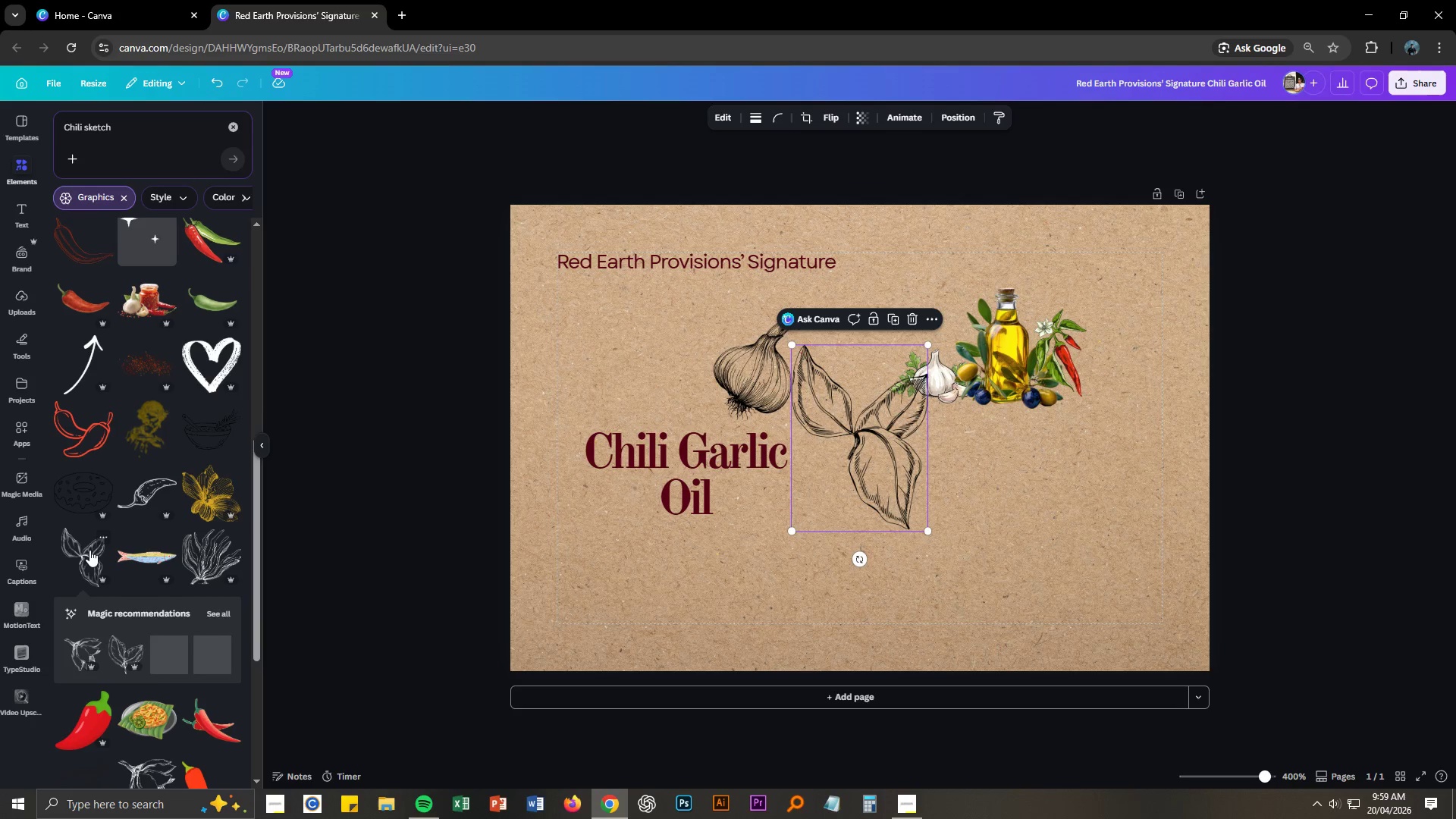 
key(Control+ControlLeft)
 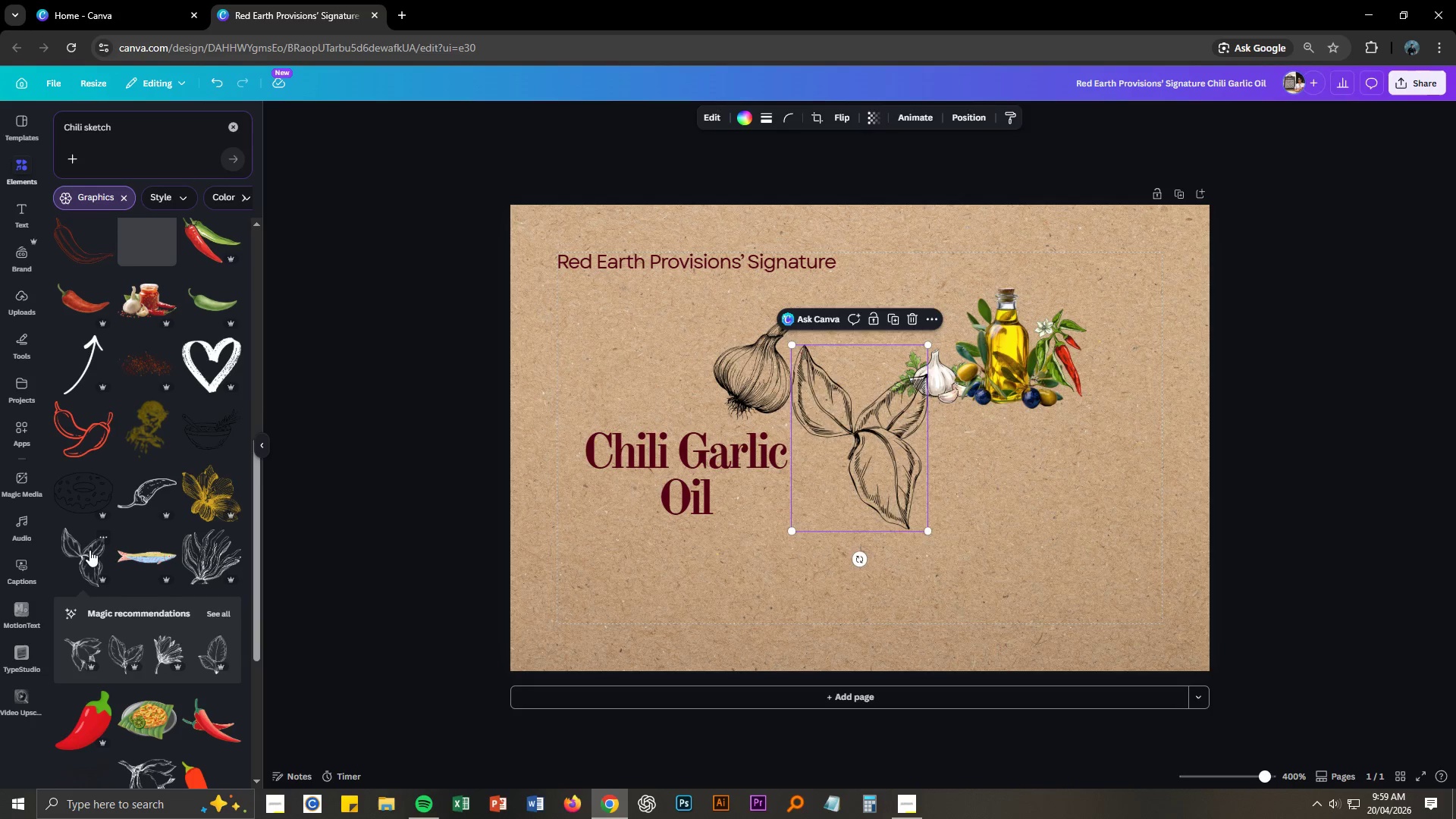 
key(Control+Z)
 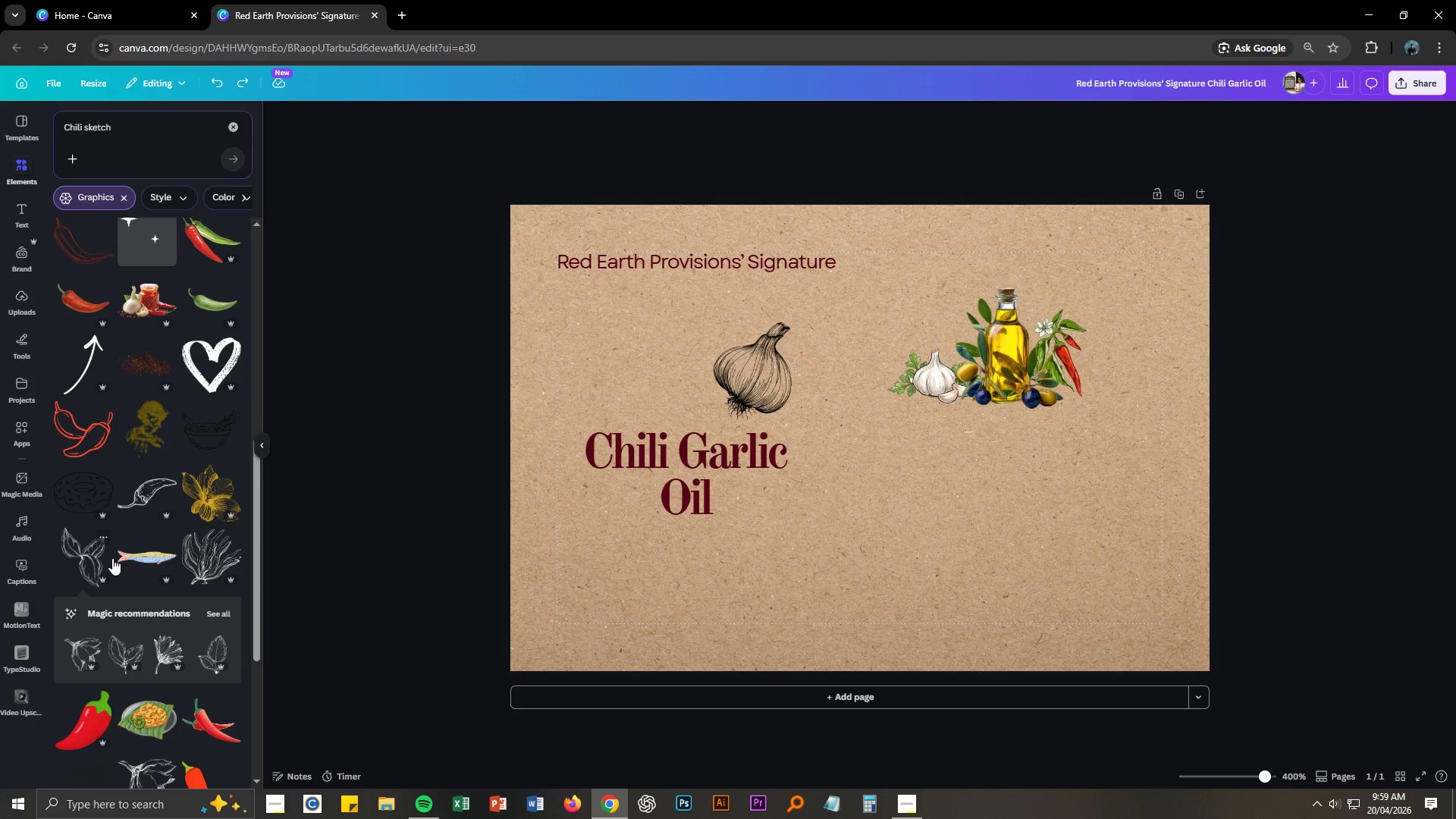 
scroll: coordinate [112, 558], scroll_direction: down, amount: 3.0
 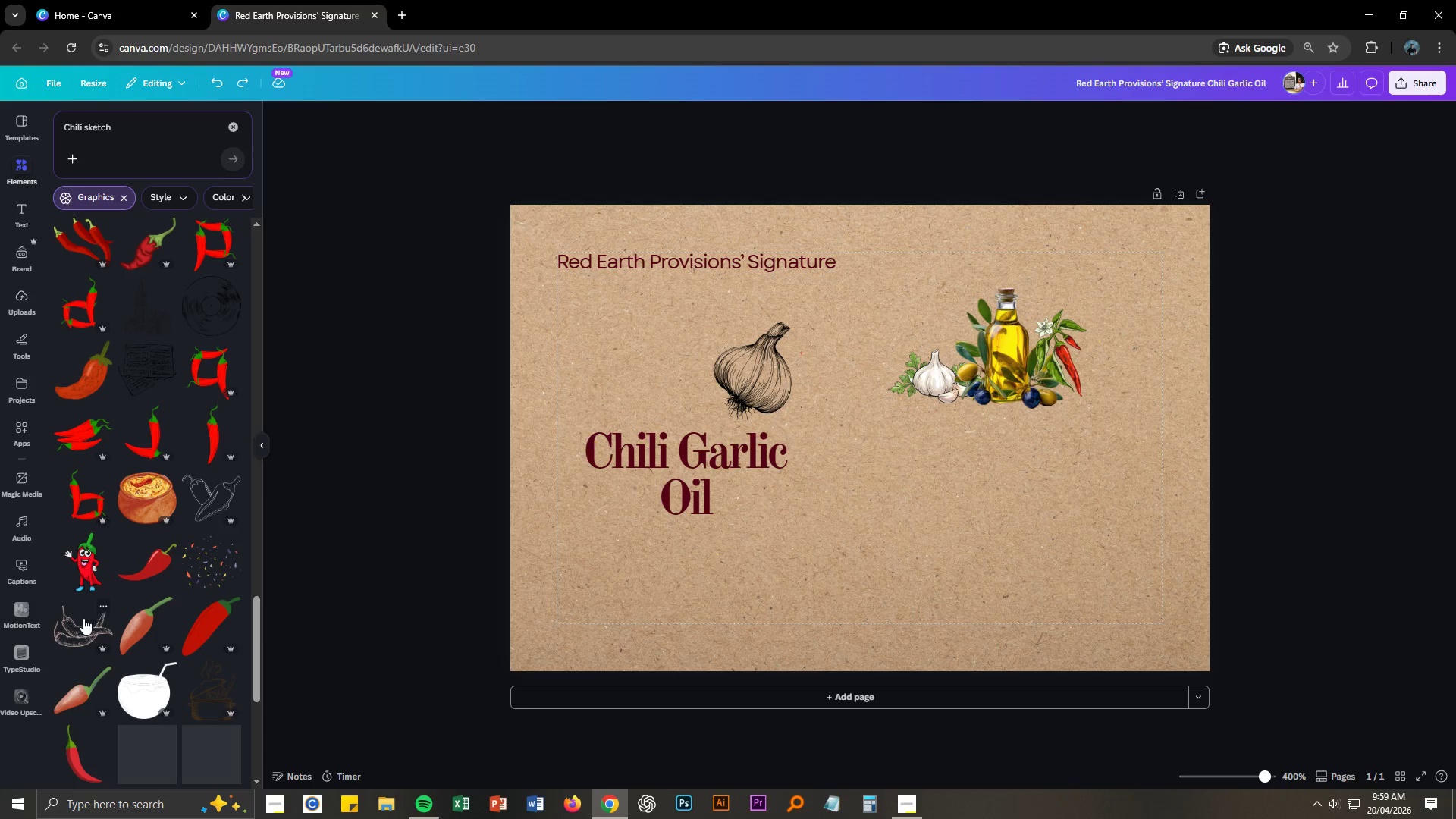 
left_click([81, 624])
 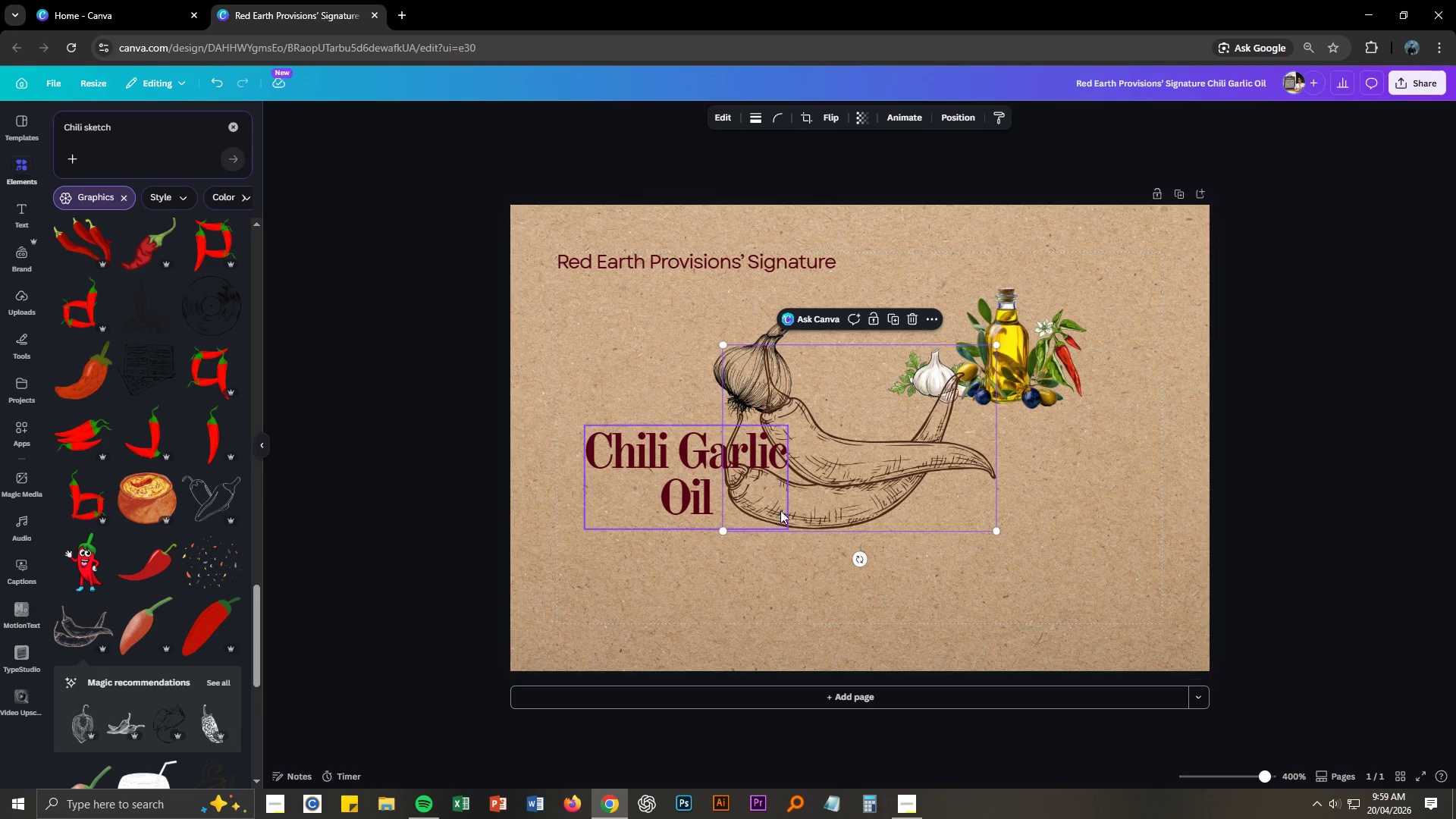 
left_click_drag(start_coordinate=[840, 474], to_coordinate=[919, 560])
 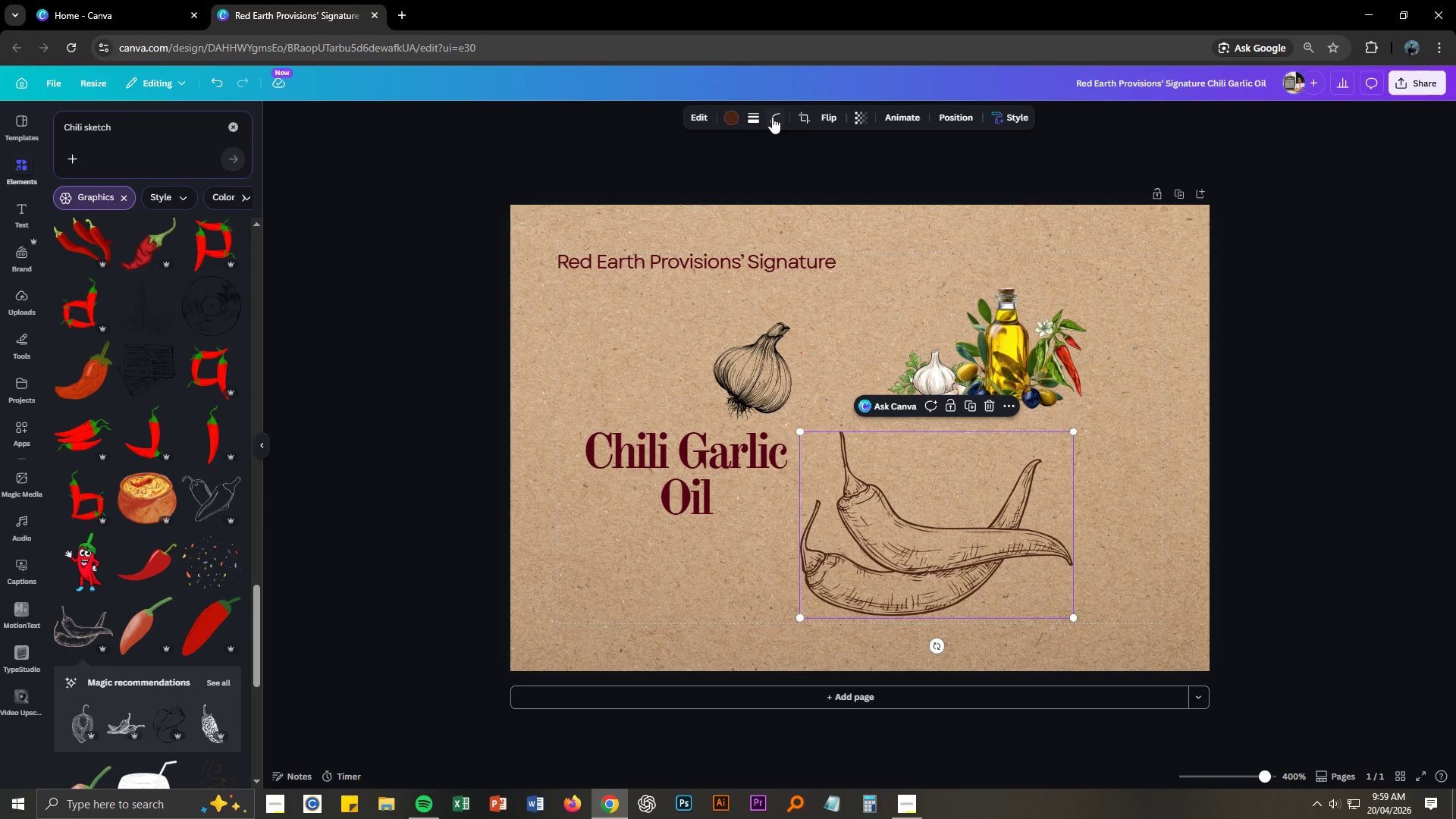 
left_click([733, 112])
 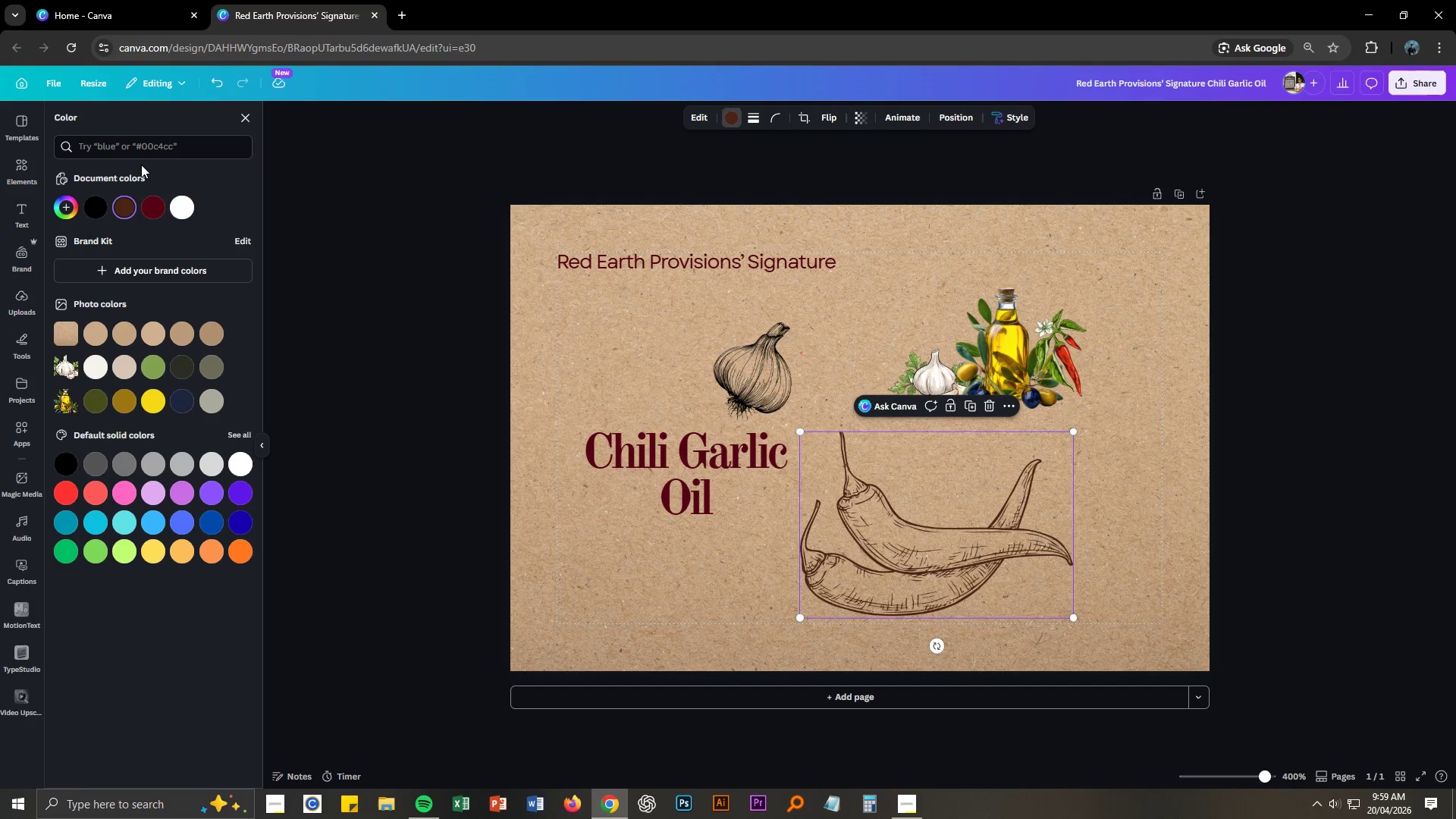 
left_click([123, 208])
 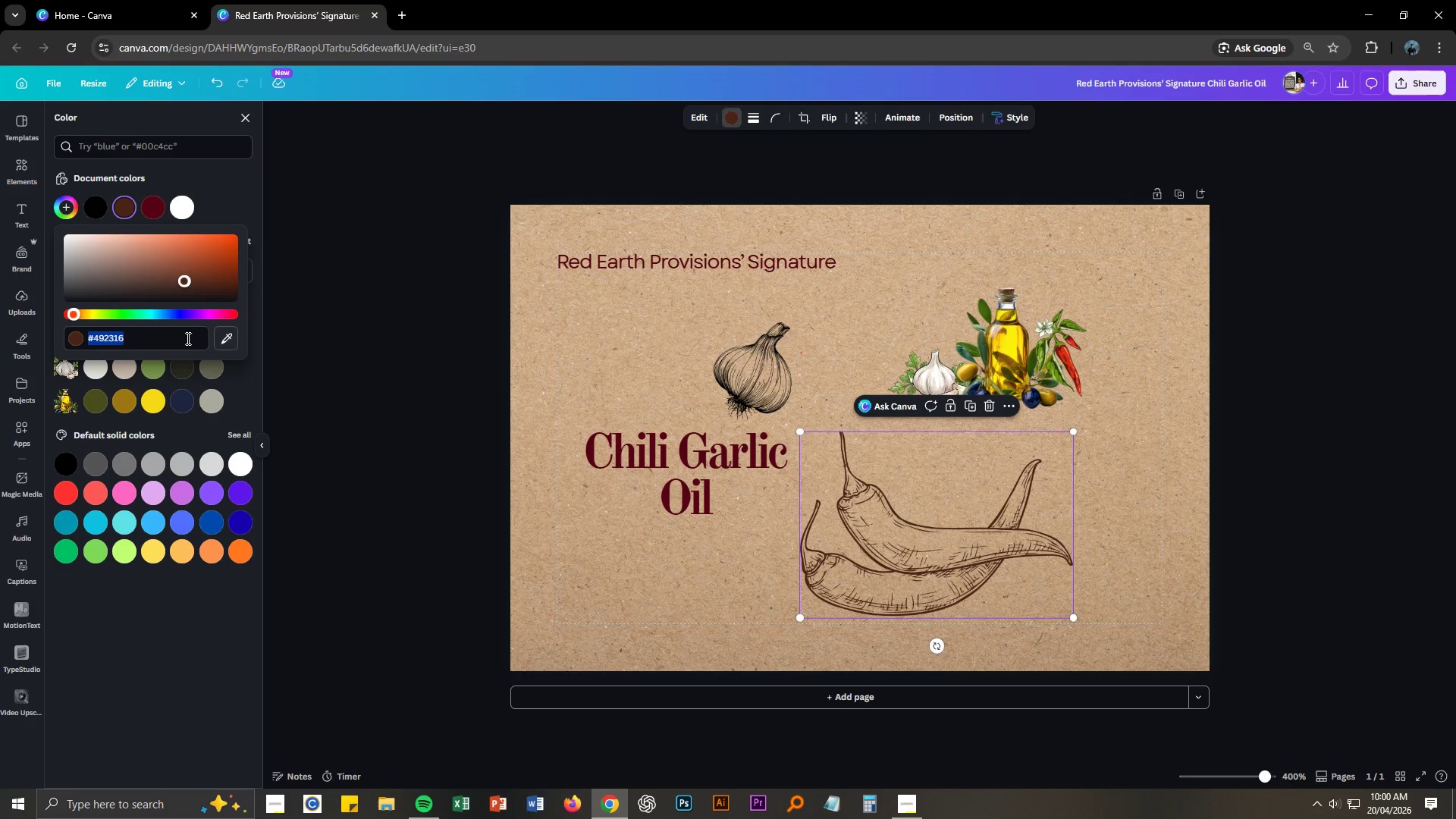 
key(Control+C)
 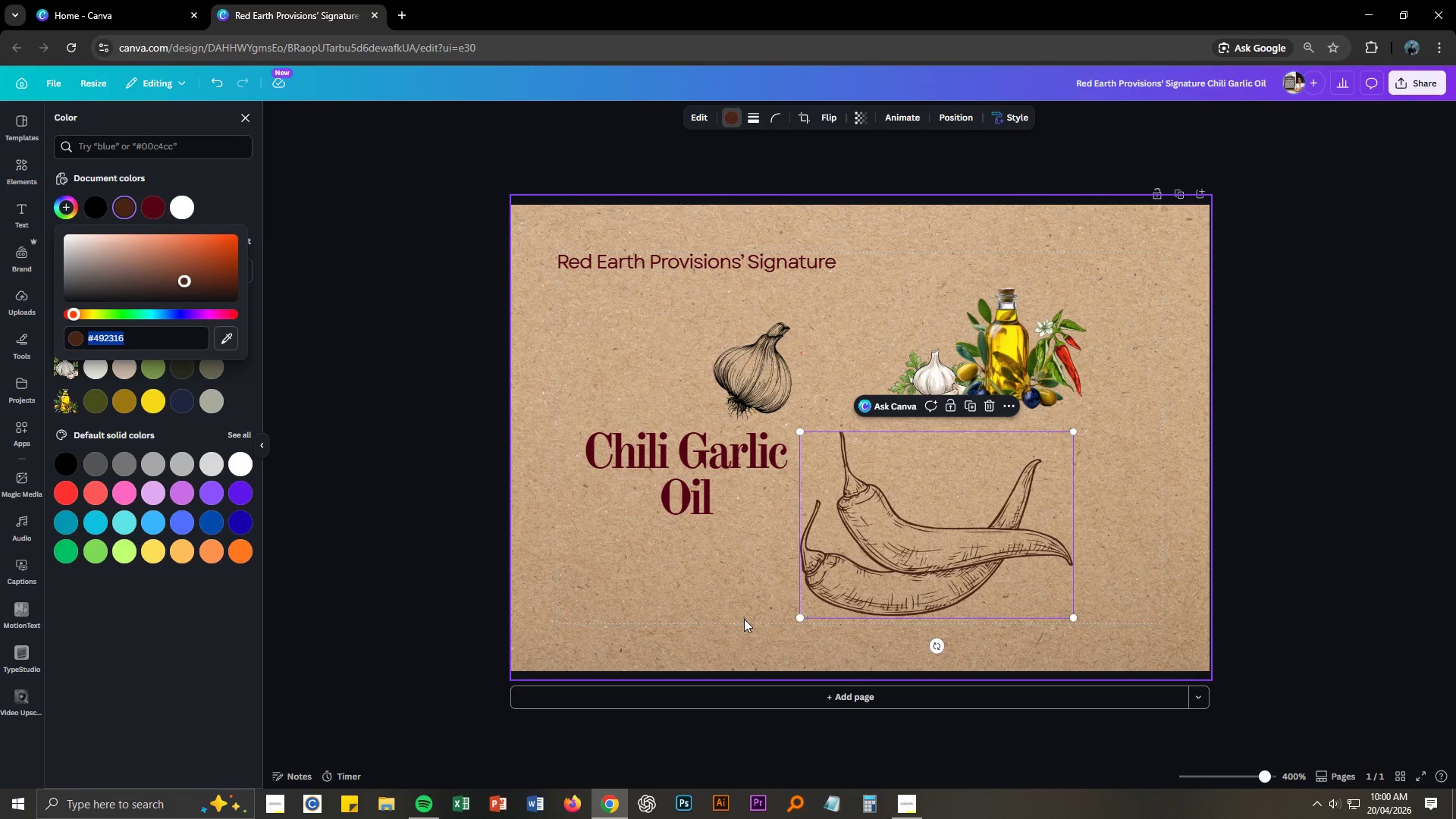 
left_click([744, 619])
 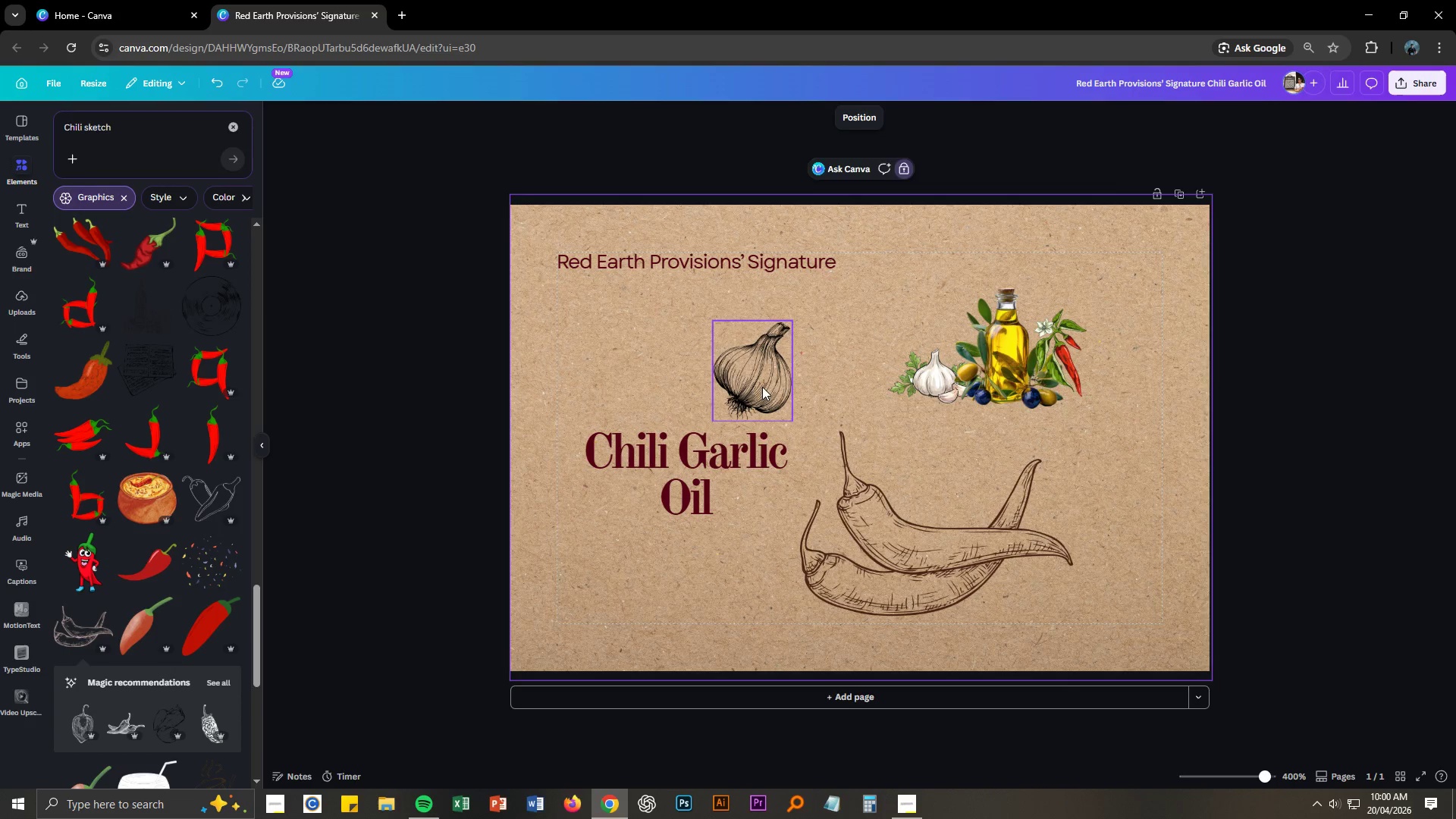 
left_click([761, 384])
 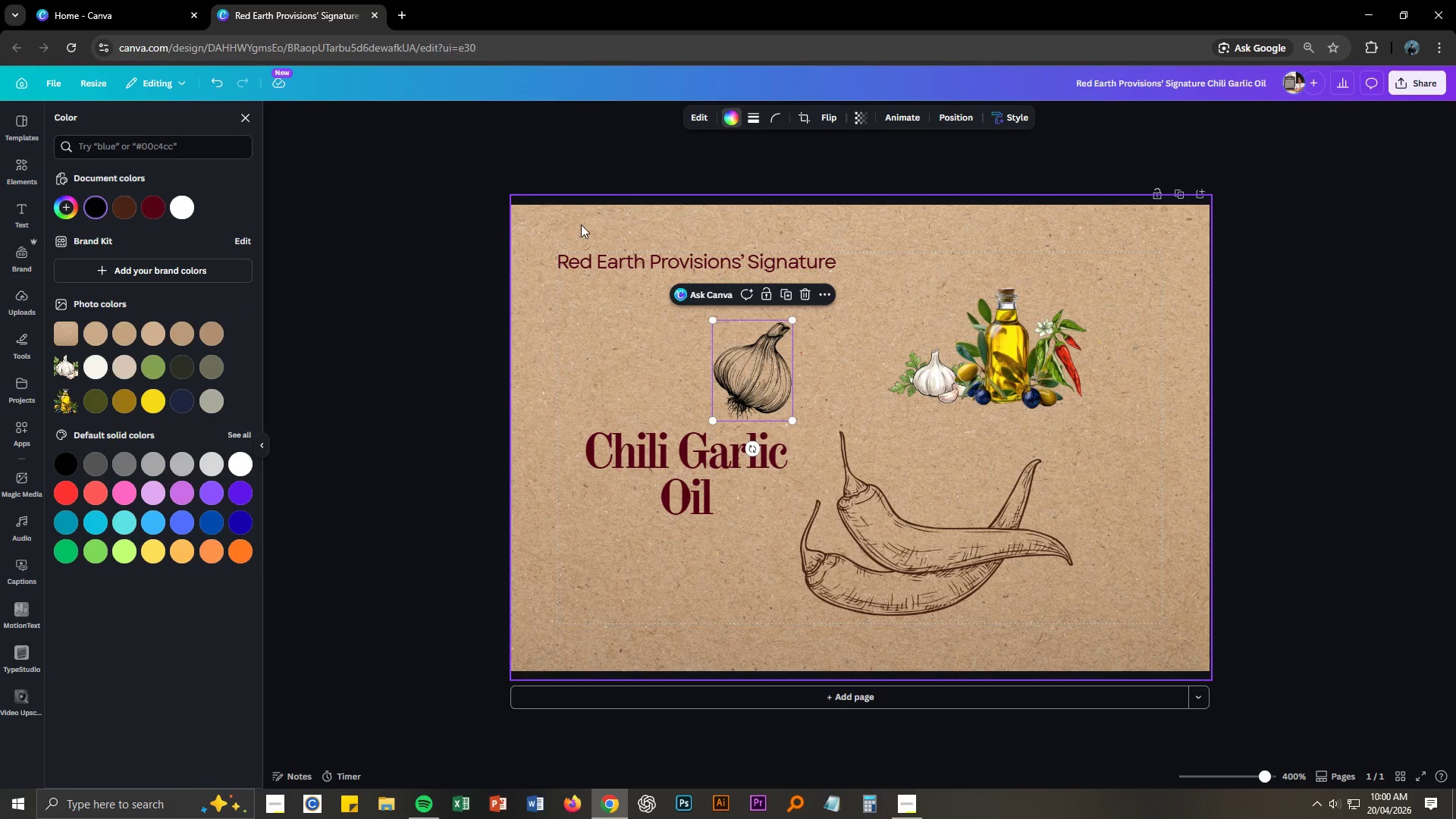 
left_click([140, 141])
 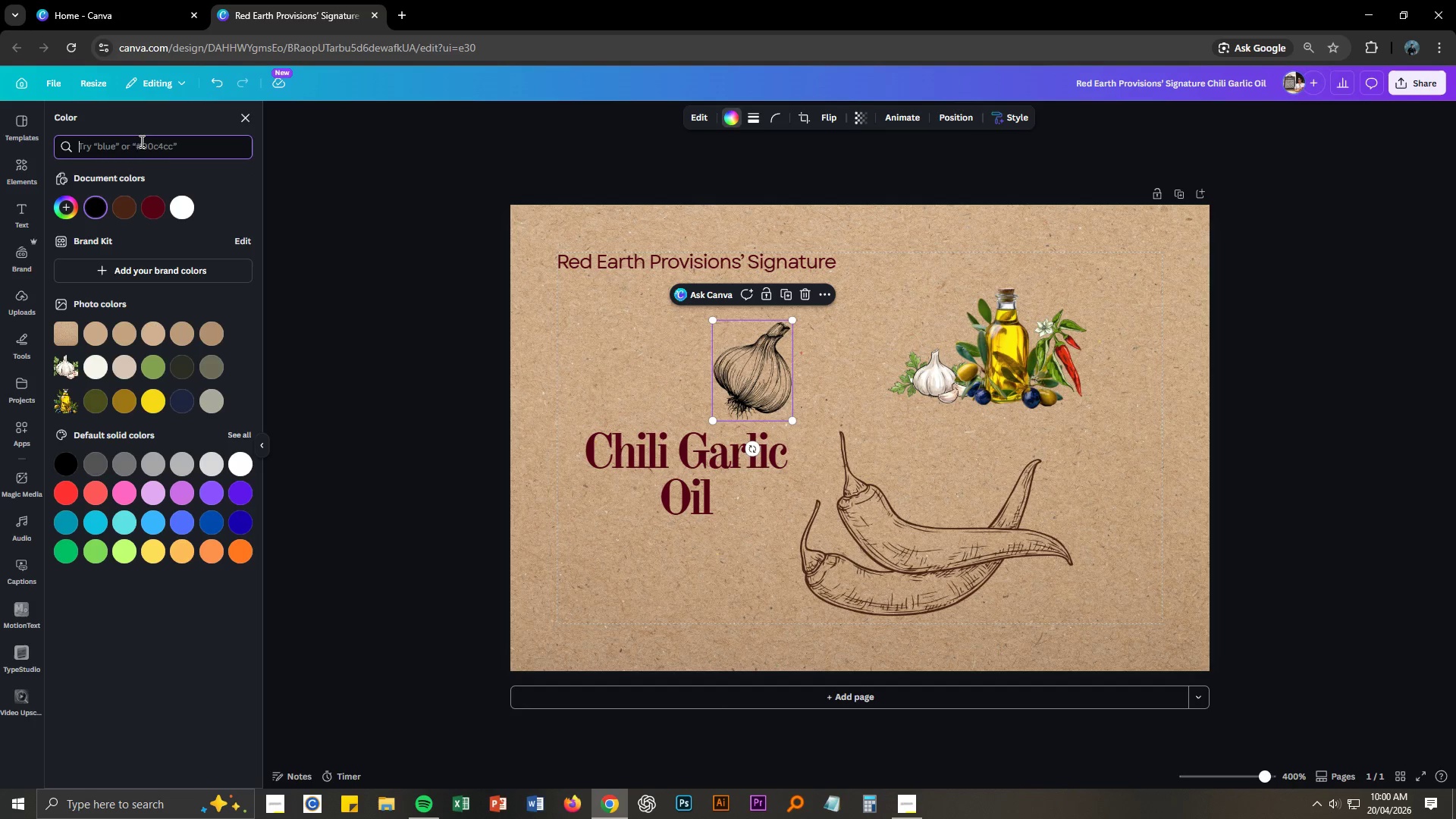 
key(Control+ControlLeft)
 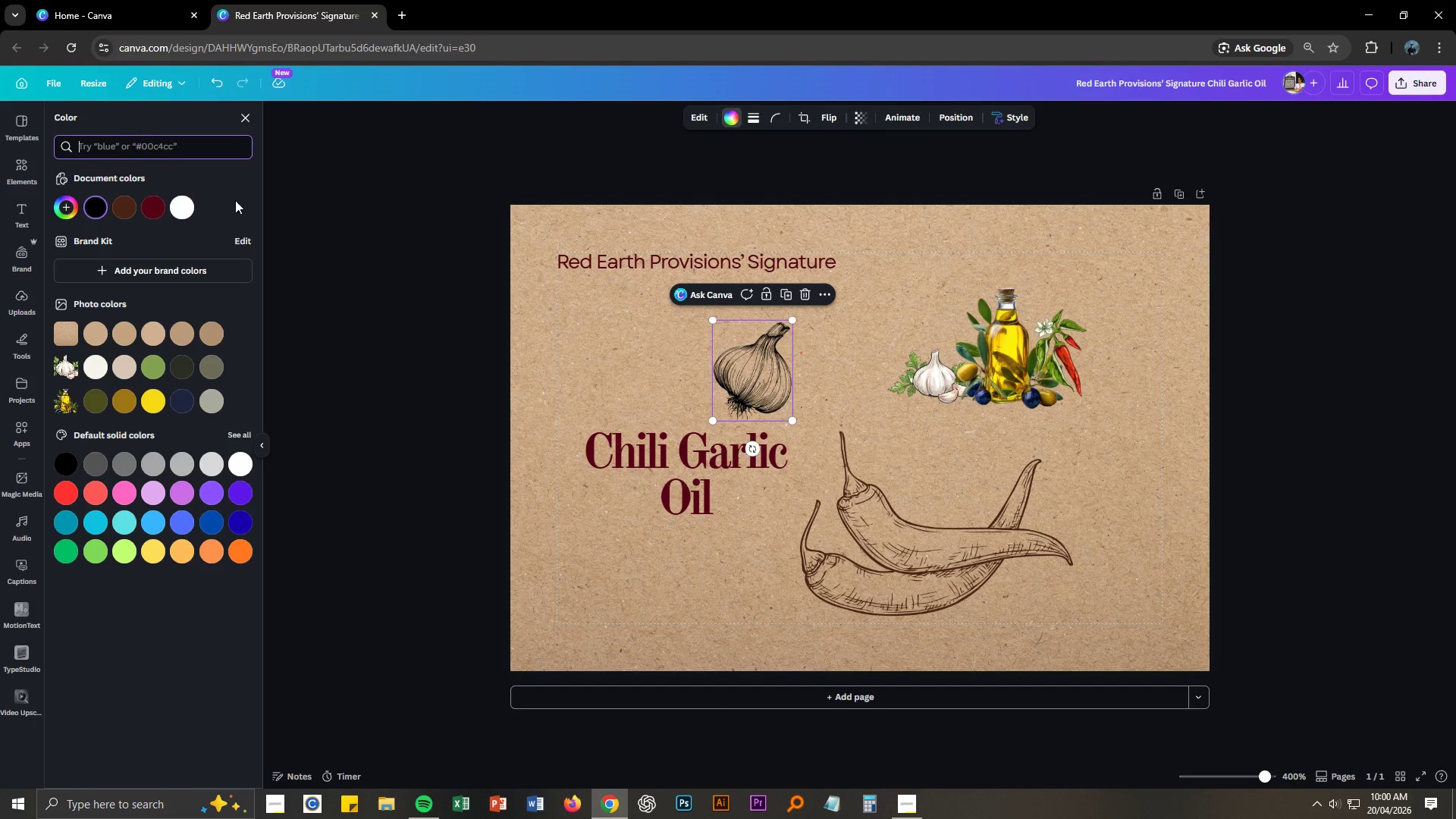 
key(Control+V)
 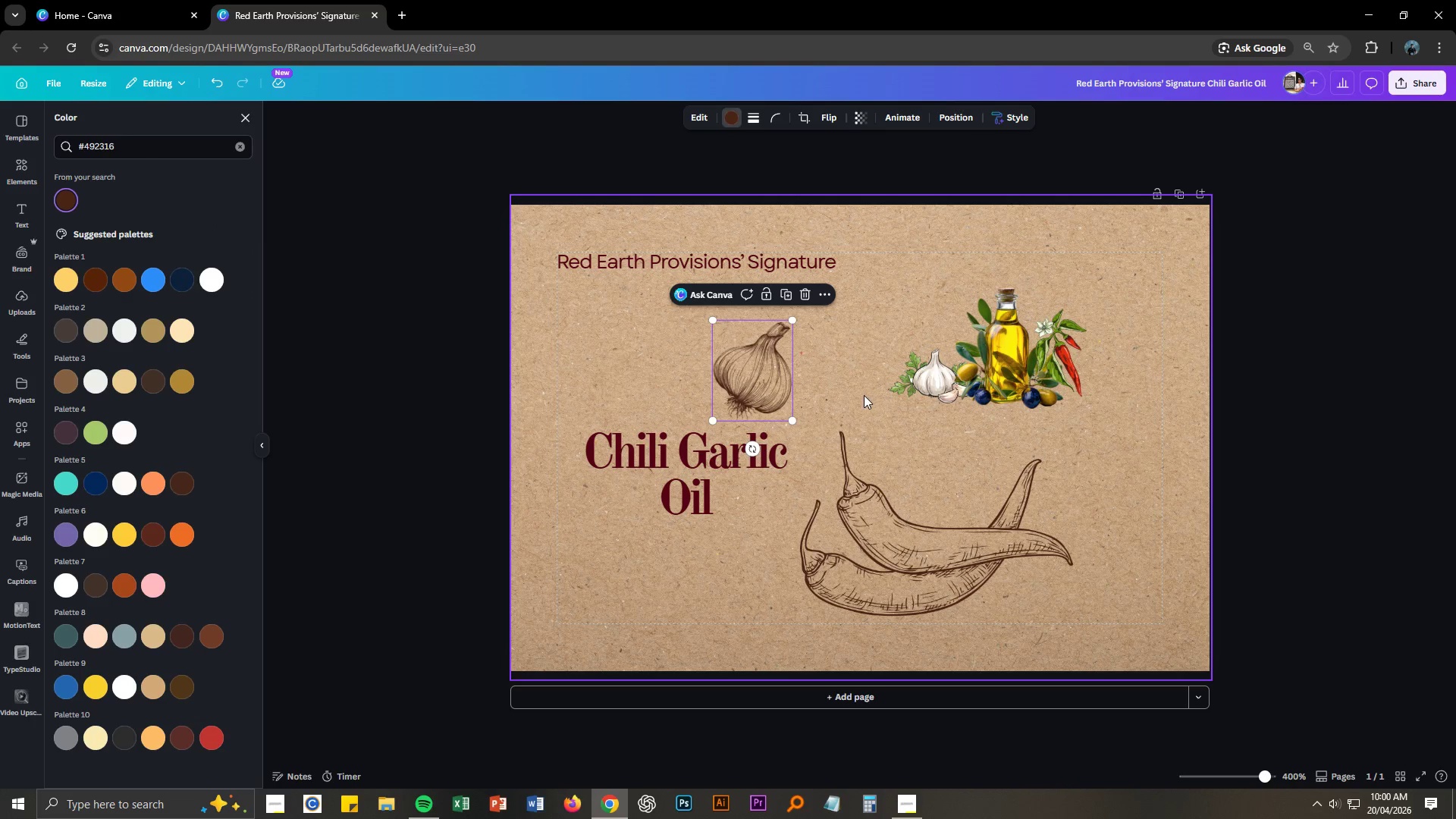 
left_click([771, 374])
 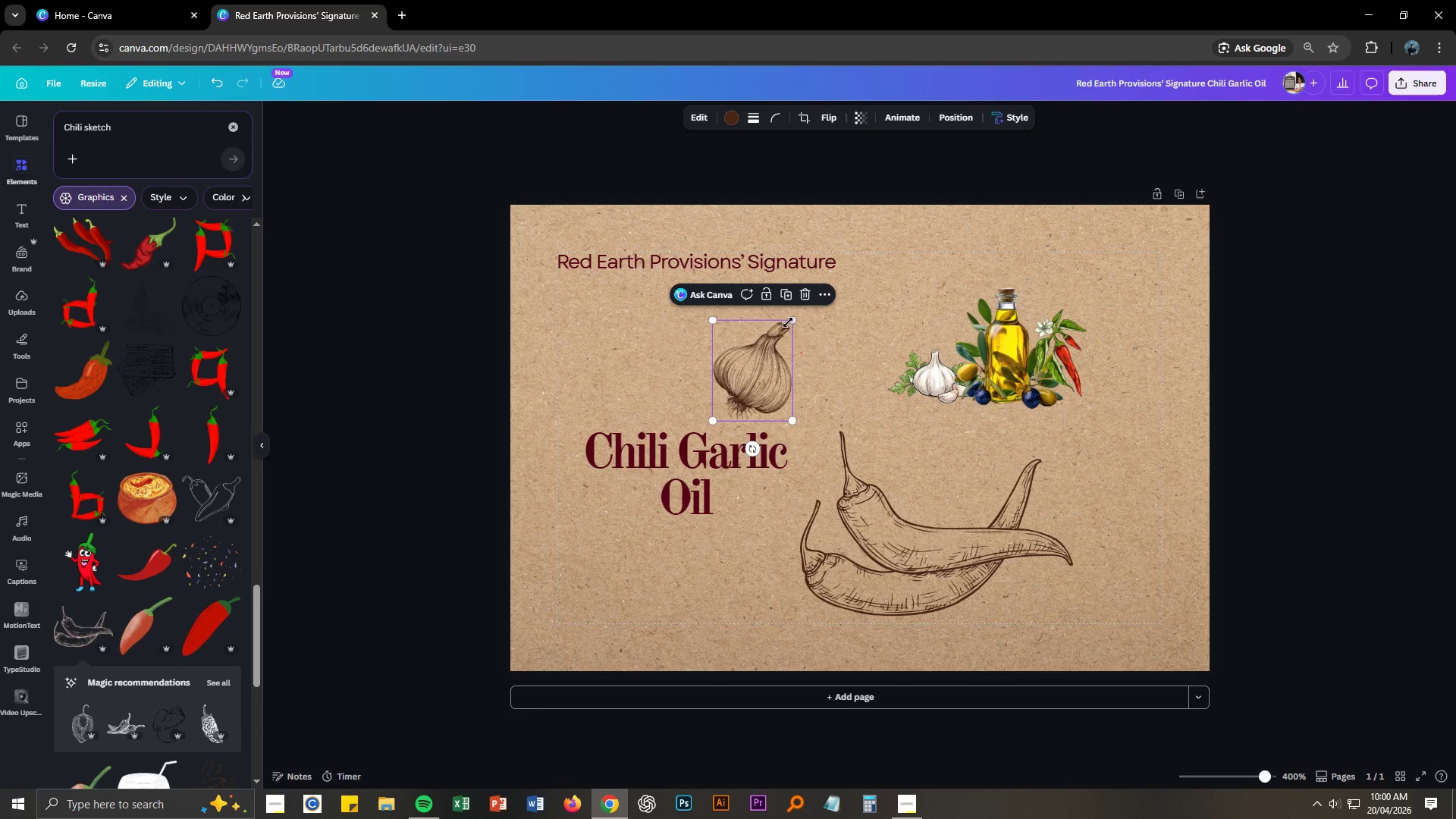 
left_click_drag(start_coordinate=[789, 320], to_coordinate=[809, 300])
 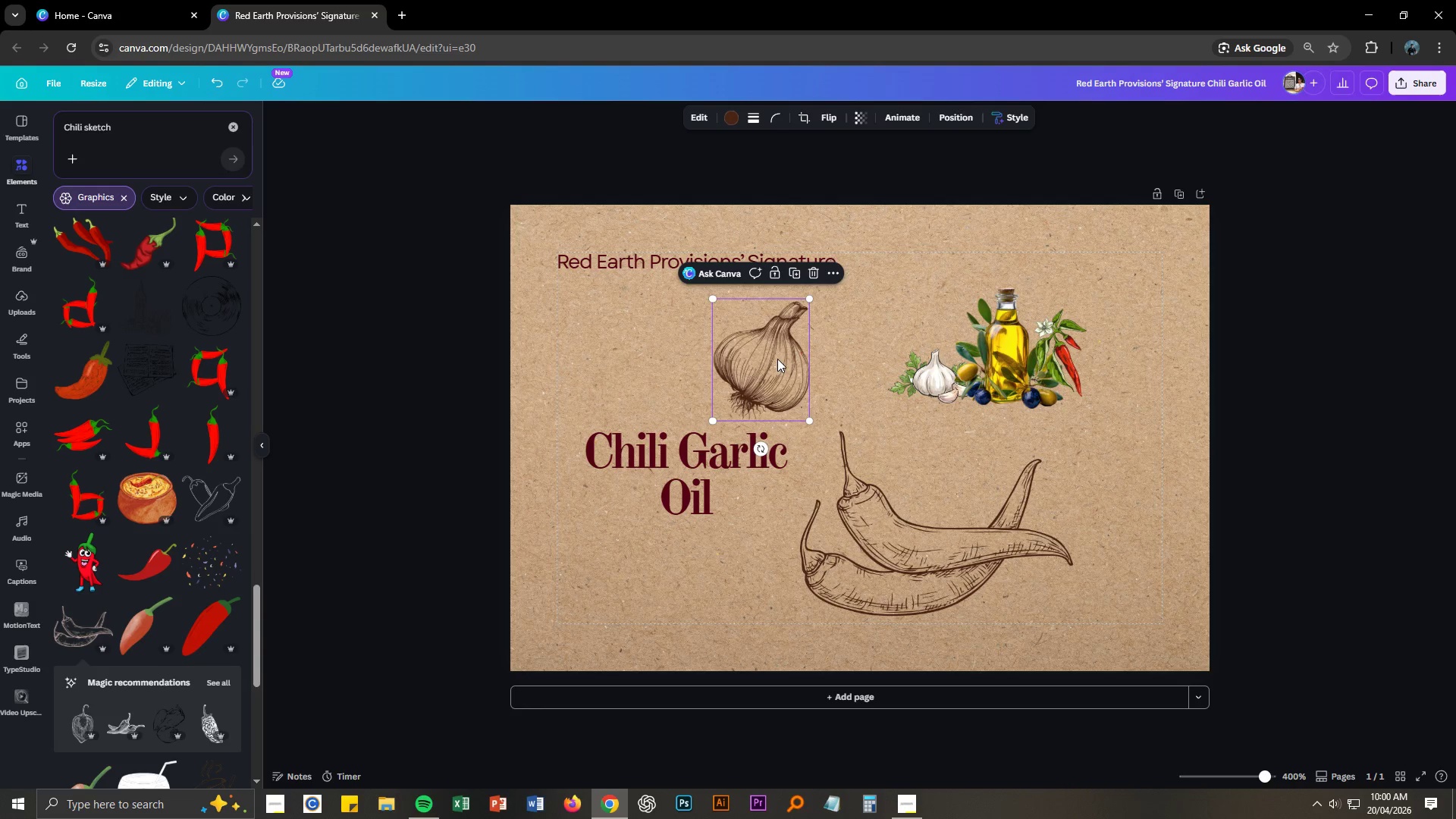 
left_click_drag(start_coordinate=[777, 361], to_coordinate=[771, 377])
 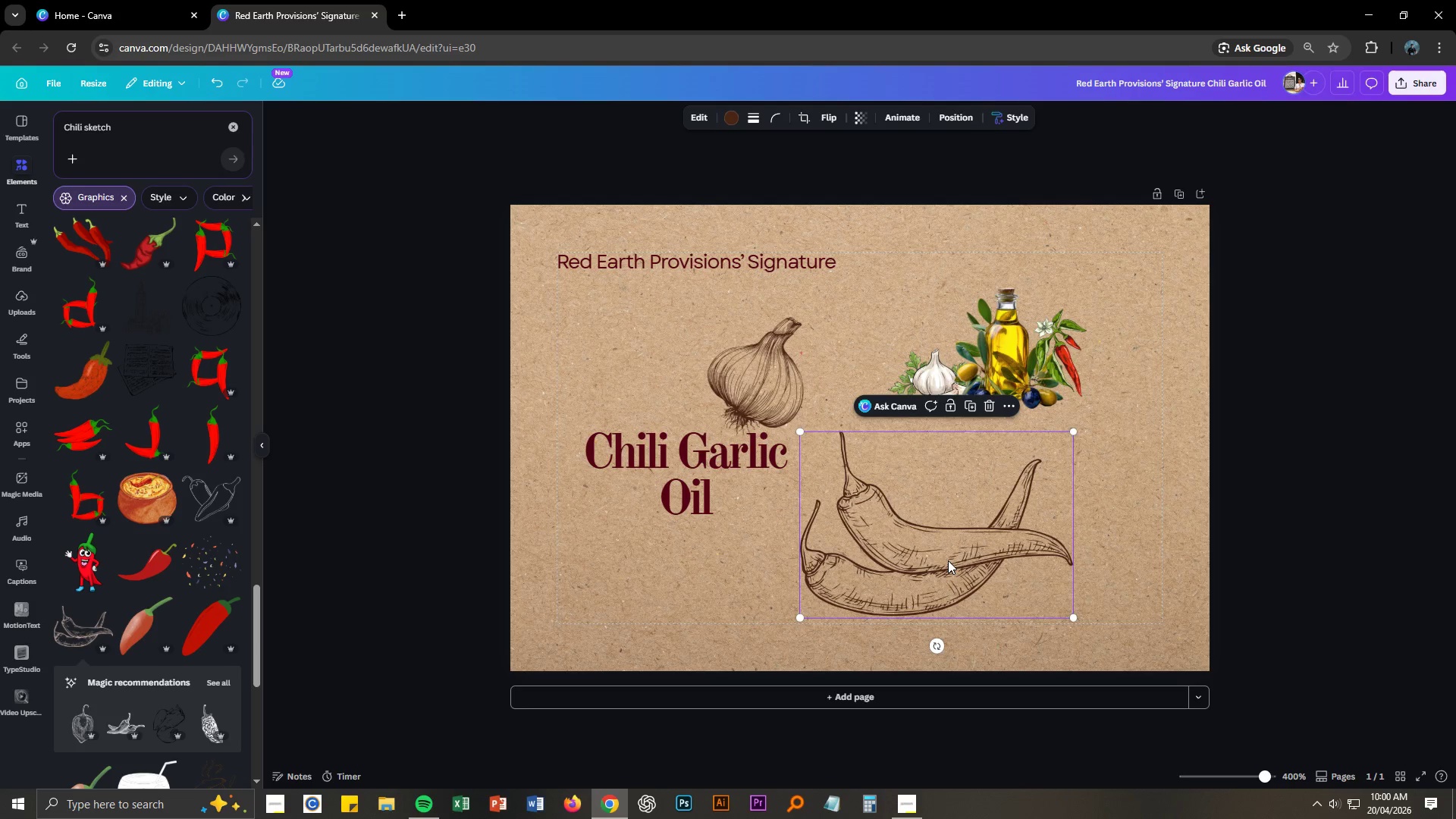 
hold_key(key=ControlLeft, duration=1.5)
 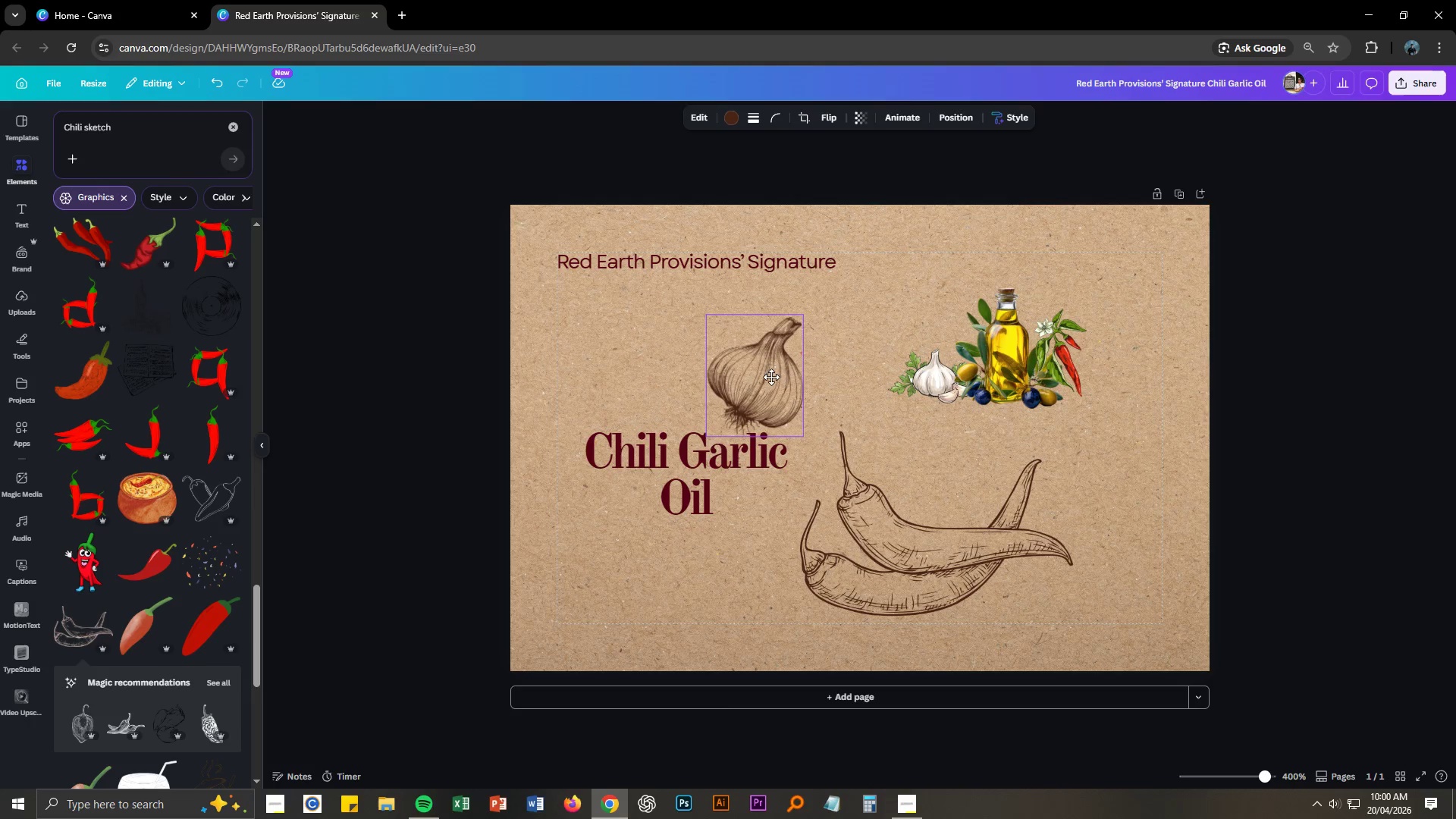 
hold_key(key=ControlLeft, duration=0.75)
 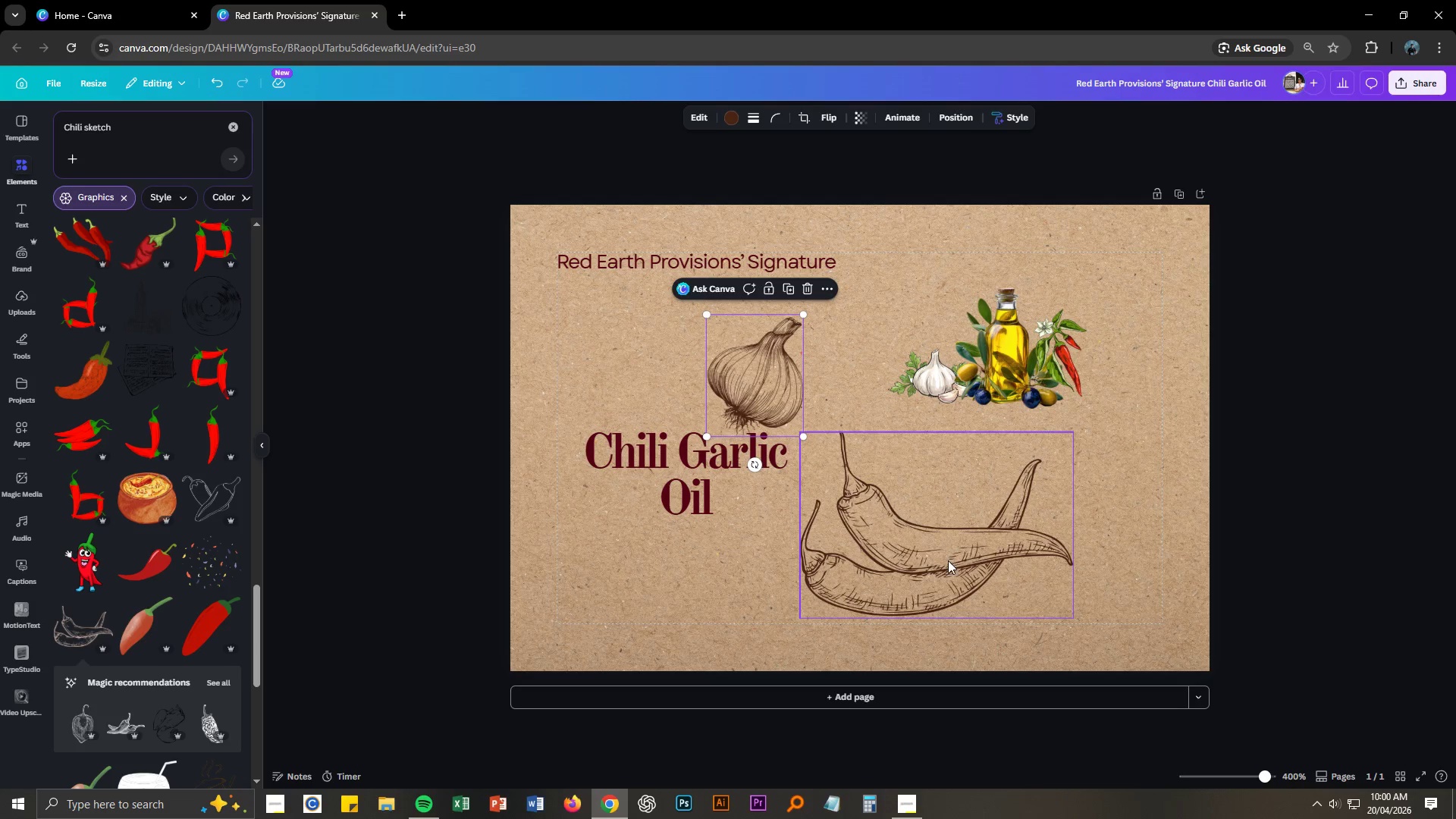 
left_click([948, 560])
 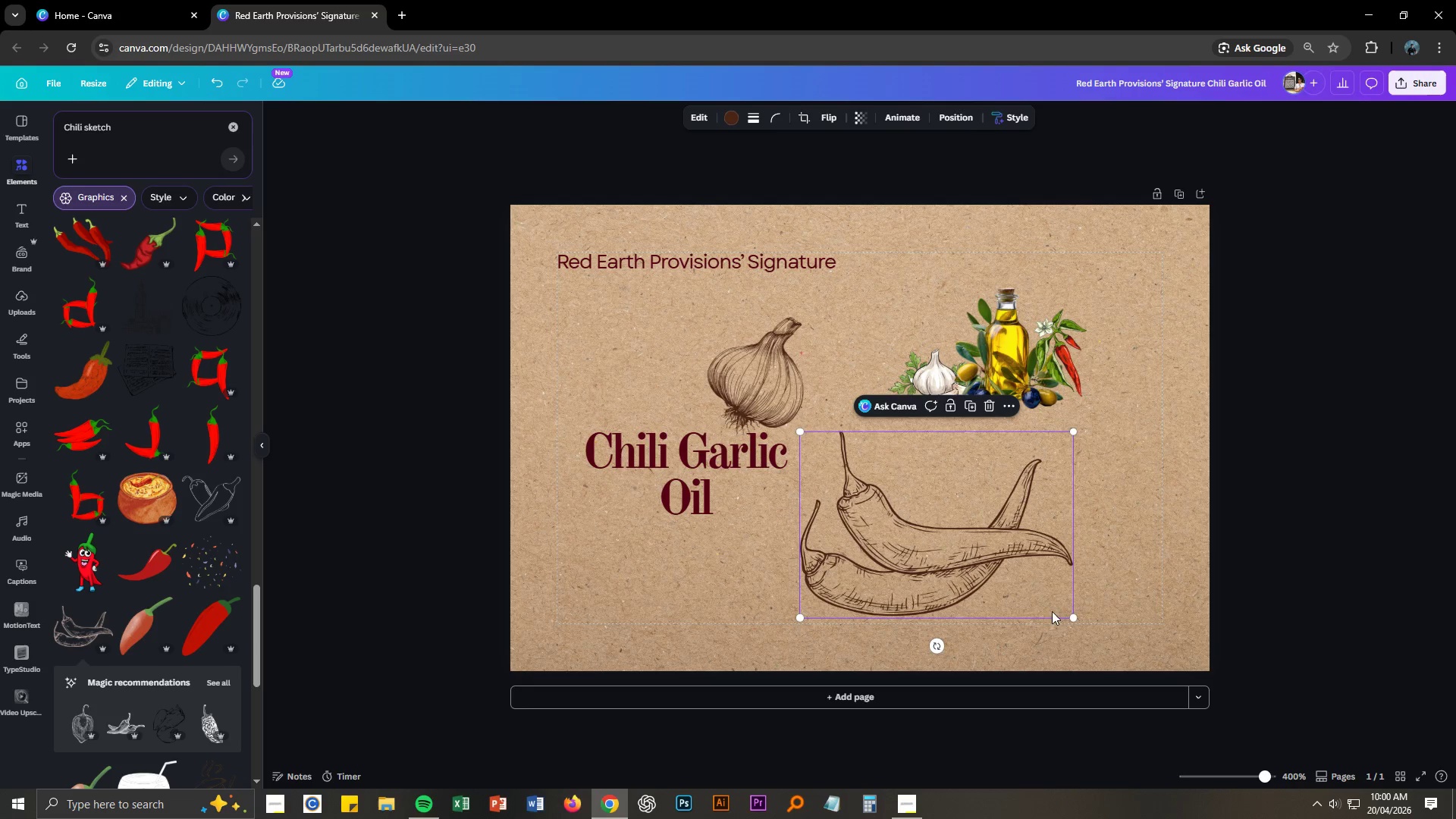 
left_click_drag(start_coordinate=[1074, 622], to_coordinate=[960, 539])
 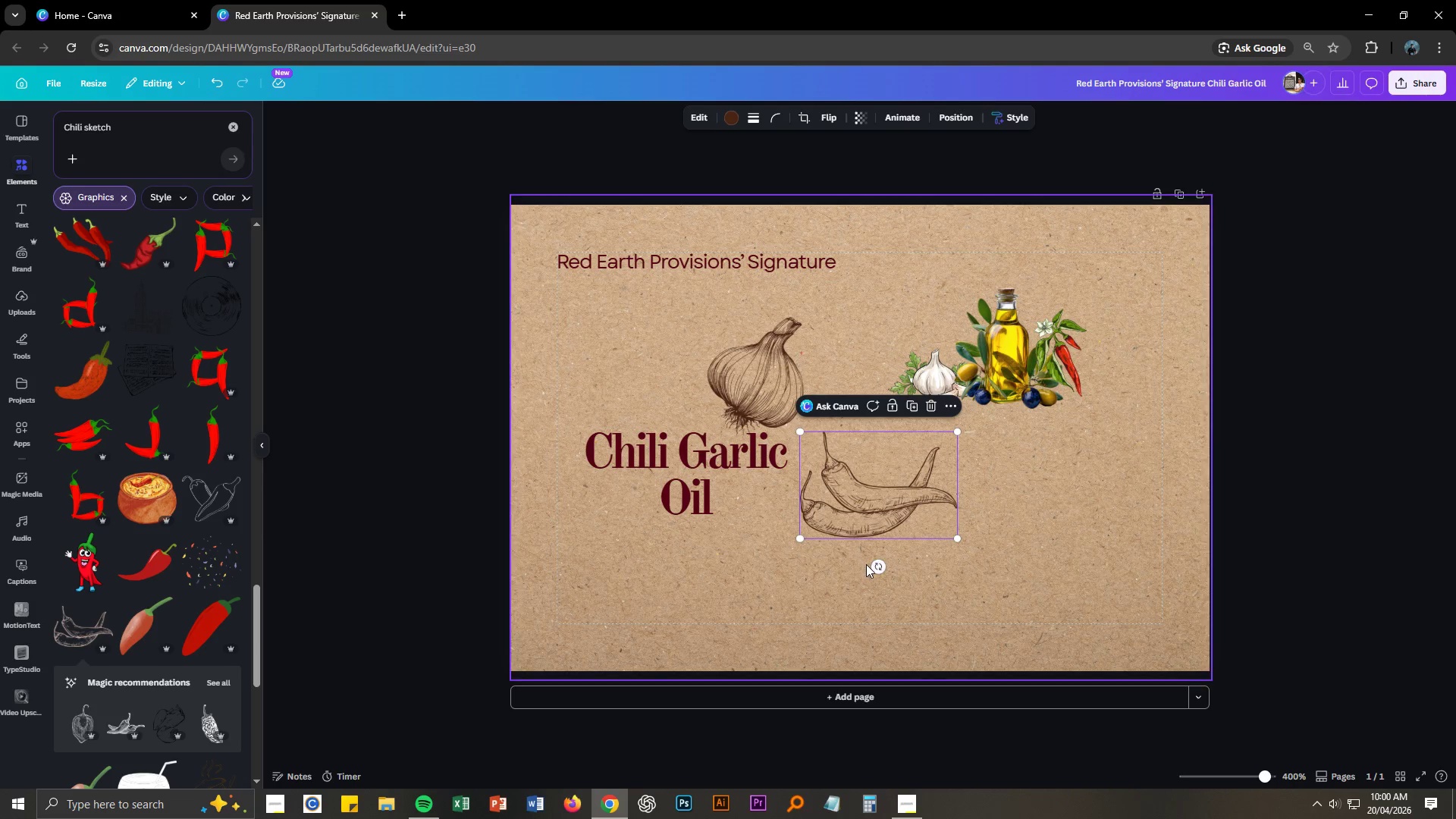 
left_click_drag(start_coordinate=[877, 566], to_coordinate=[845, 563])
 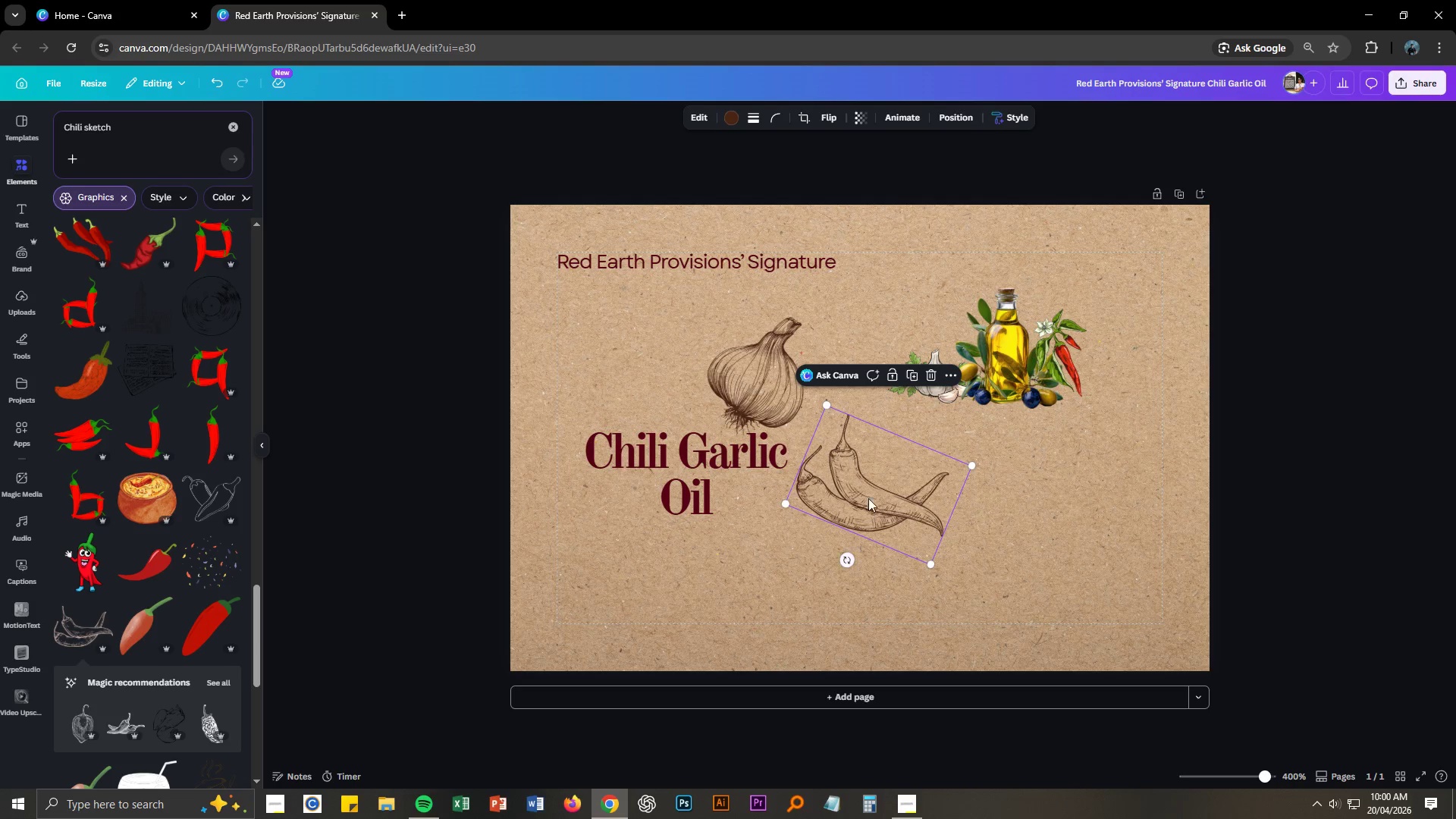 
left_click_drag(start_coordinate=[869, 494], to_coordinate=[629, 390])
 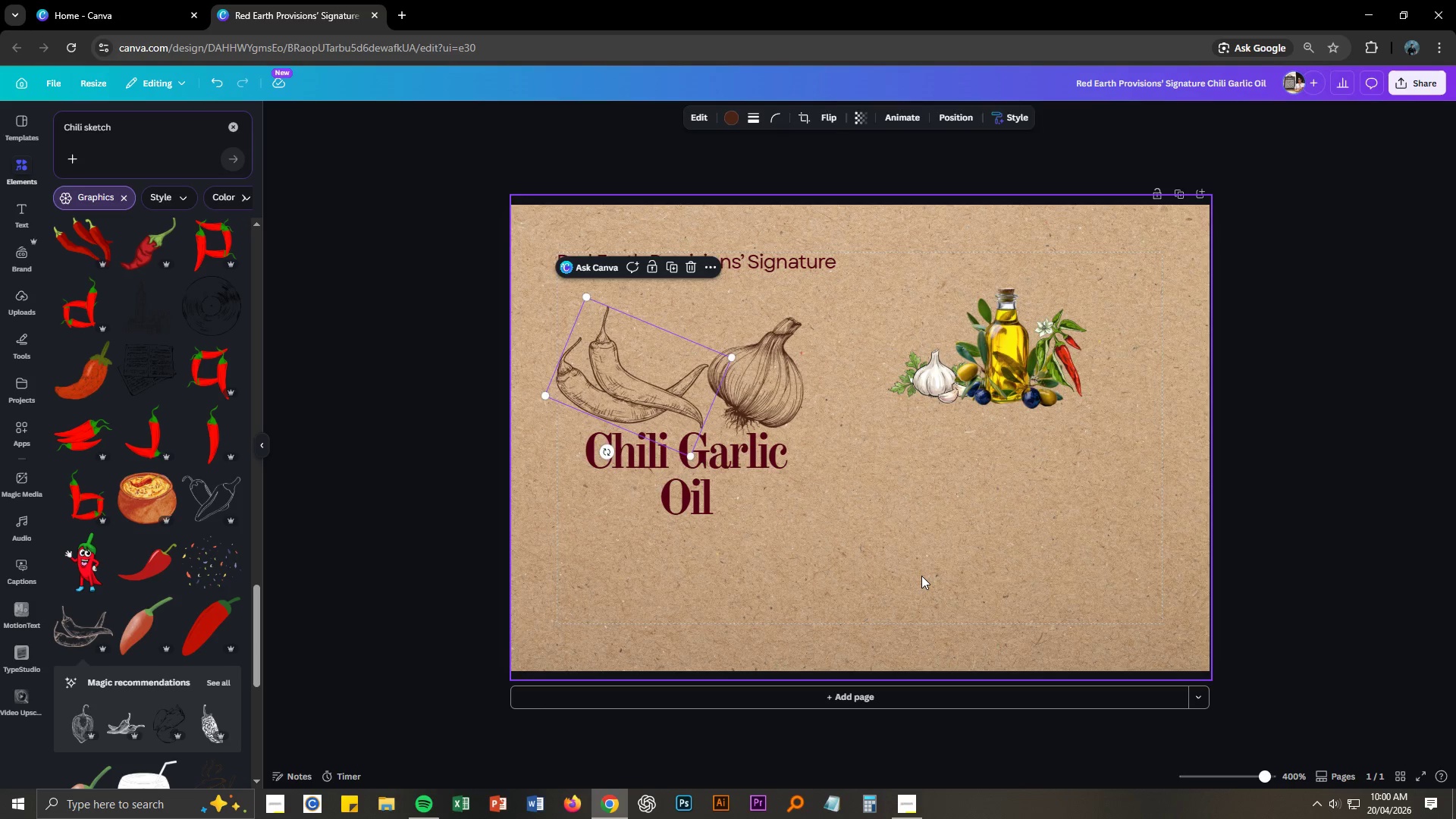 
left_click([921, 576])
 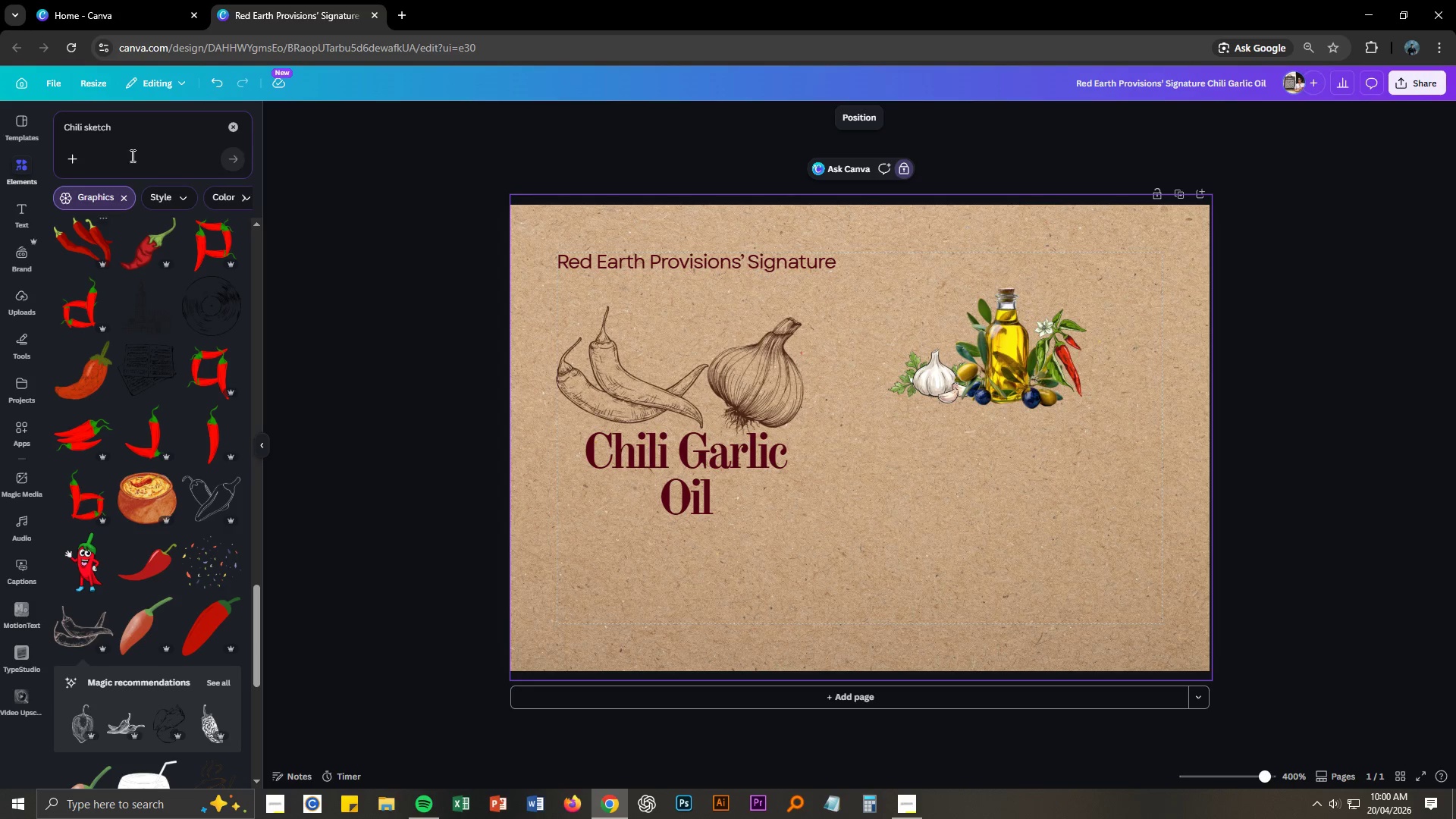 
double_click([127, 127])
 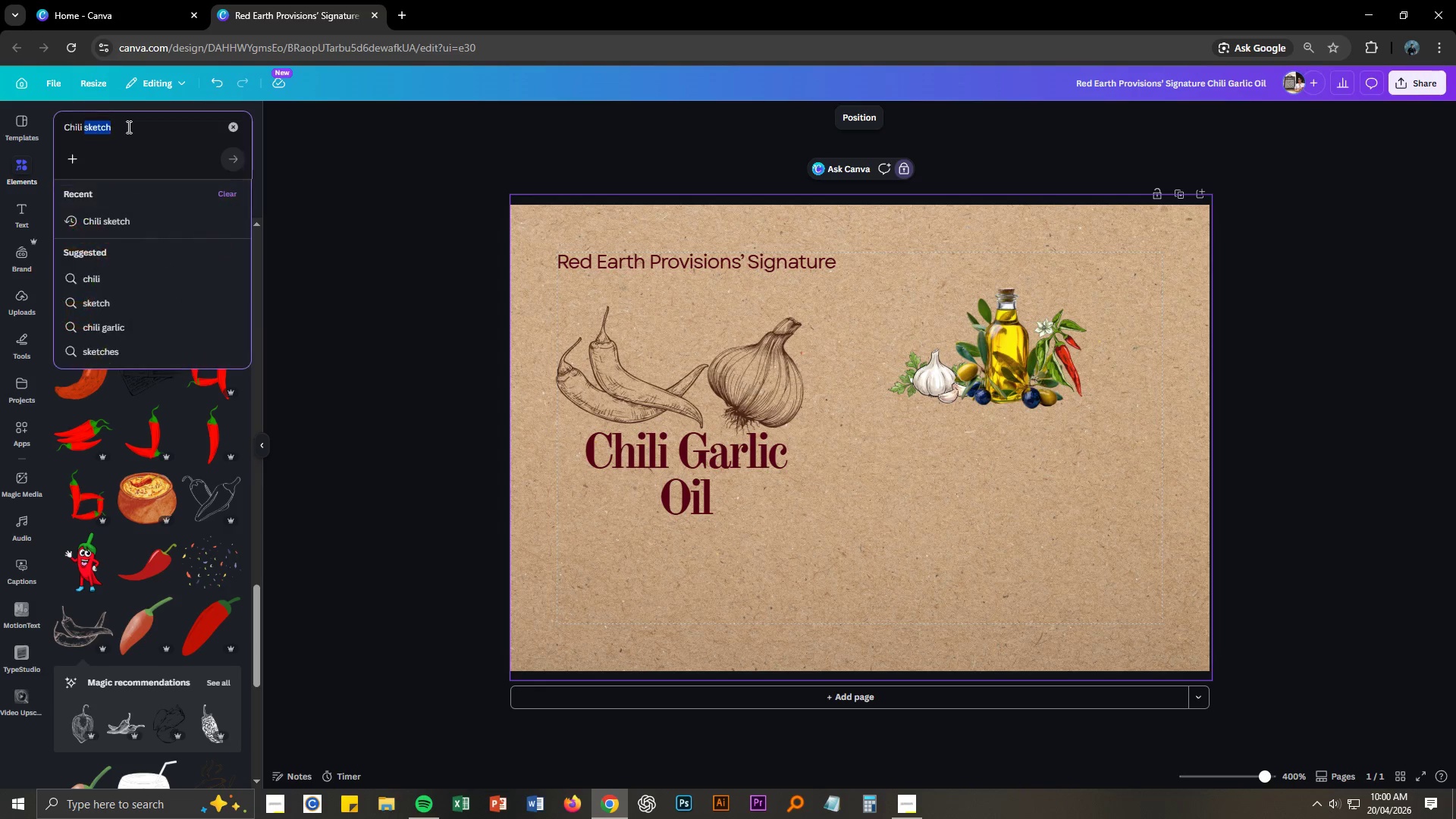 
triple_click([127, 127])
 